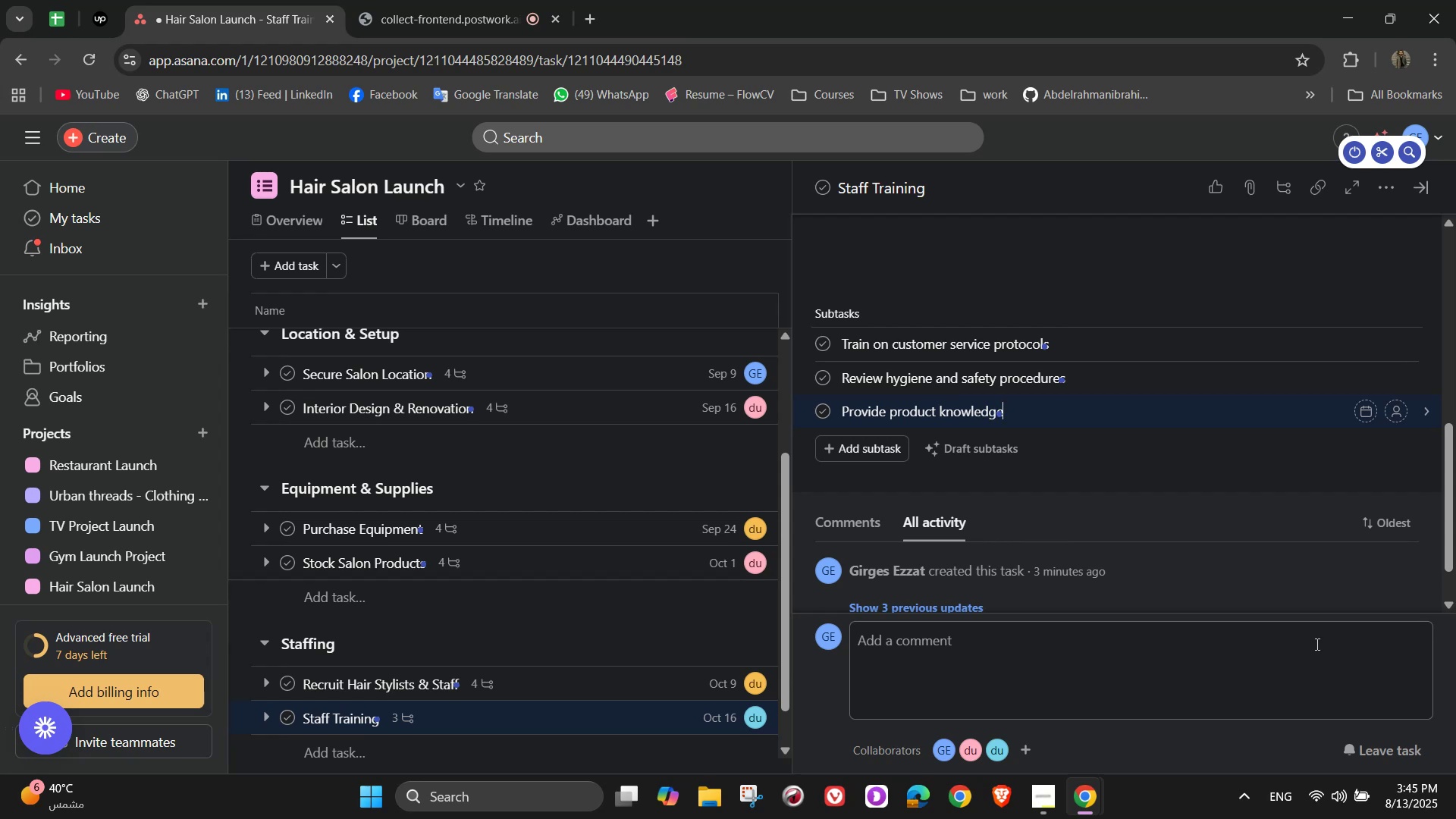 
type( sessions )
 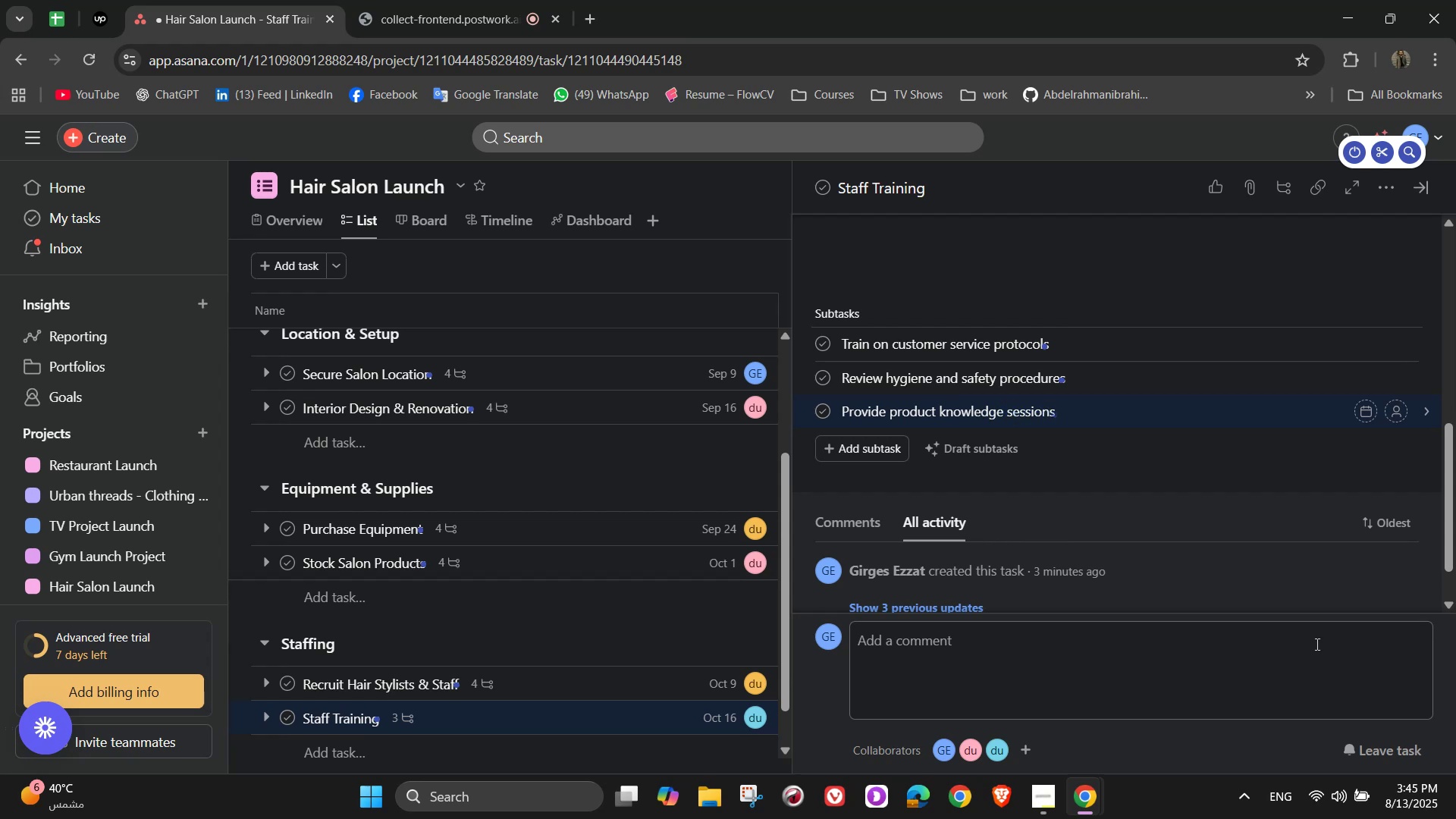 
key(Enter)
 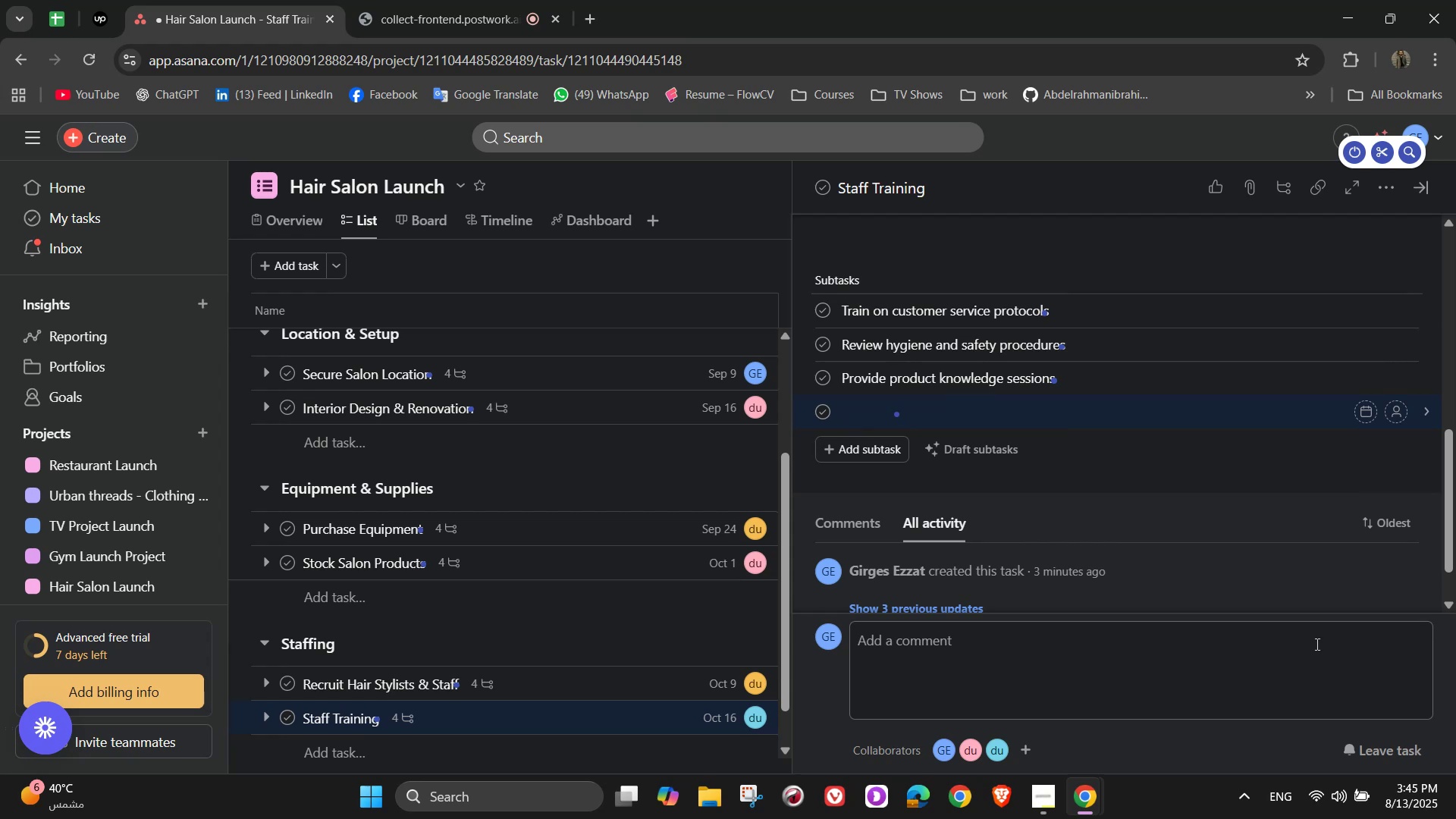 
type(Conduct trial service runs)
 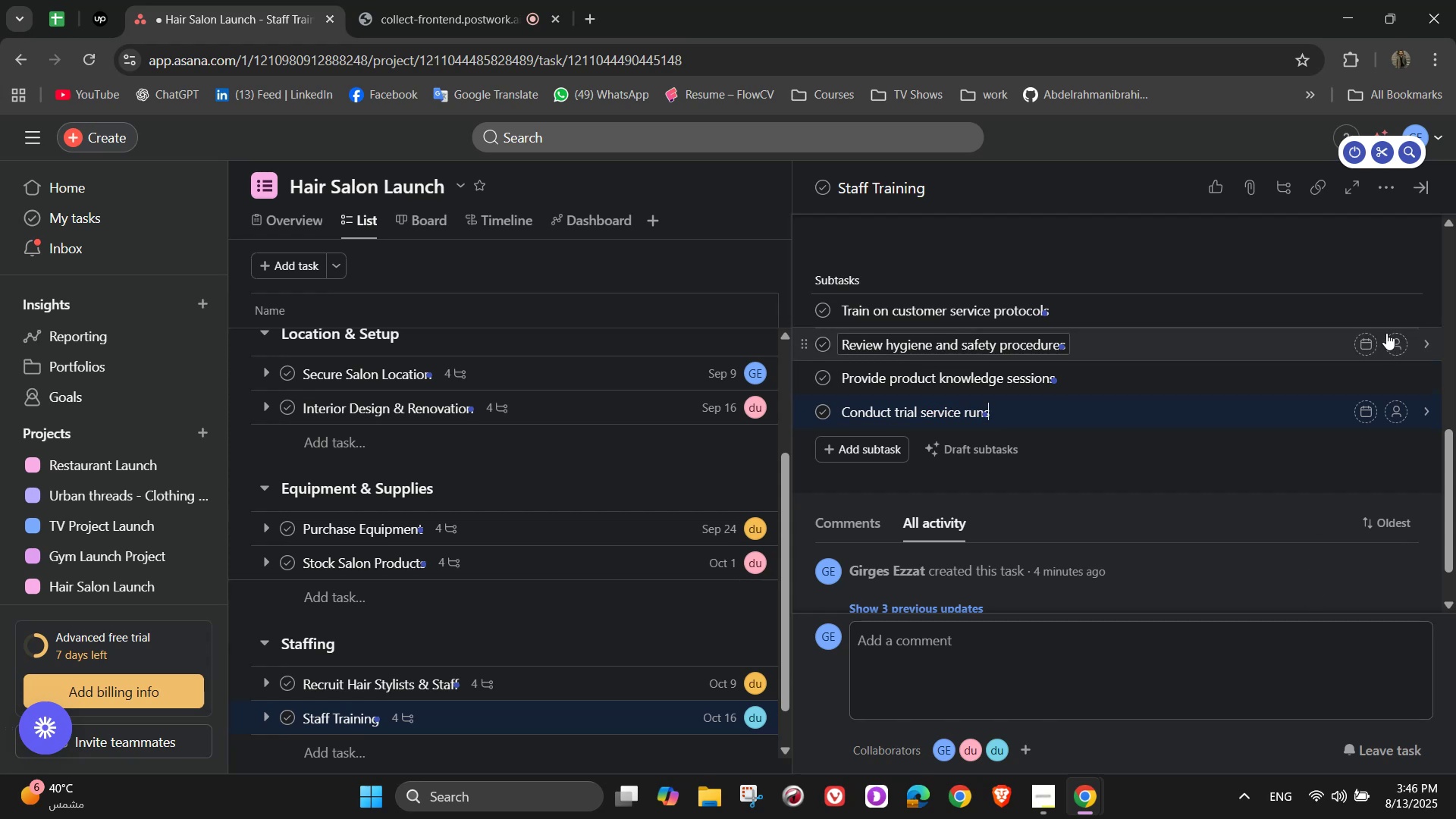 
left_click([1399, 305])
 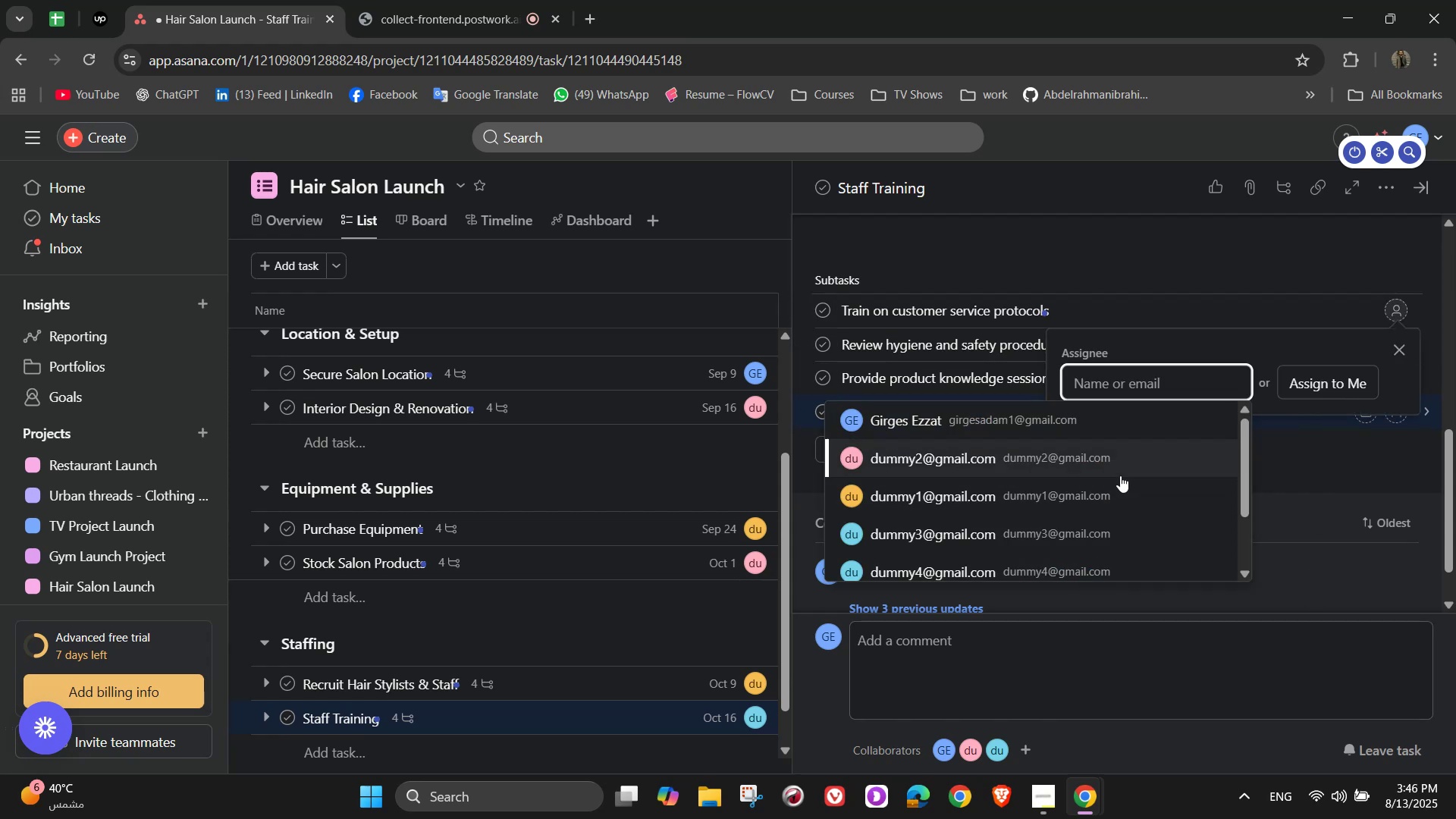 
left_click([1117, 474])
 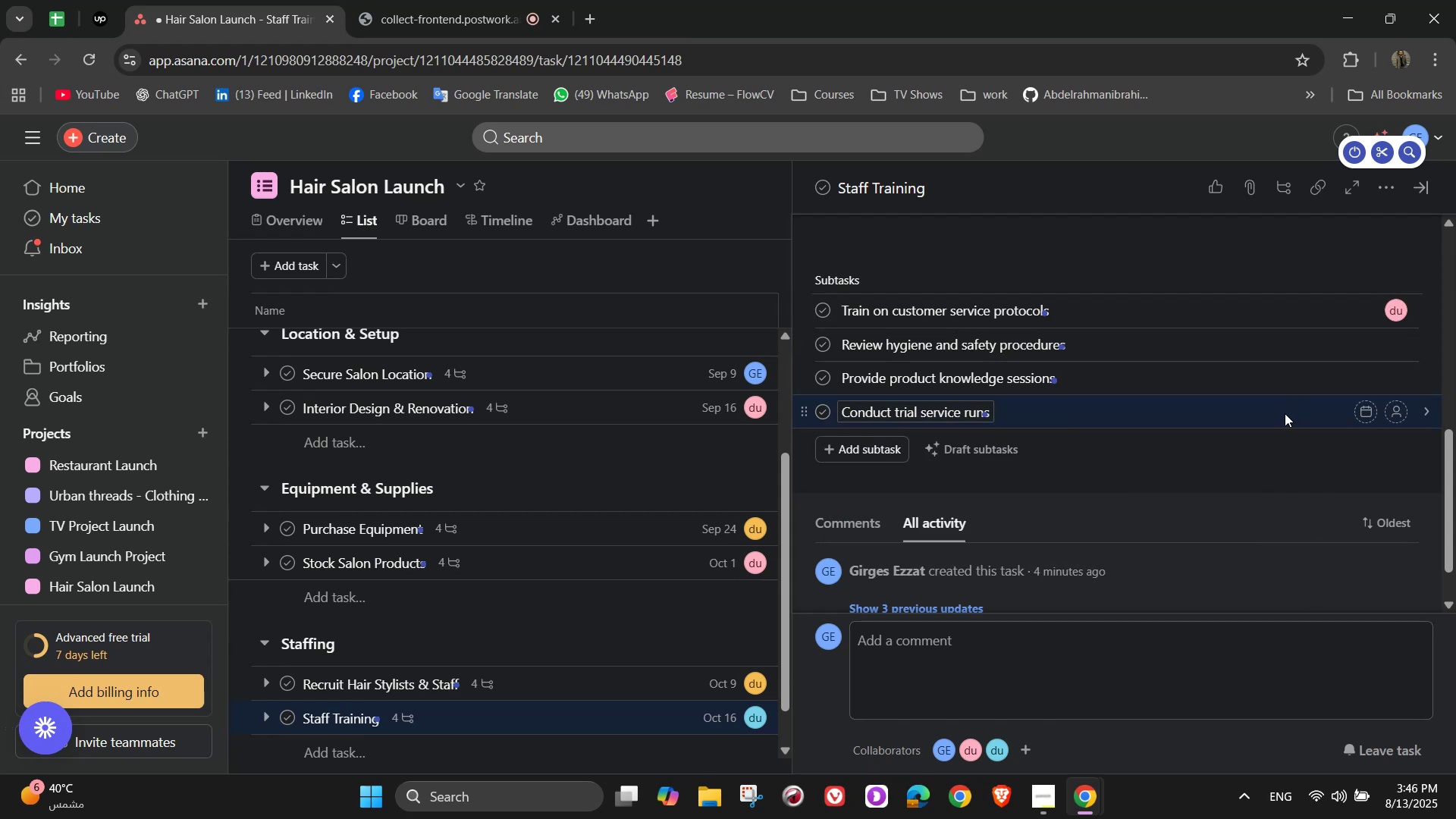 
left_click([1389, 350])
 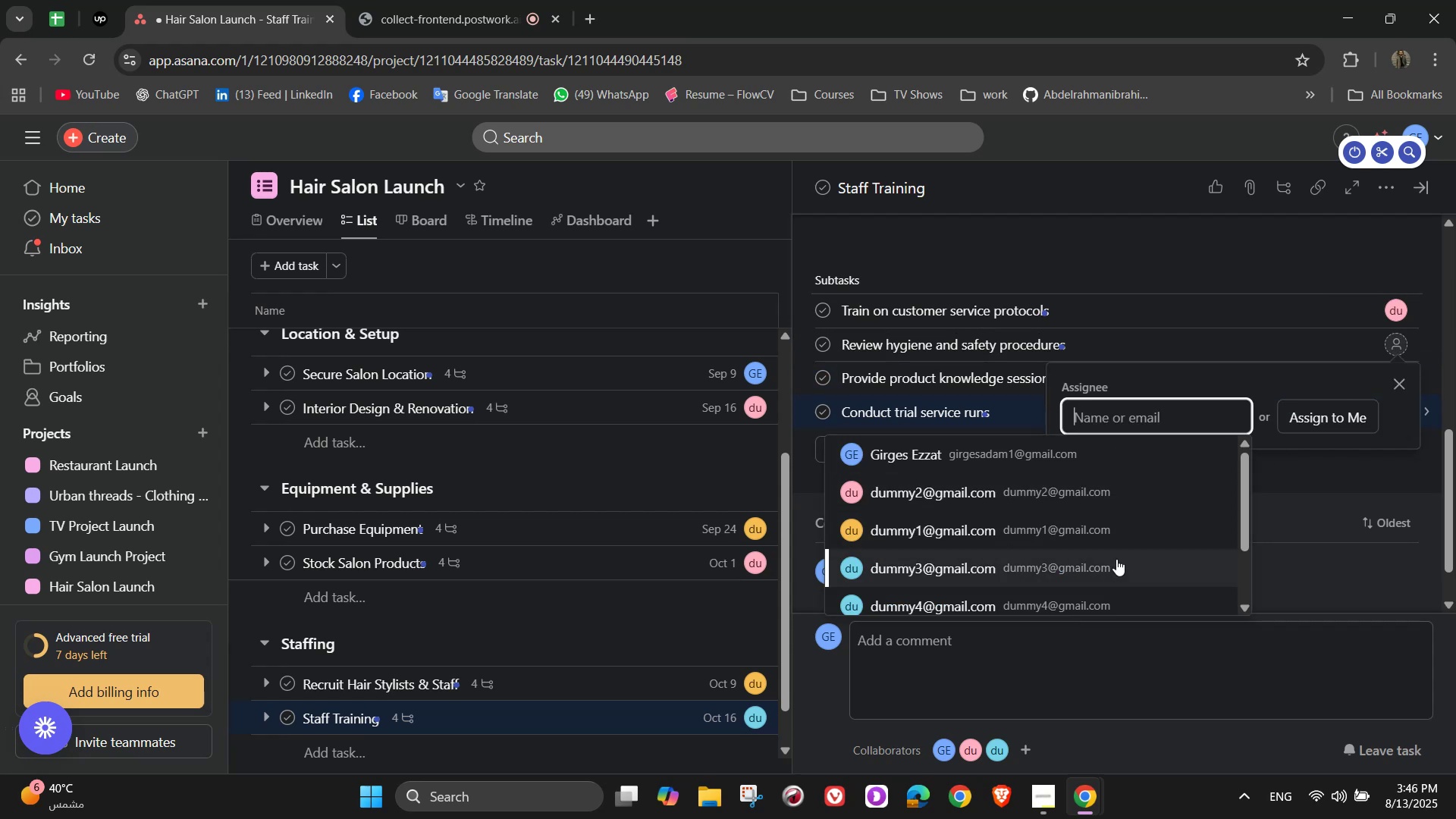 
left_click([1111, 557])
 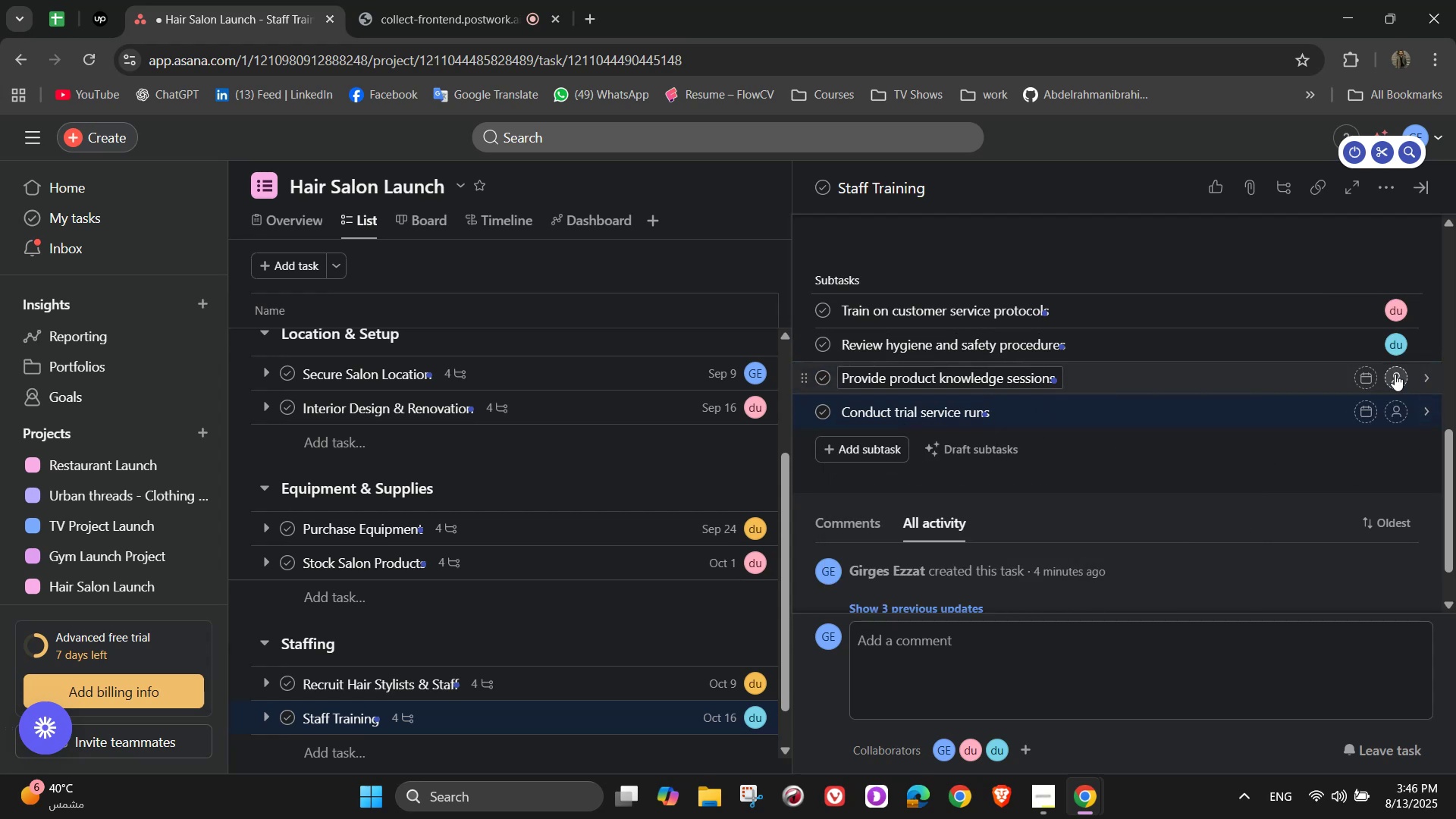 
left_click([1395, 374])
 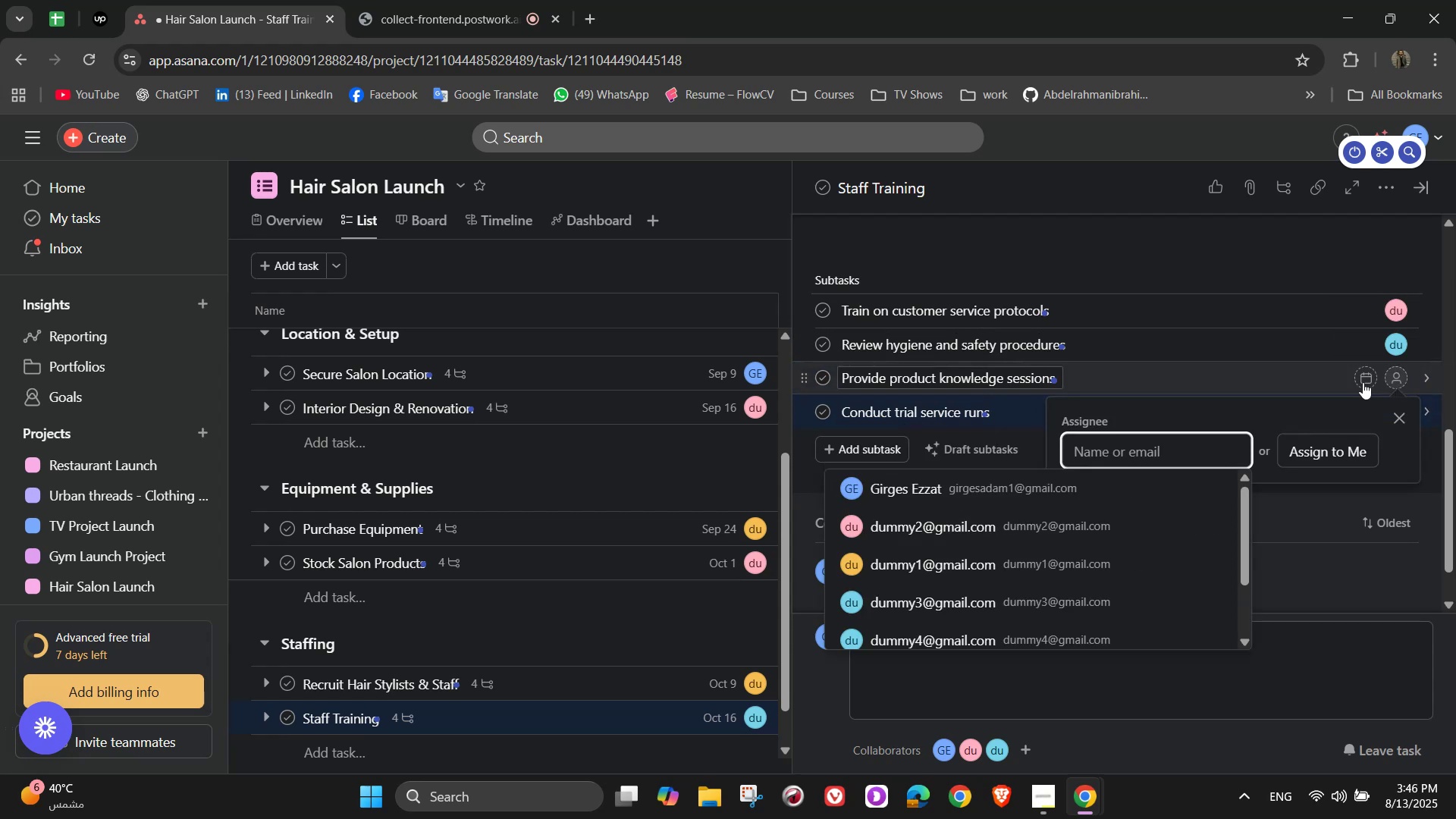 
left_click([1039, 610])
 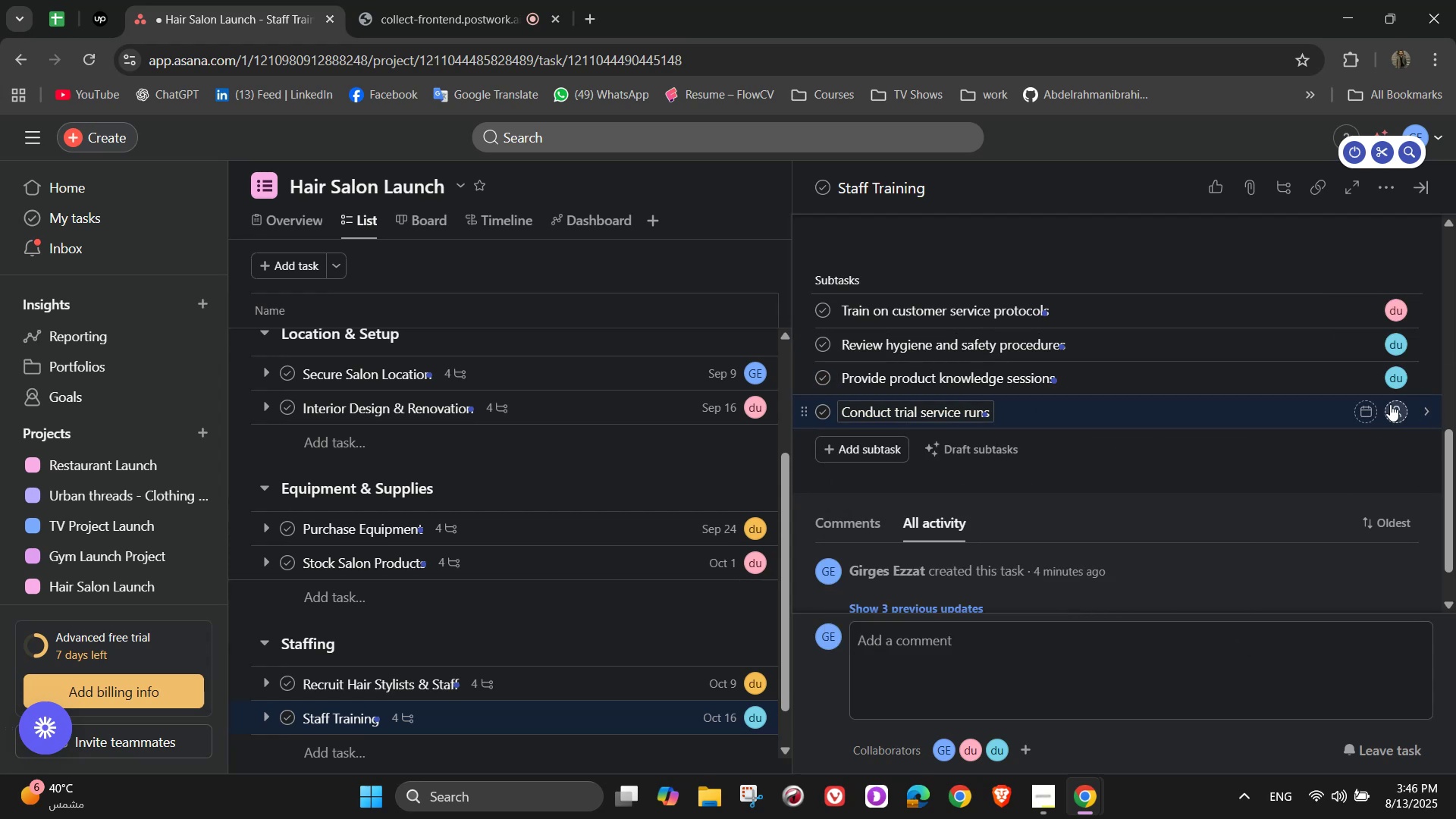 
left_click([1398, 407])
 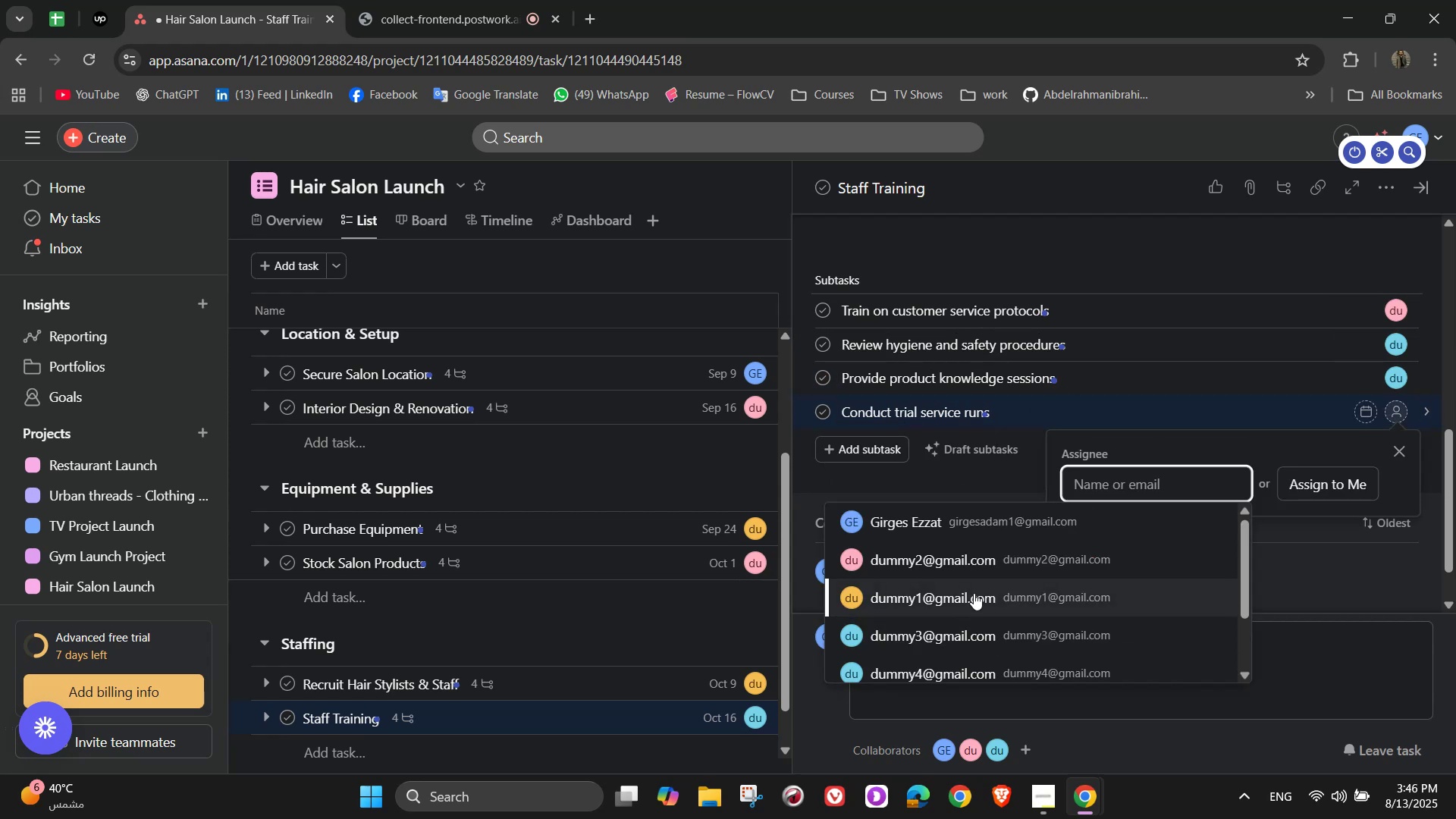 
left_click([974, 592])
 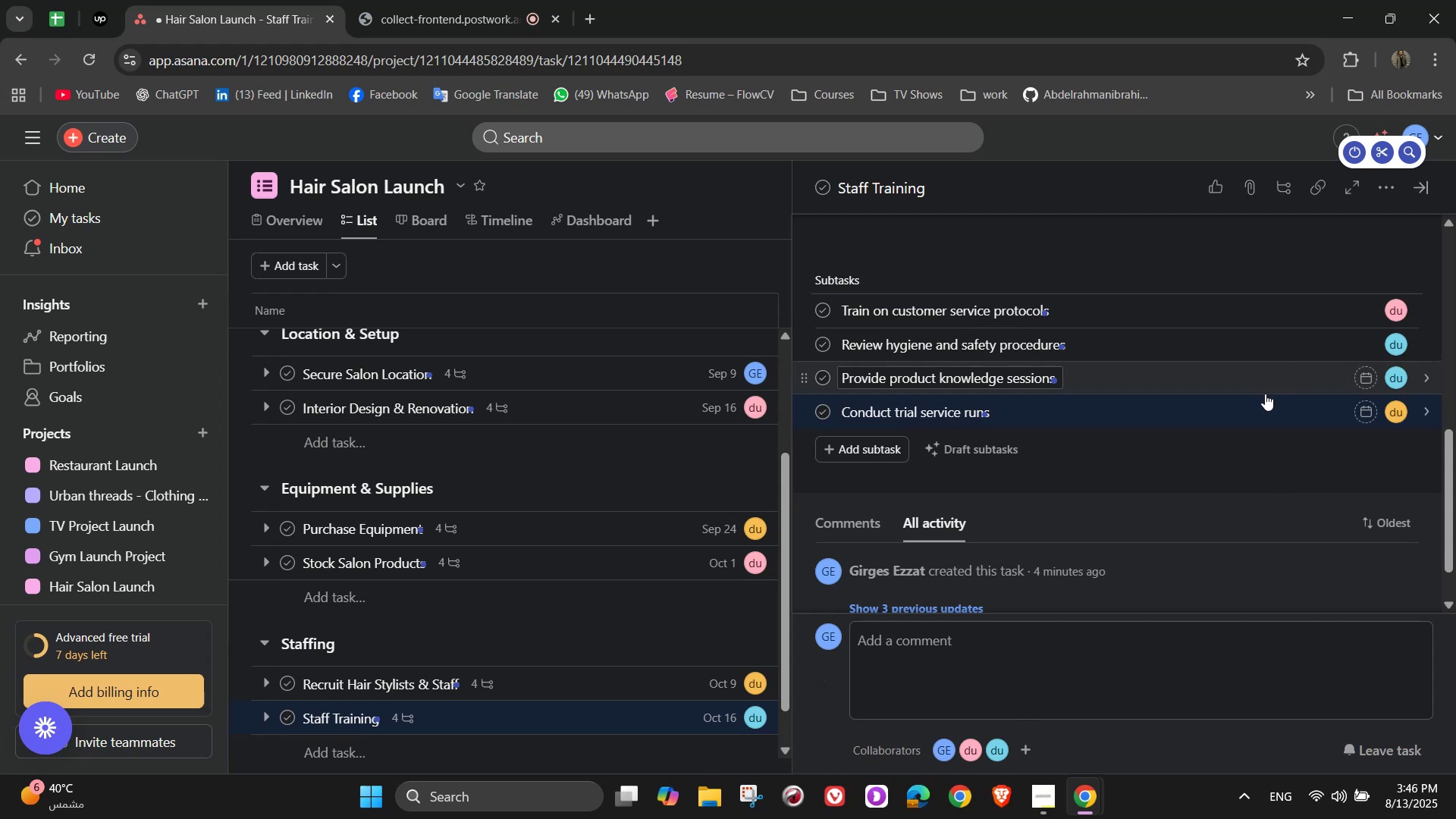 
wait(9.5)
 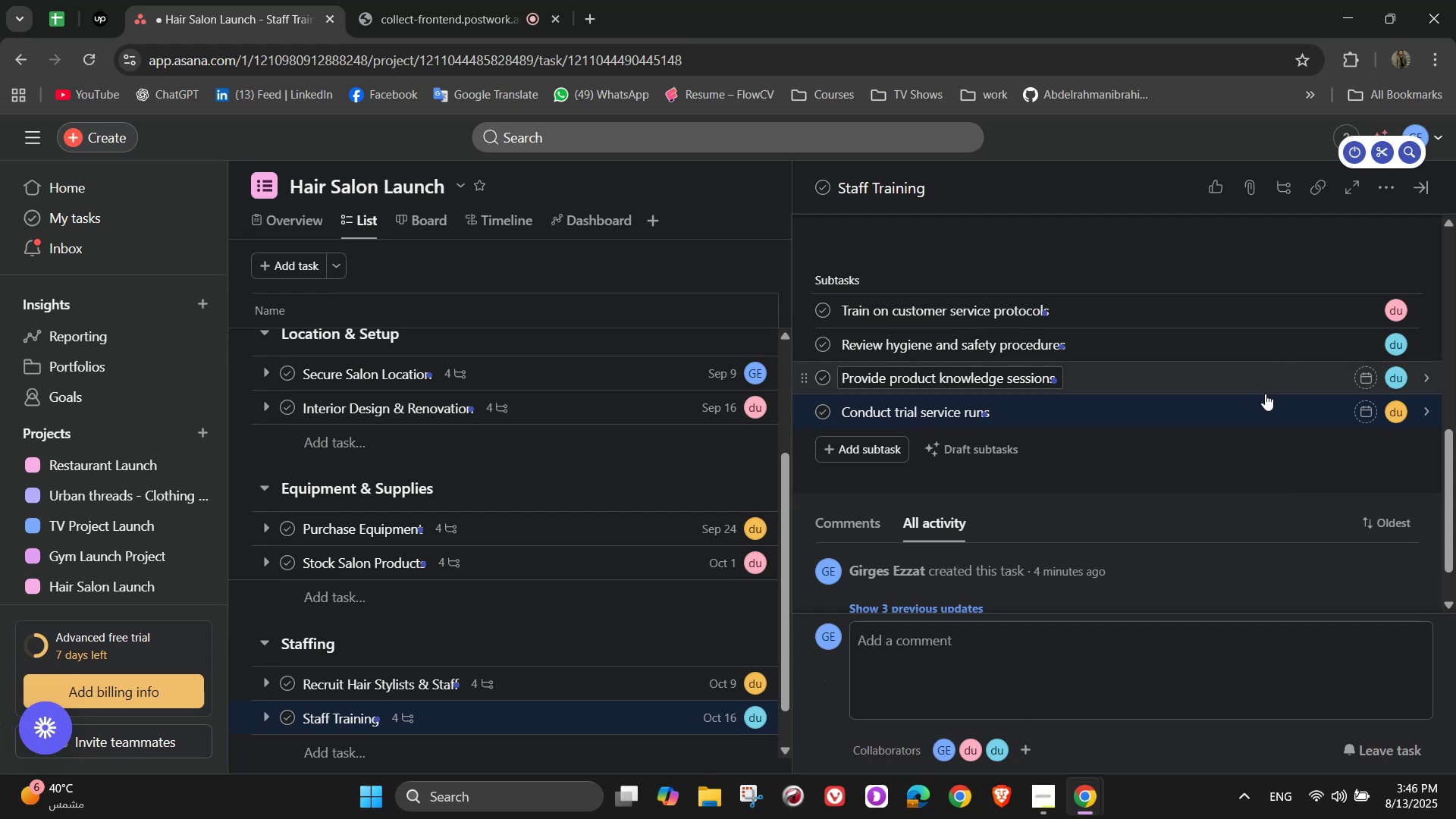 
scroll: coordinate [1240, 477], scroll_direction: up, amount: 12.0
 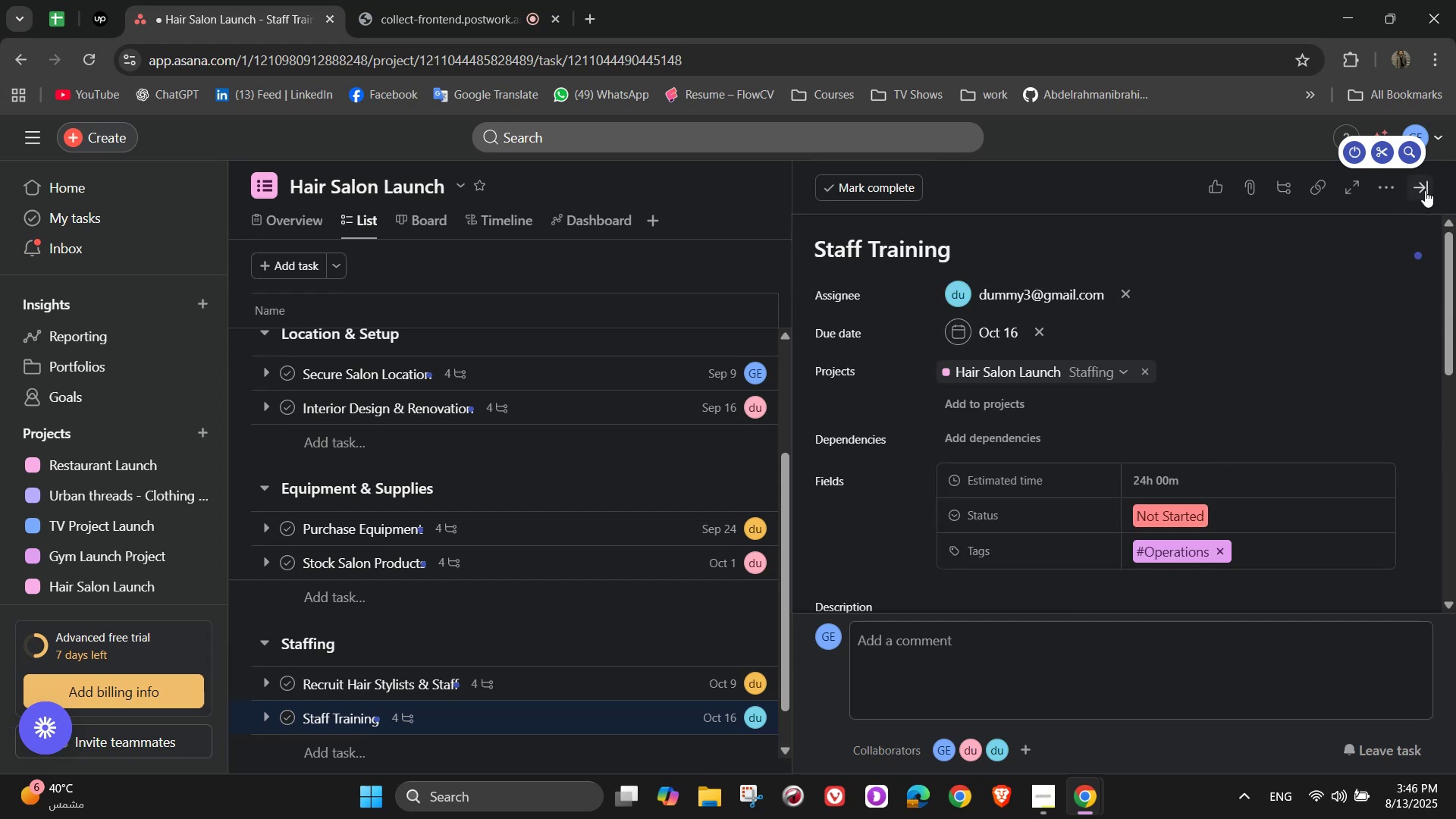 
left_click([1418, 188])
 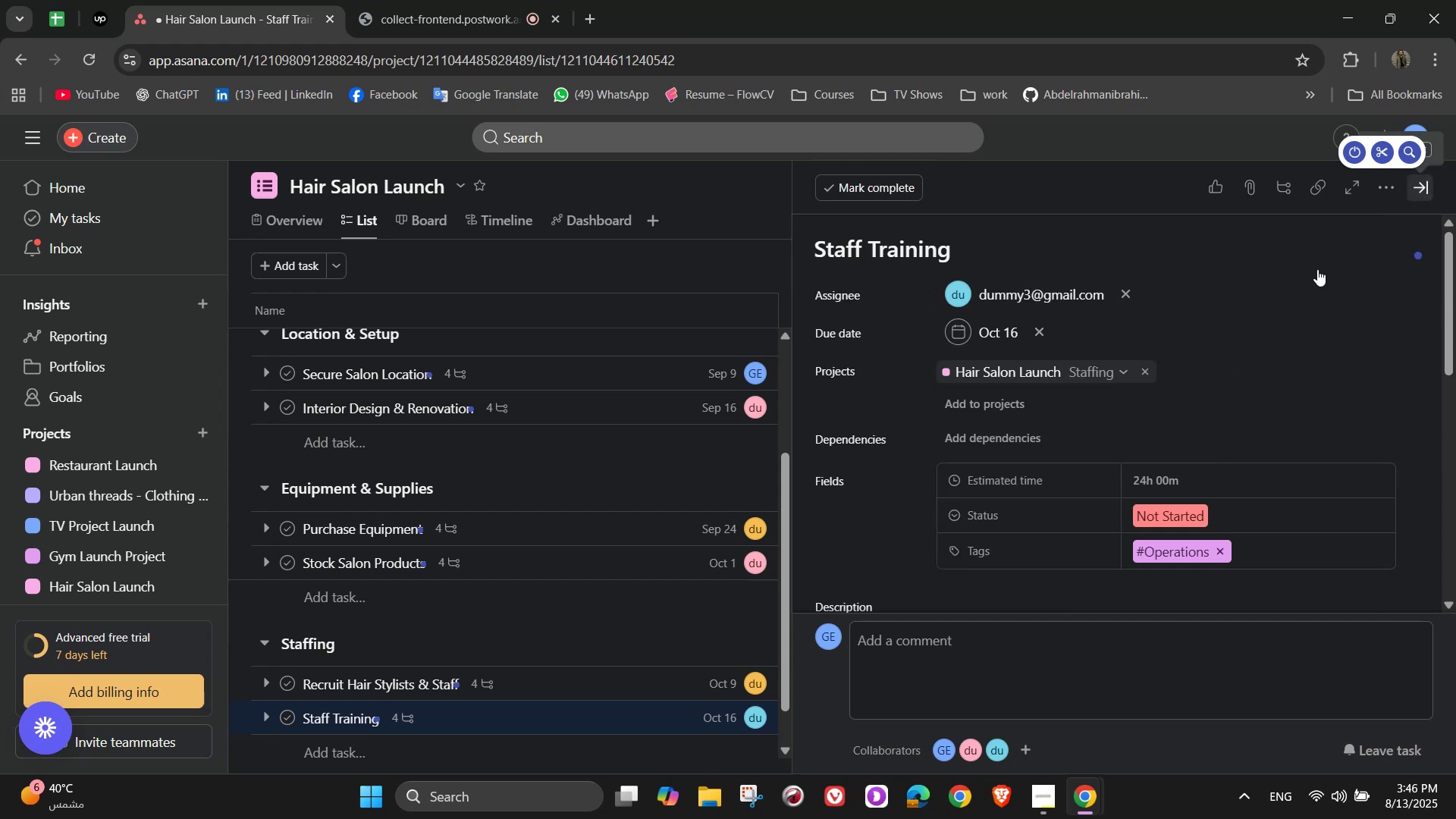 
mouse_move([1238, 334])
 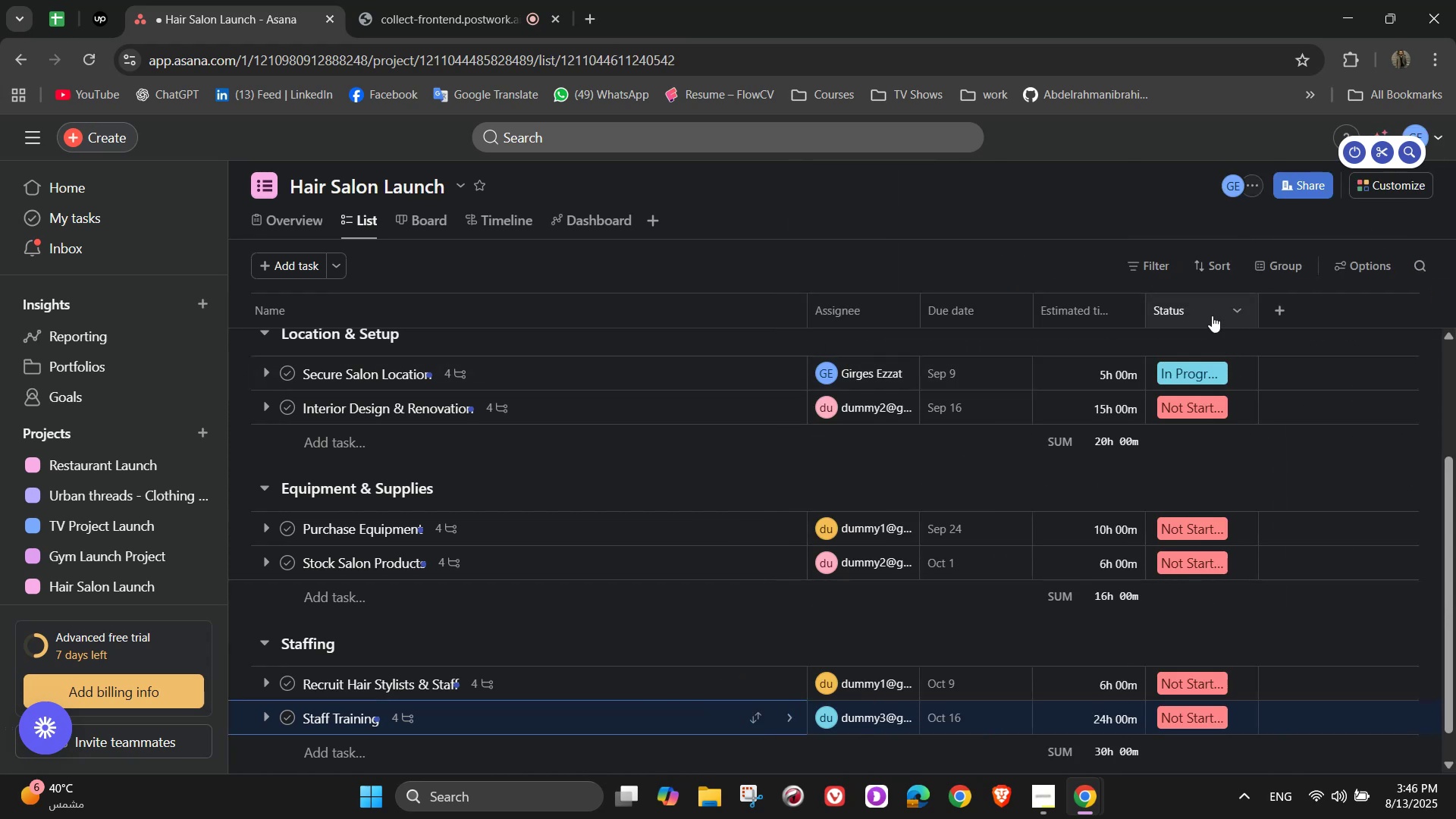 
scroll: coordinate [407, 704], scroll_direction: down, amount: 5.0
 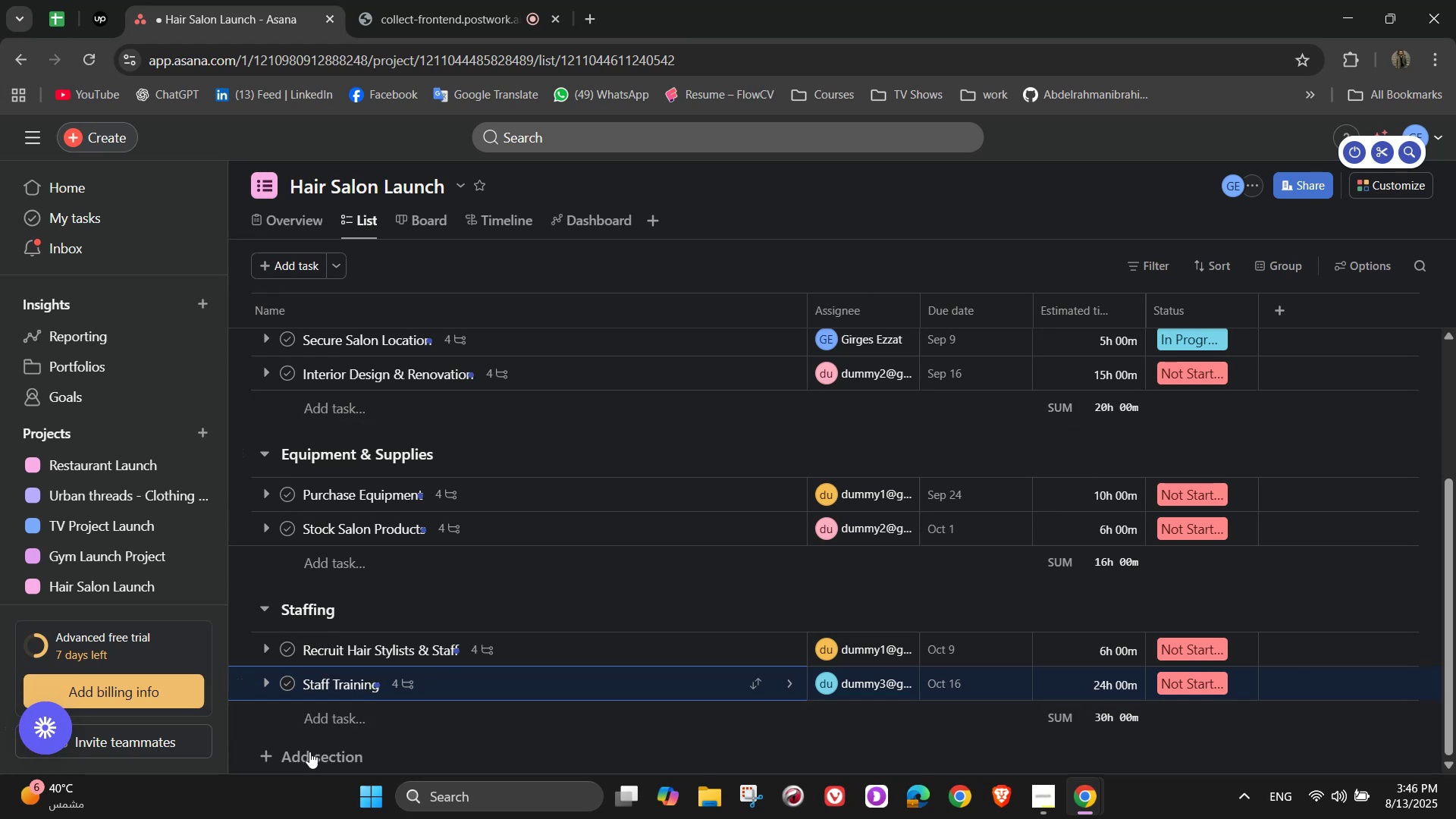 
left_click([306, 756])
 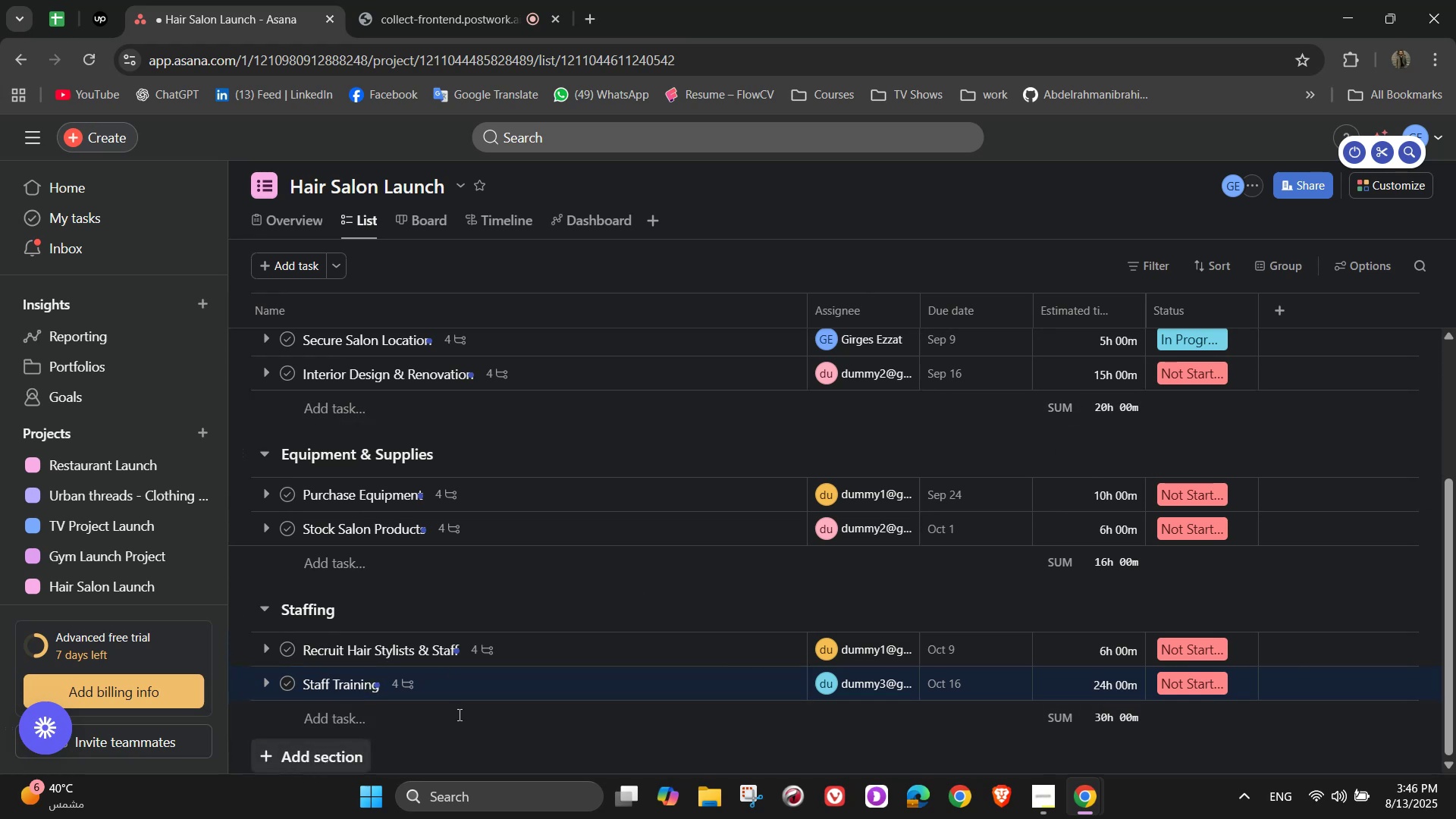 
scroll: coordinate [786, 619], scroll_direction: down, amount: 4.0
 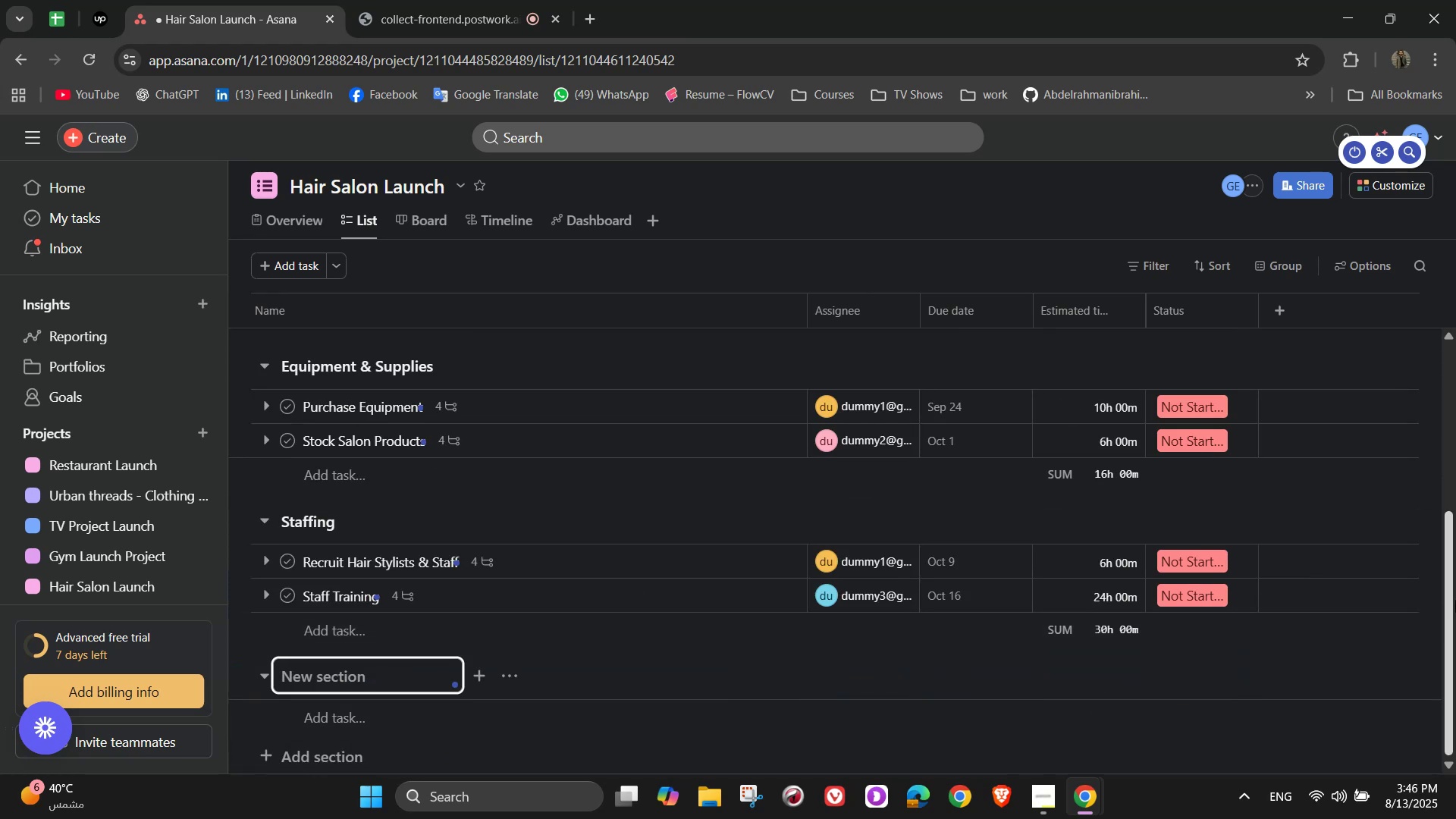 
type(Marketing & Launch )
 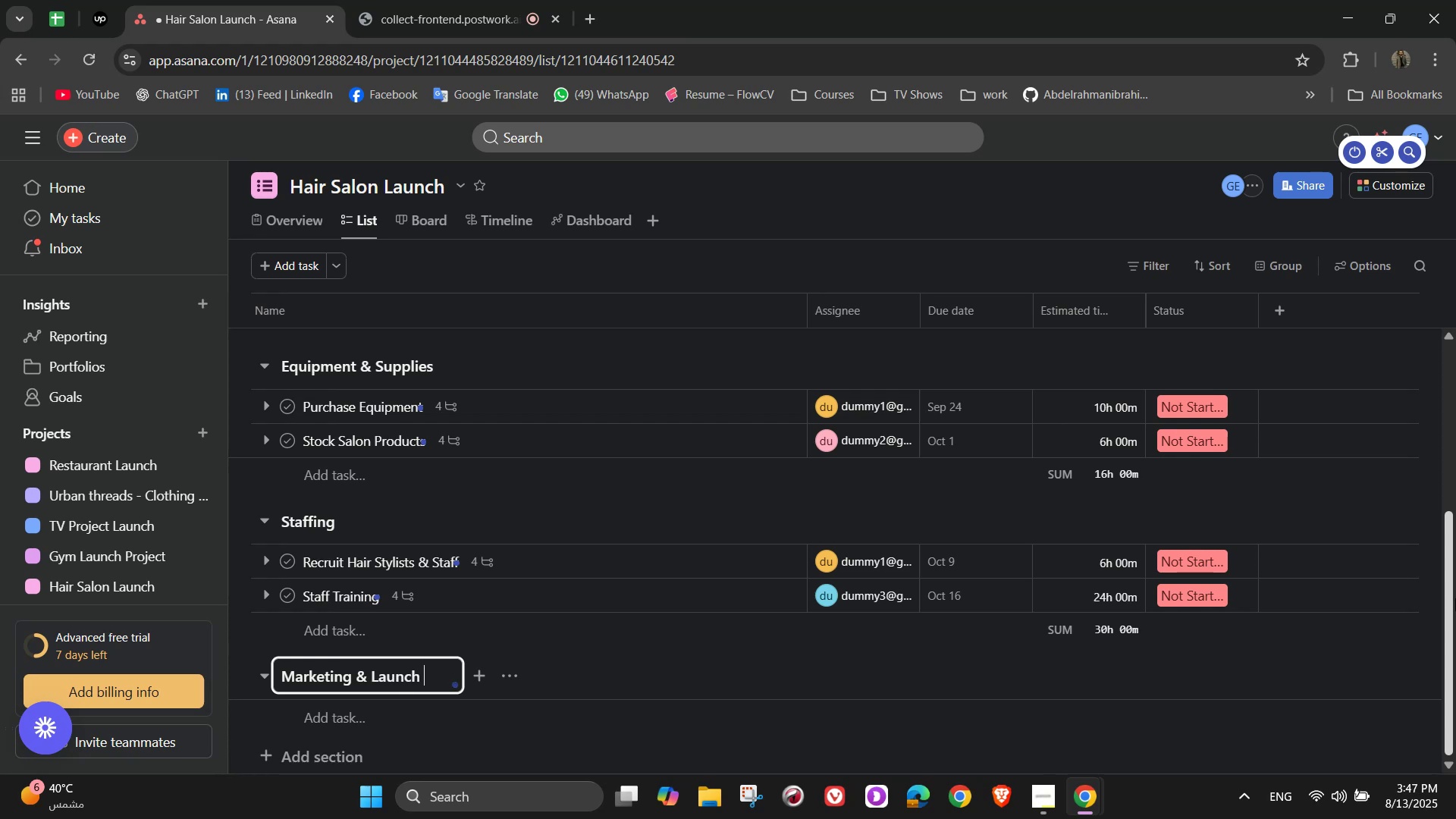 
scroll: coordinate [1455, 598], scroll_direction: down, amount: 4.0
 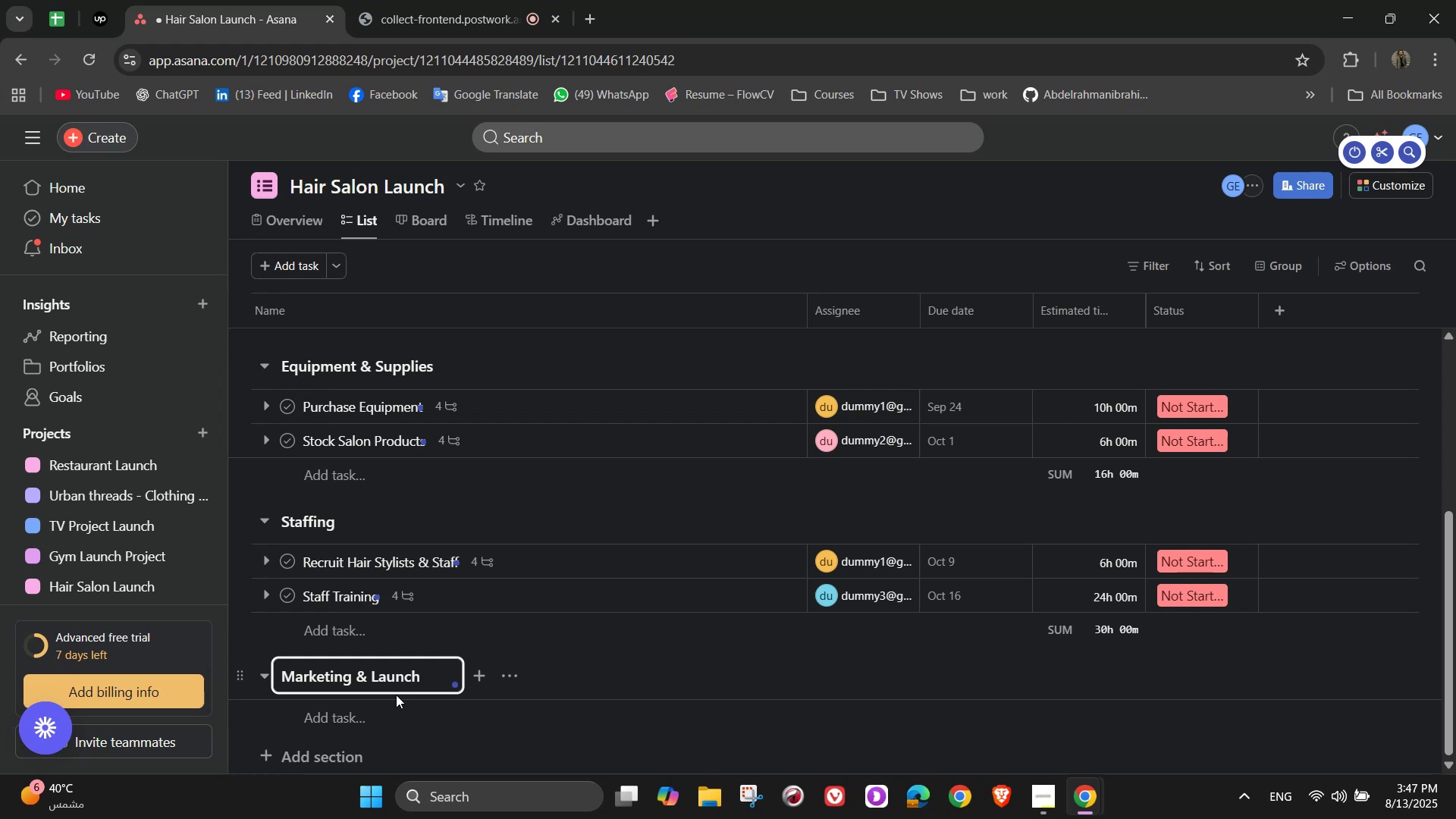 
wait(10.54)
 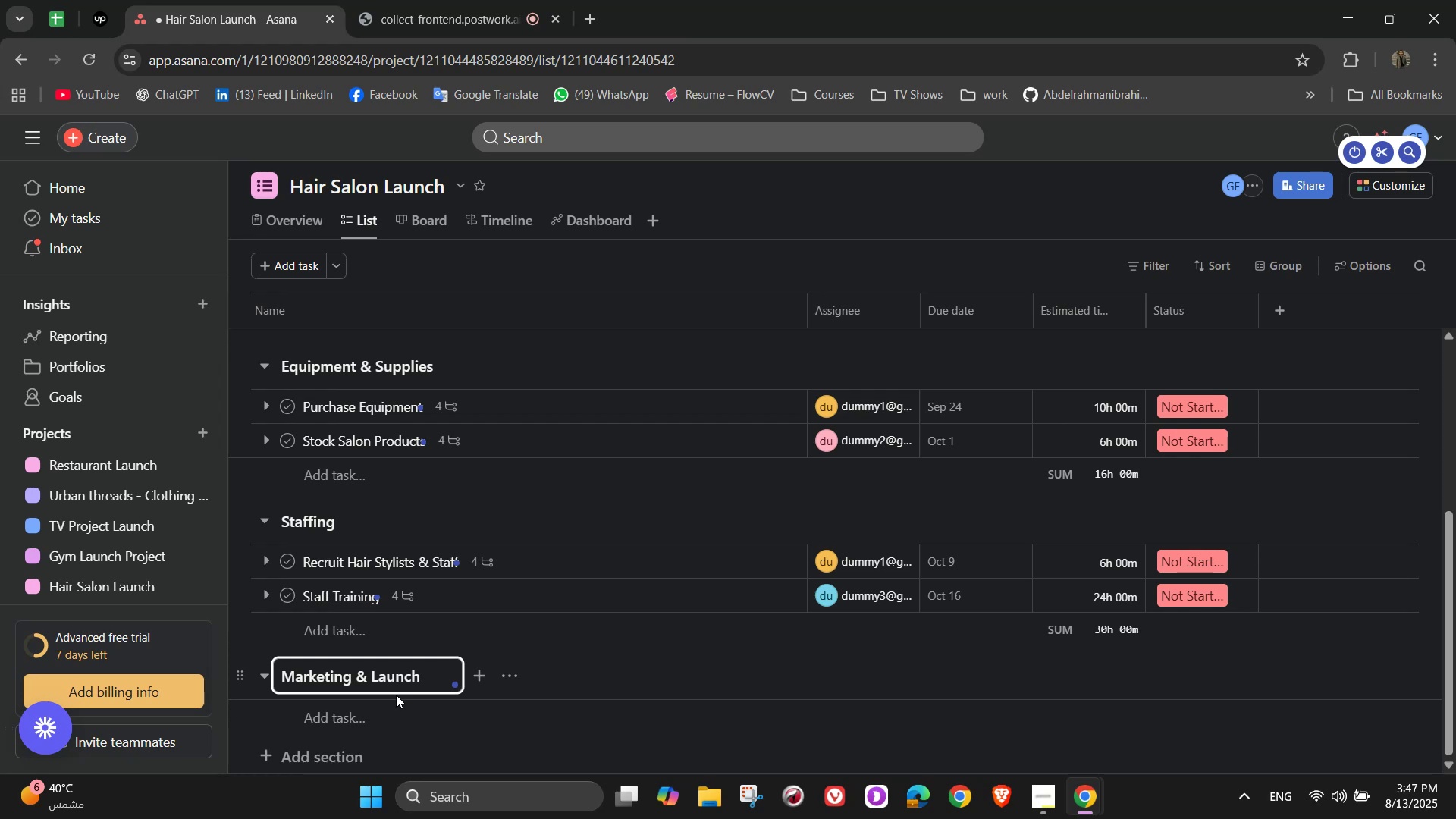 
left_click([303, 729])
 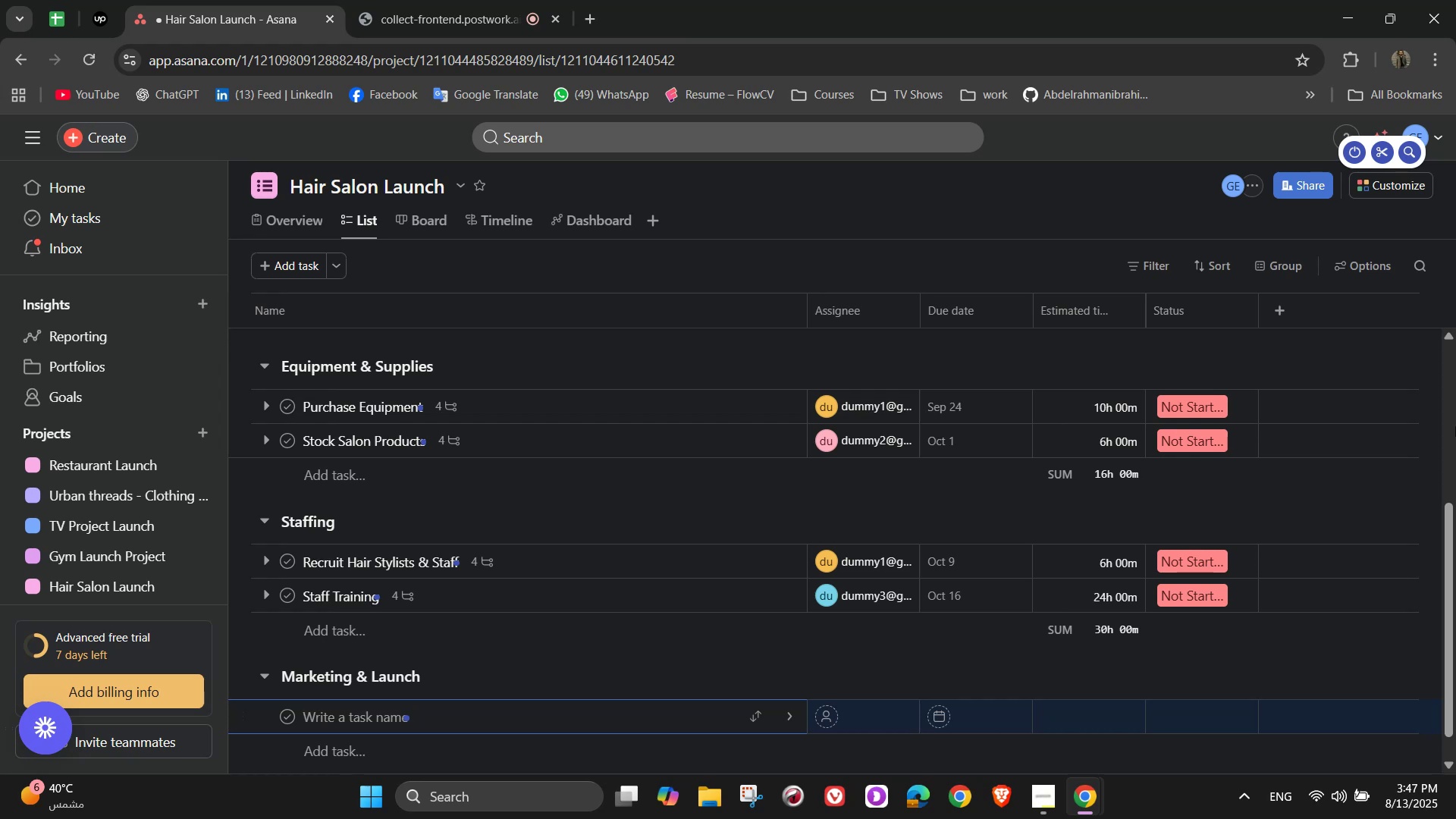 
wait(18.1)
 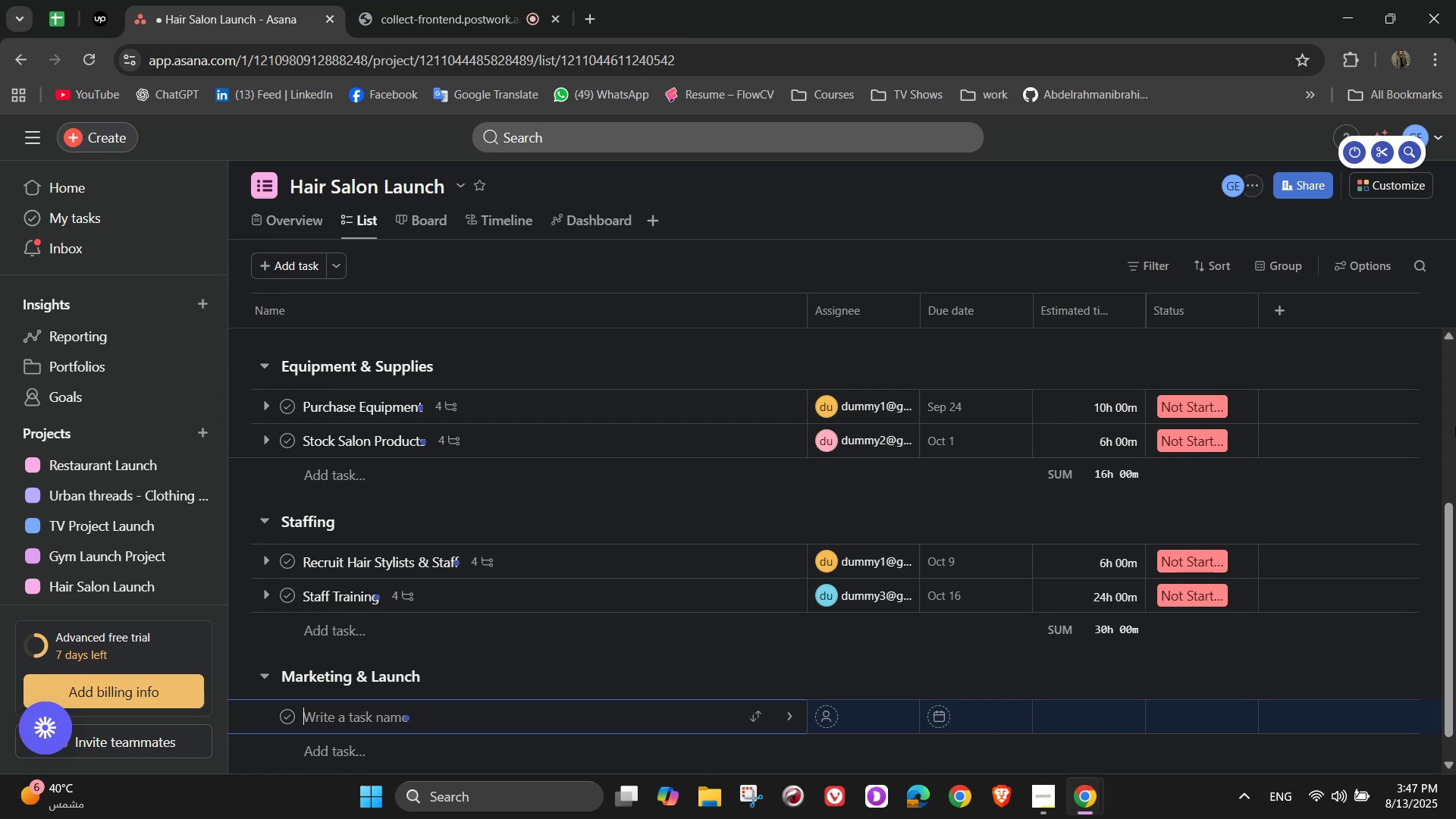 
type(Branding & Design )
key(Backspace)
 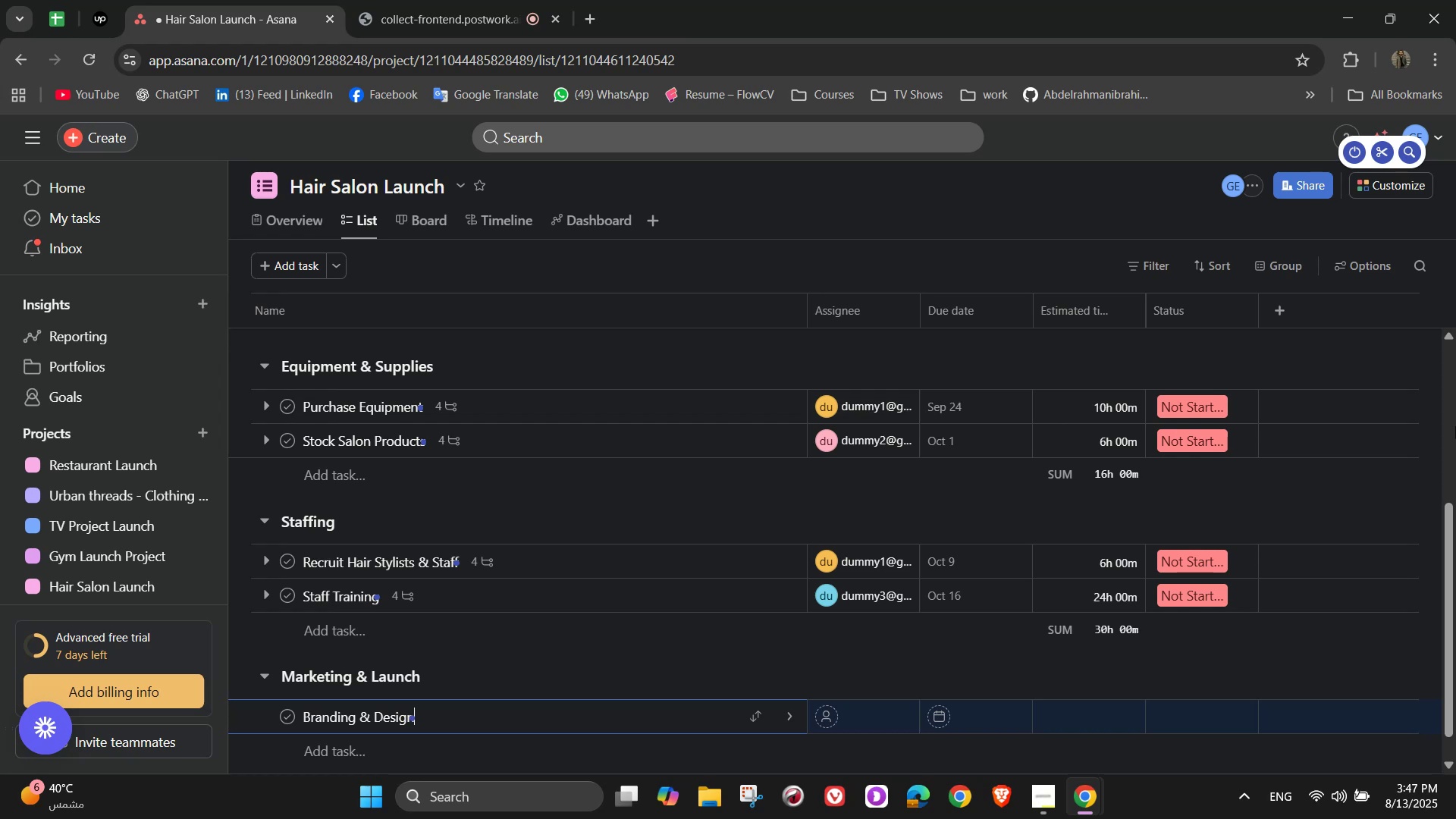 
wait(6.96)
 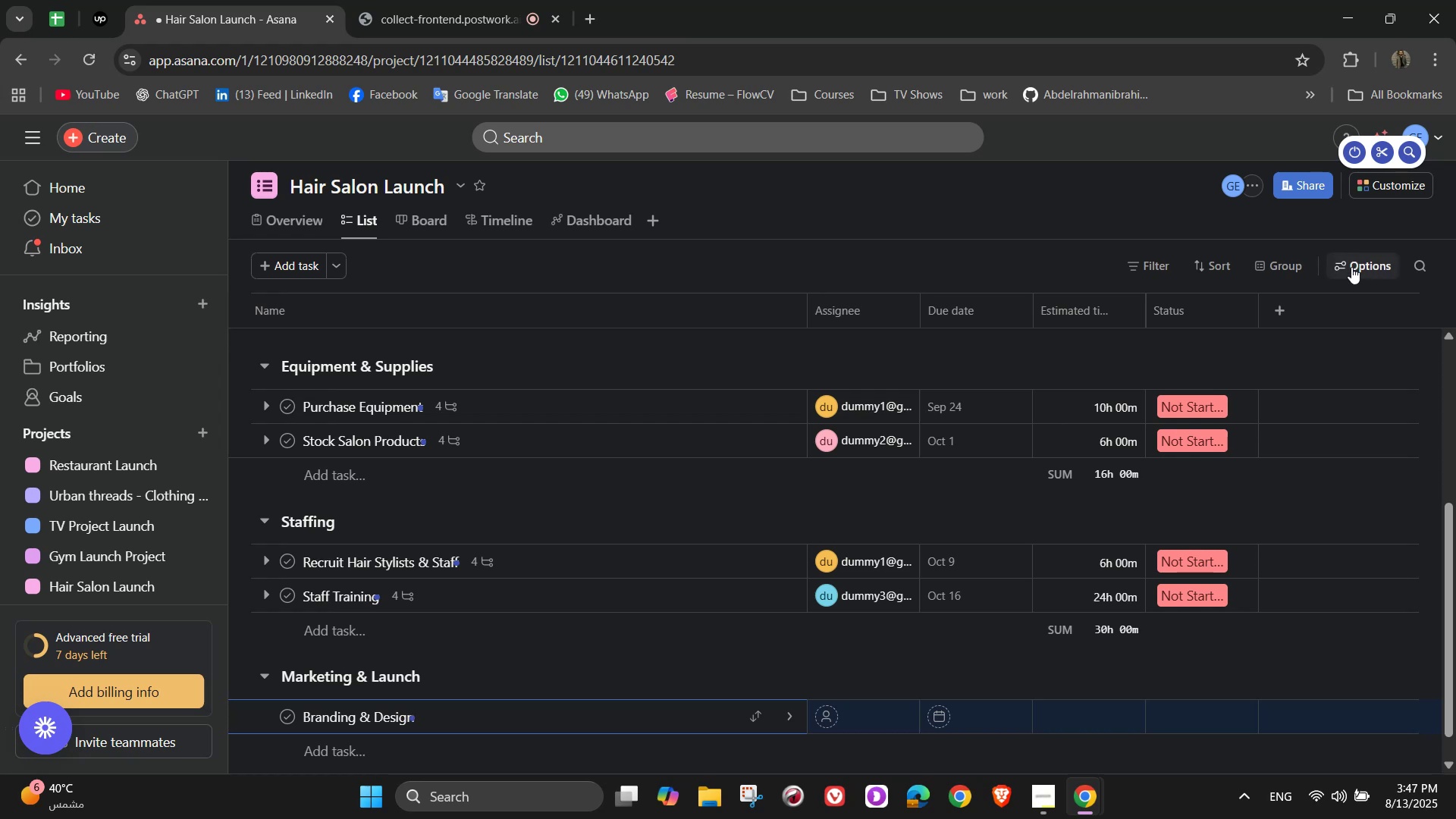 
left_click([784, 722])
 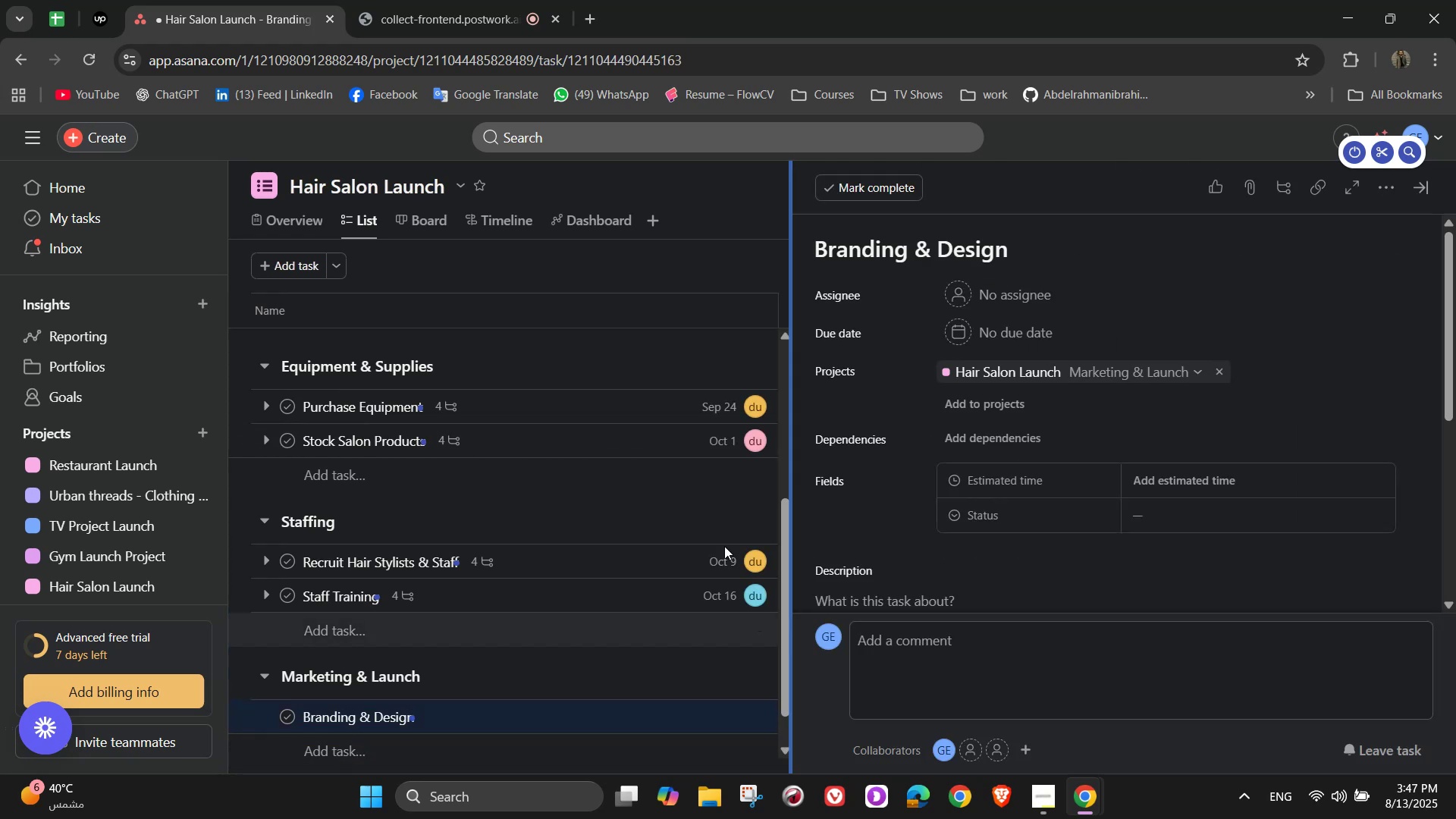 
left_click([996, 284])
 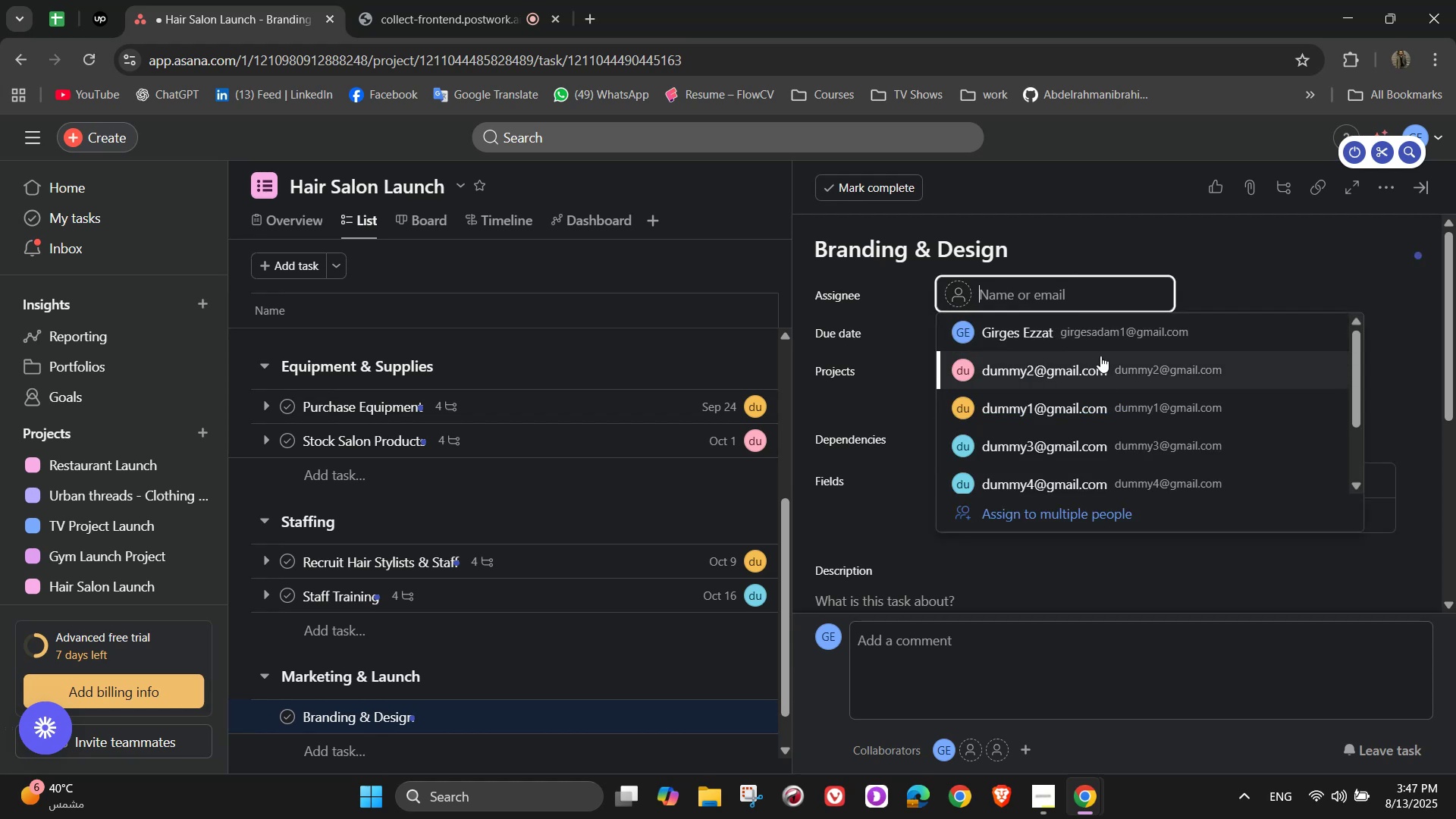 
left_click([1102, 363])
 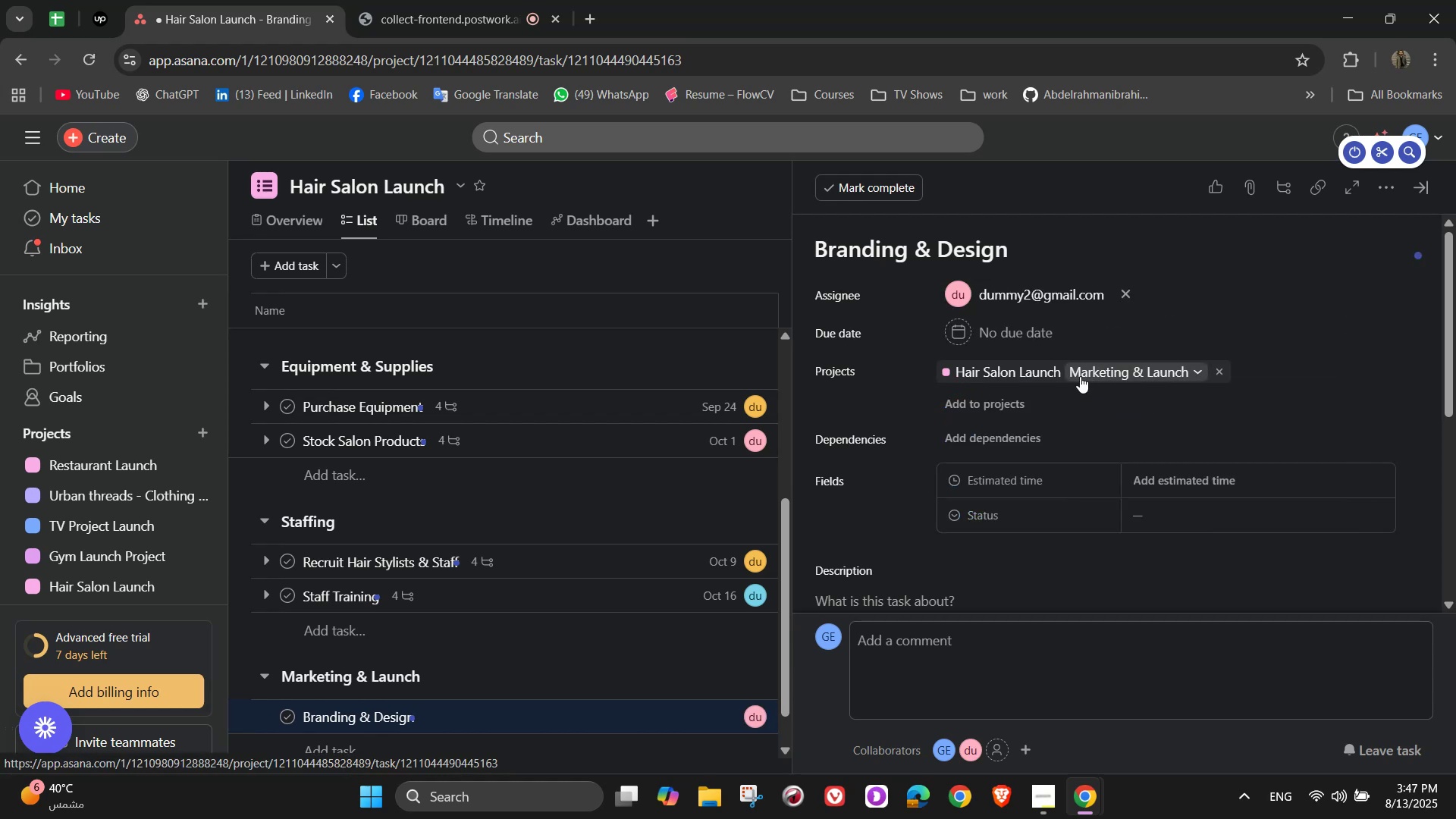 
wait(9.09)
 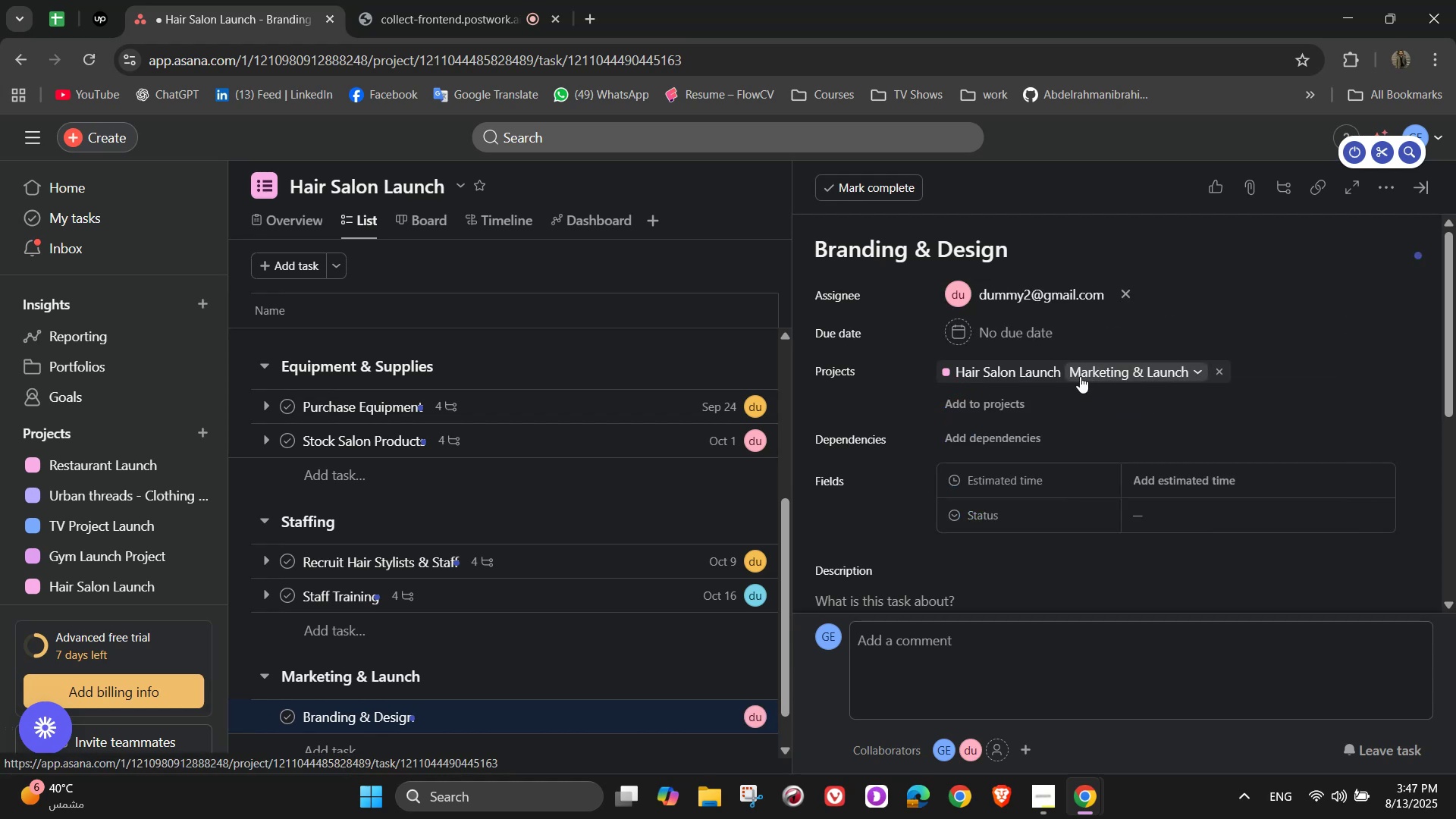 
double_click([1168, 425])
 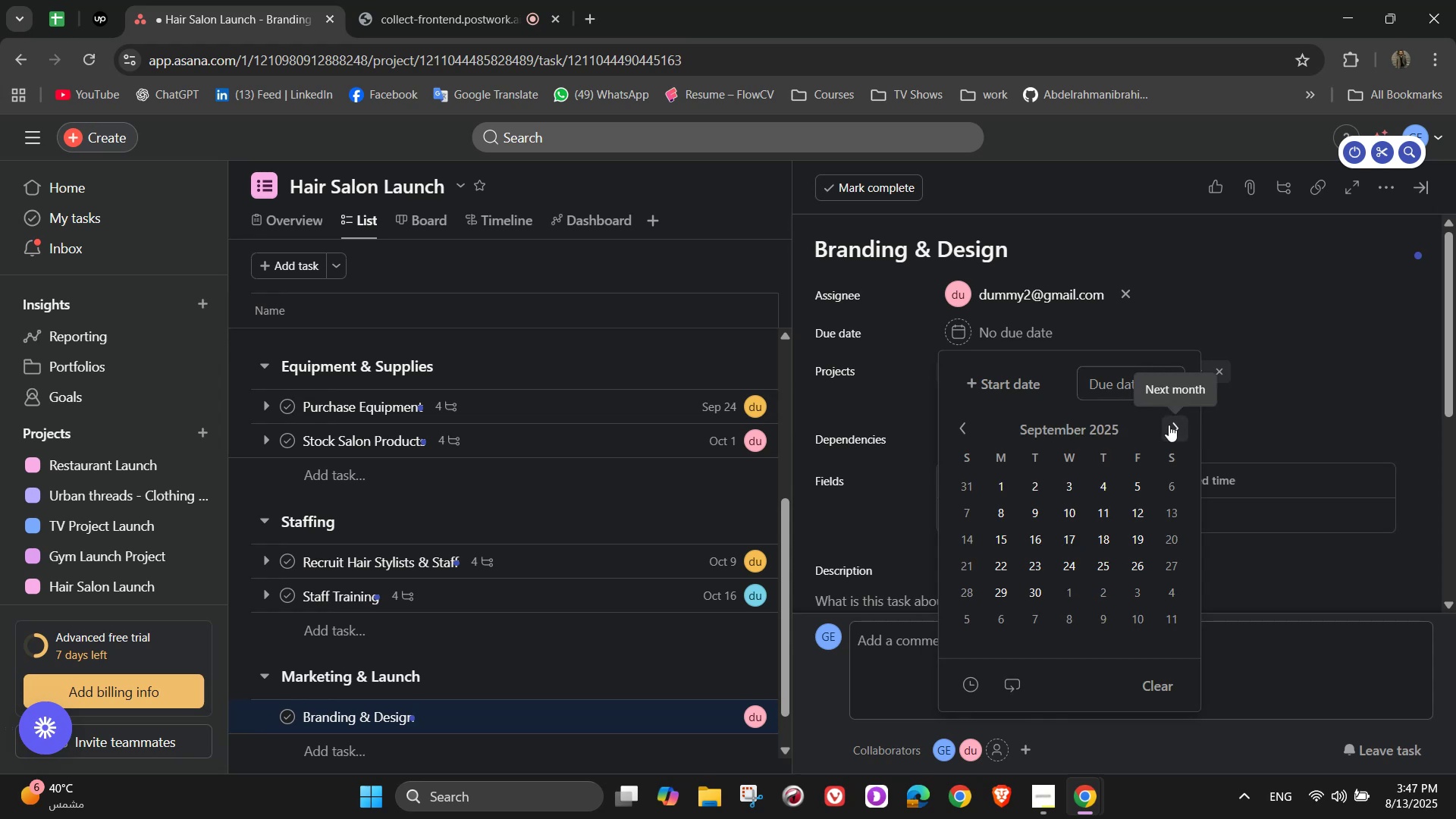 
triple_click([1169, 425])
 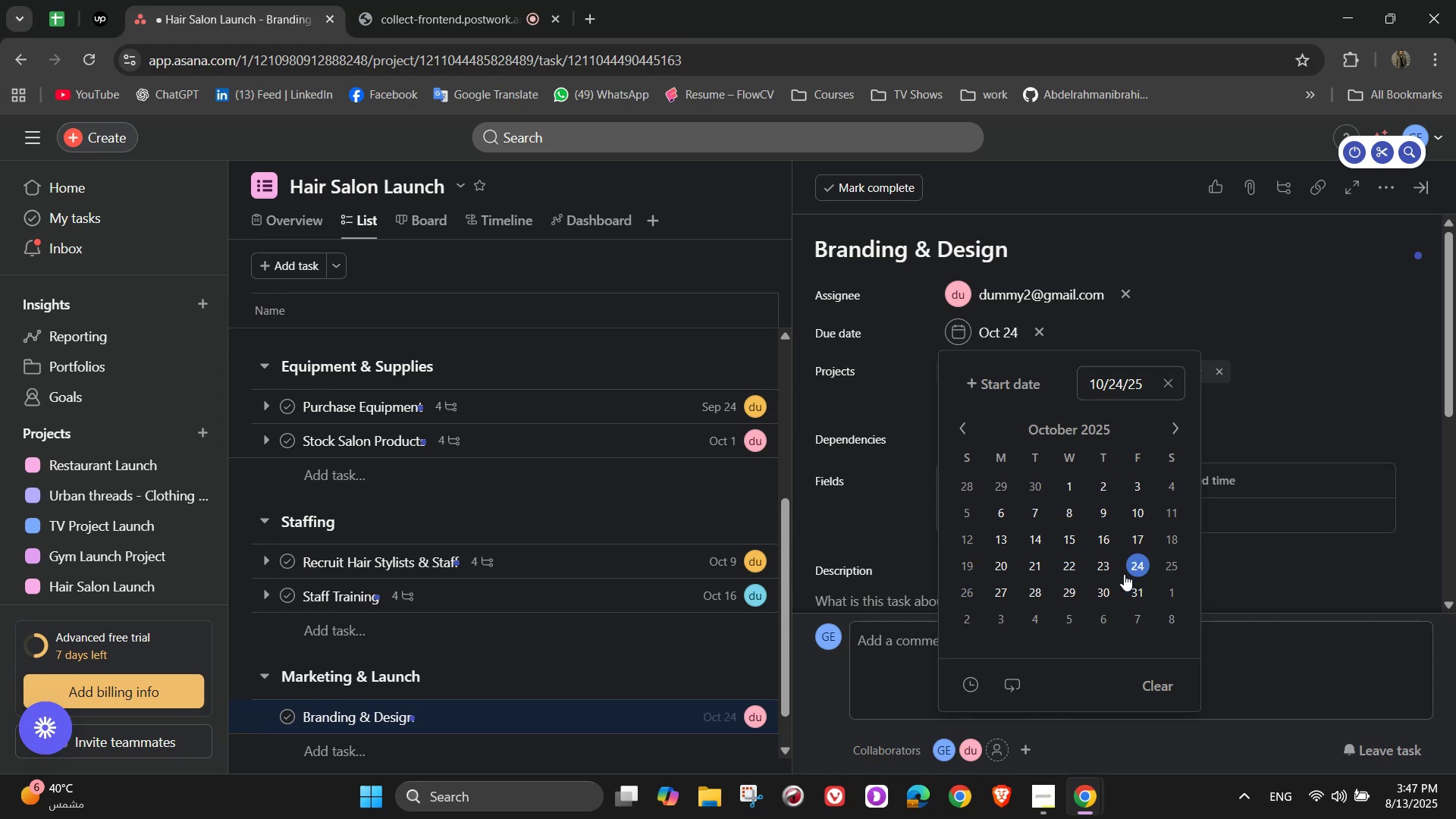 
double_click([1279, 379])
 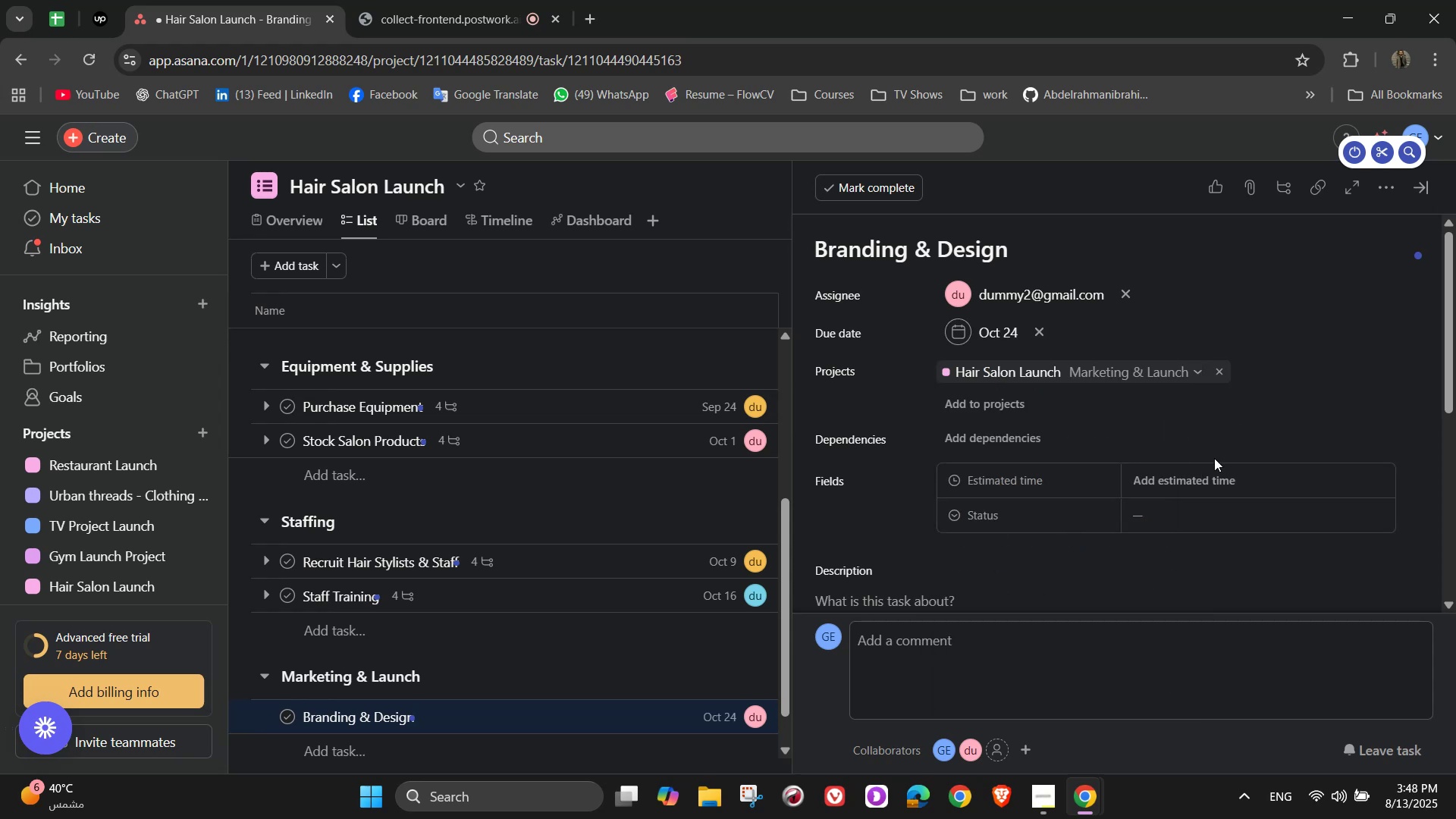 
double_click([1214, 467])
 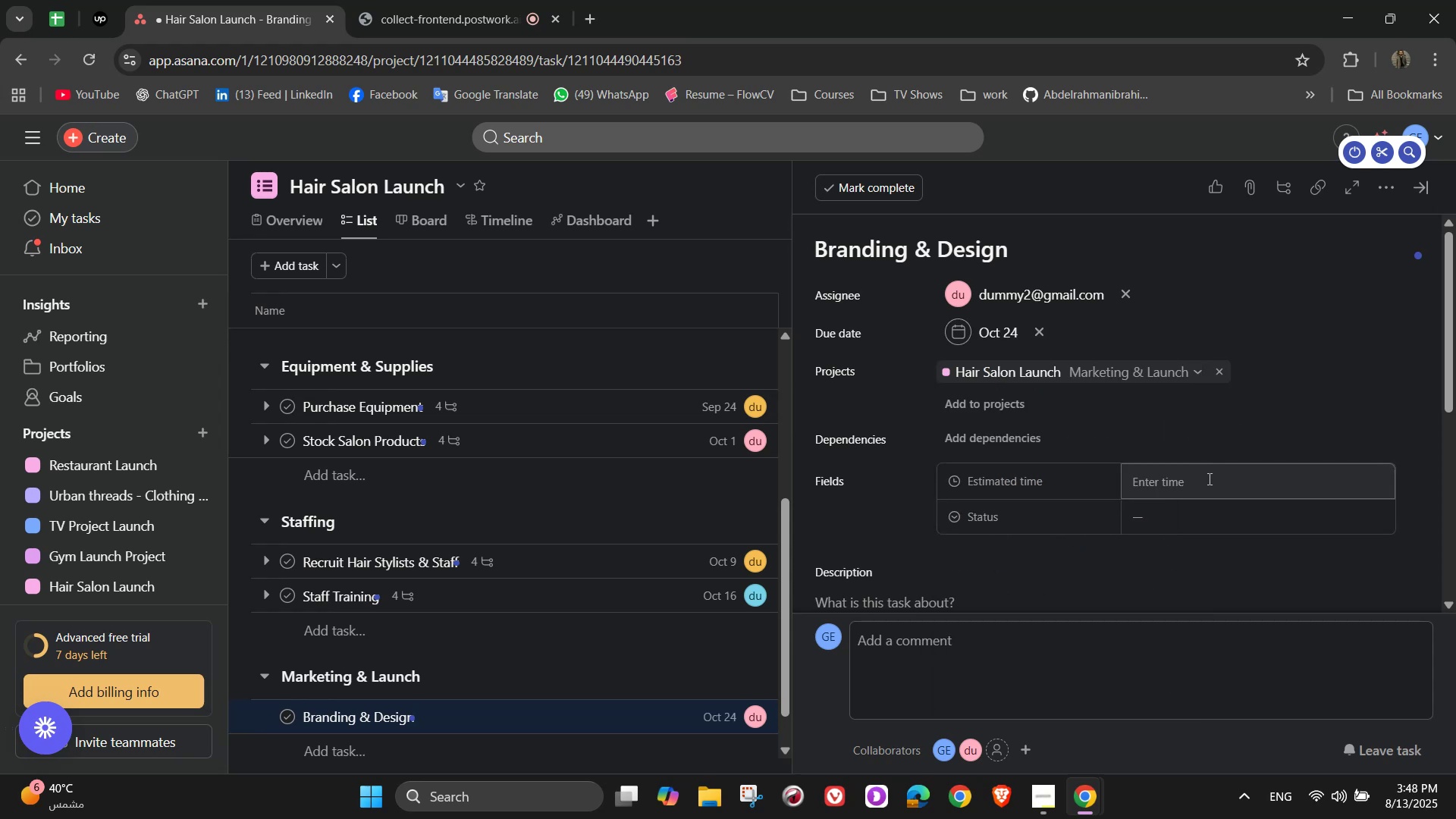 
left_click([1203, 482])
 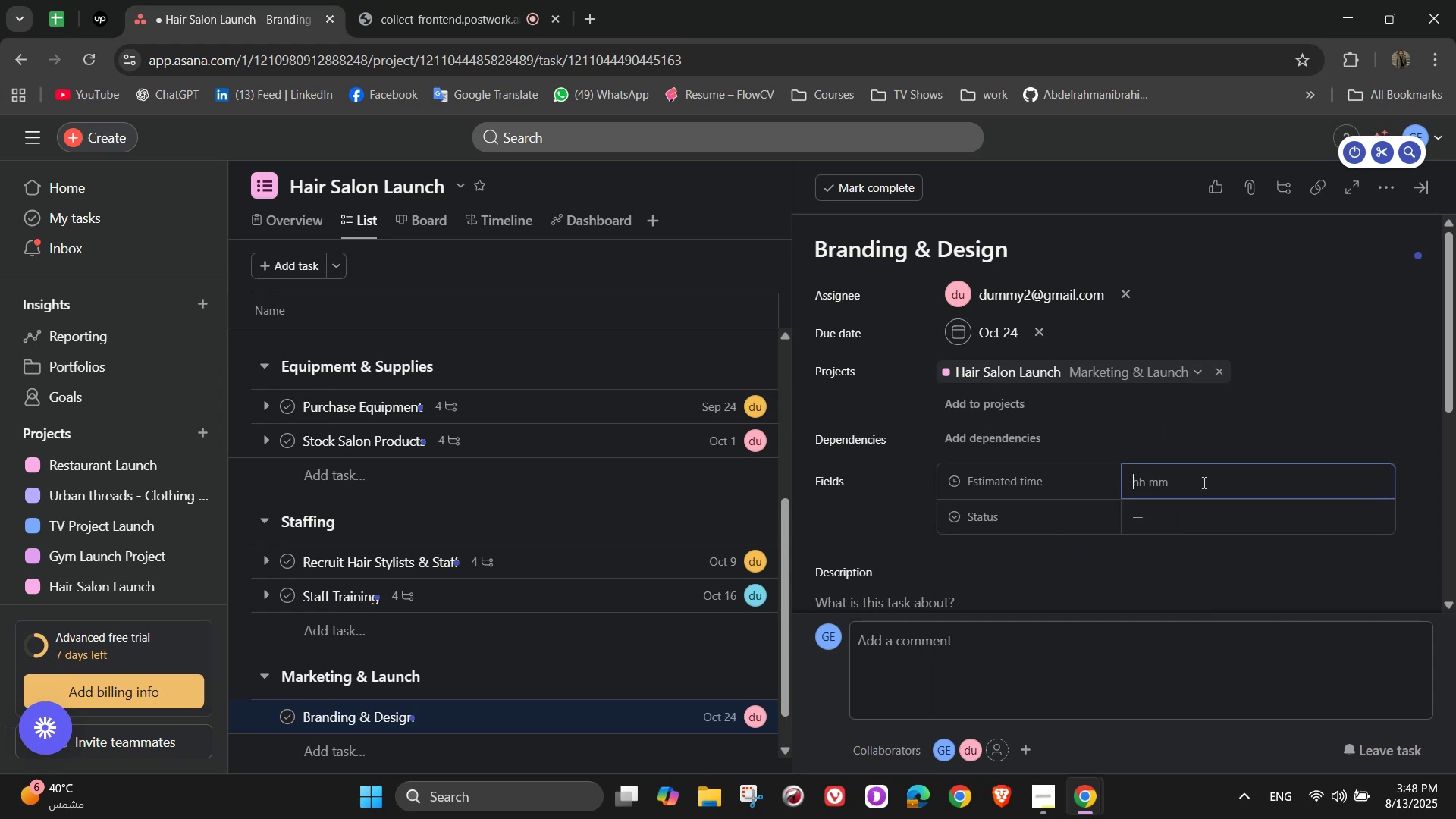 
wait(5.79)
 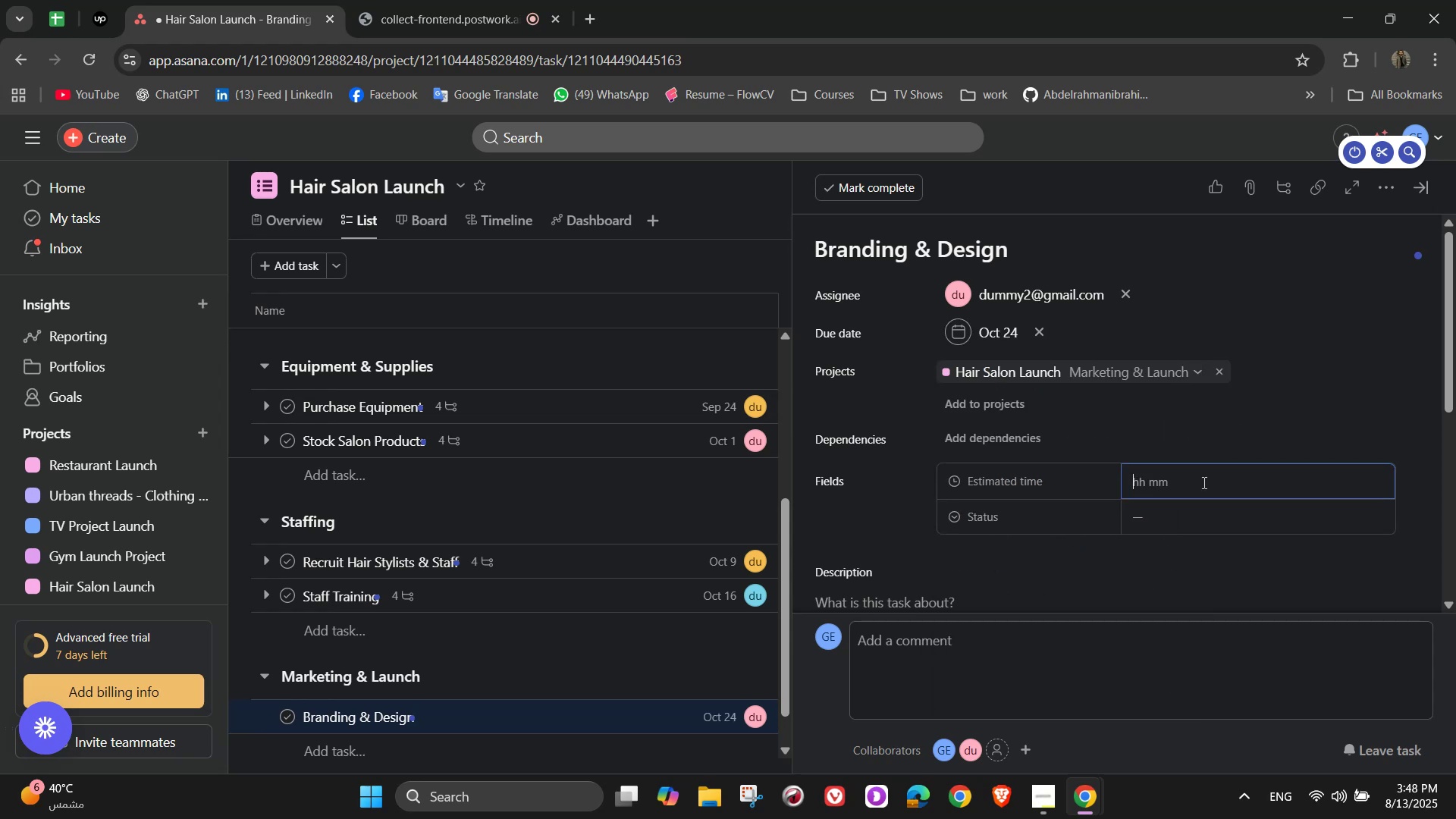 
key(Numpad2)
 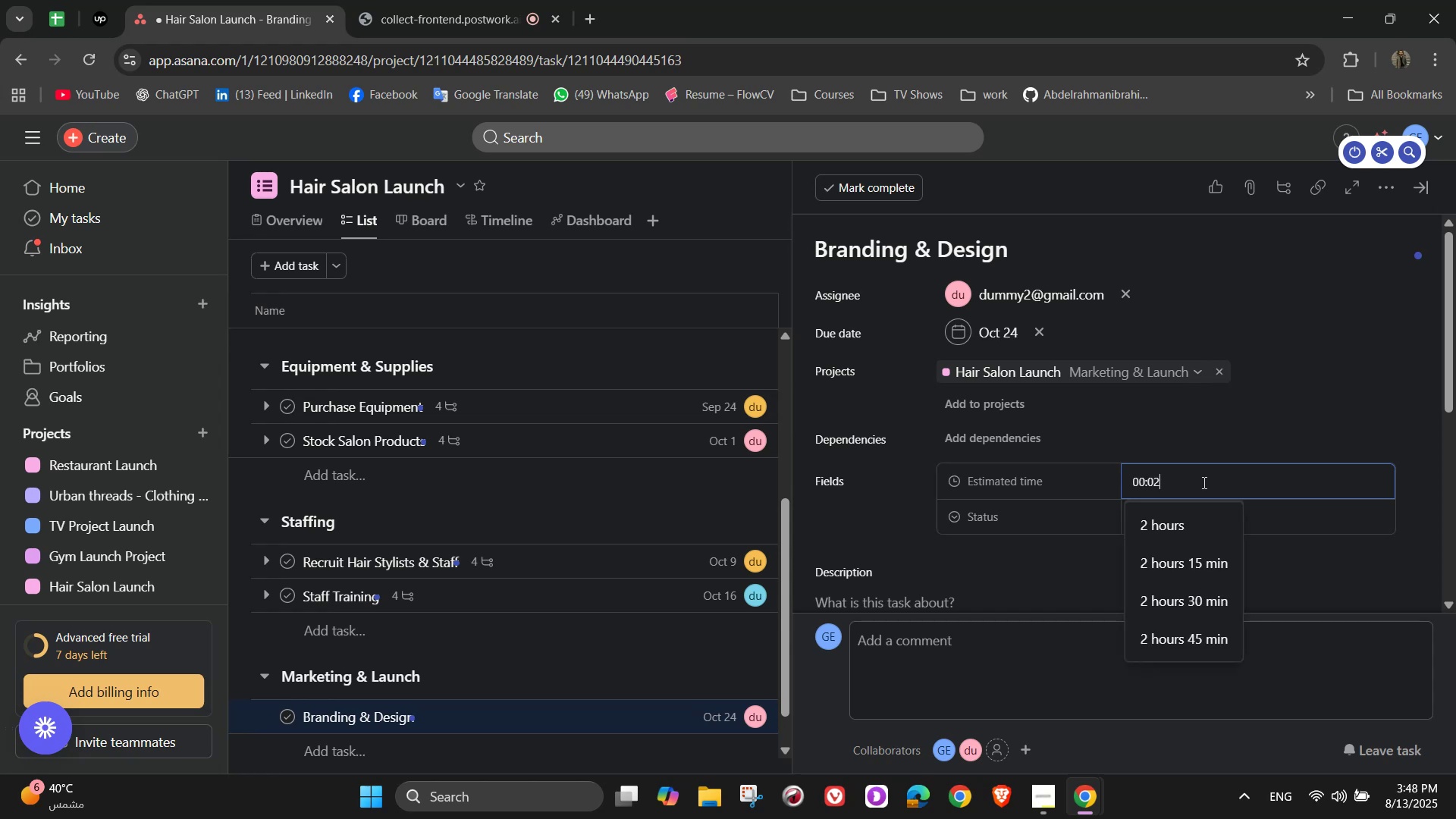 
key(Numpad0)
 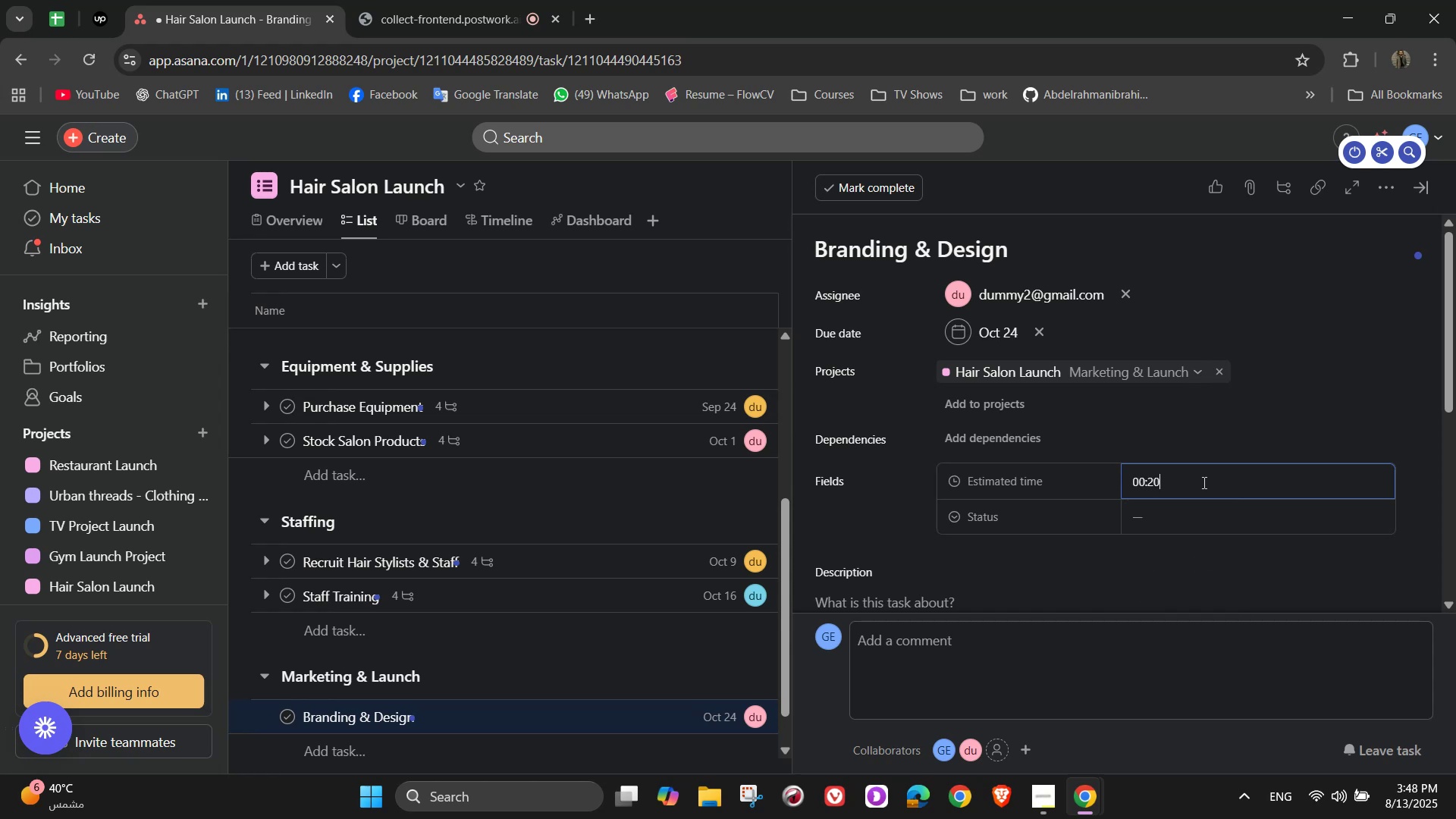 
key(Numpad0)
 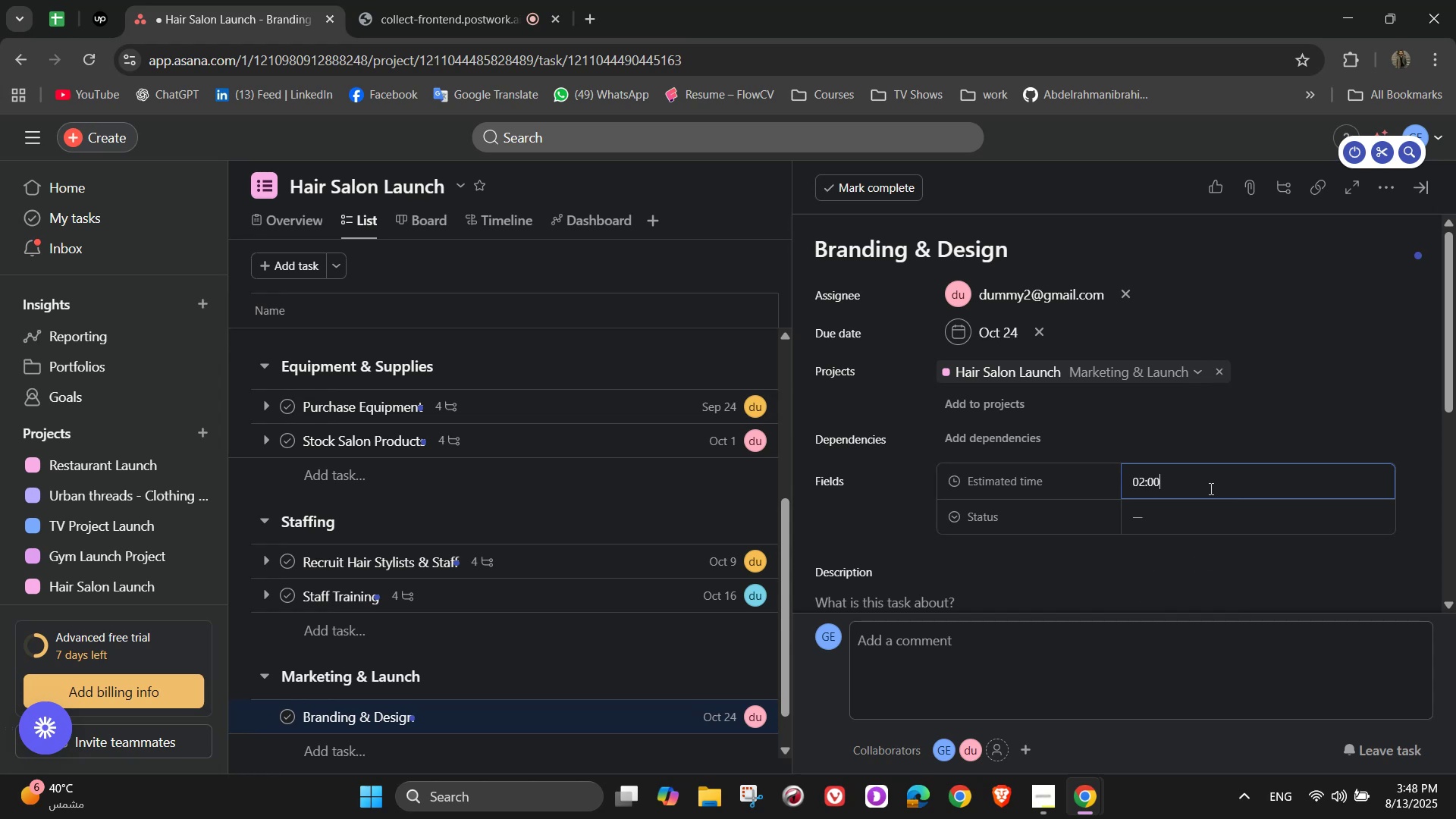 
key(Numpad0)
 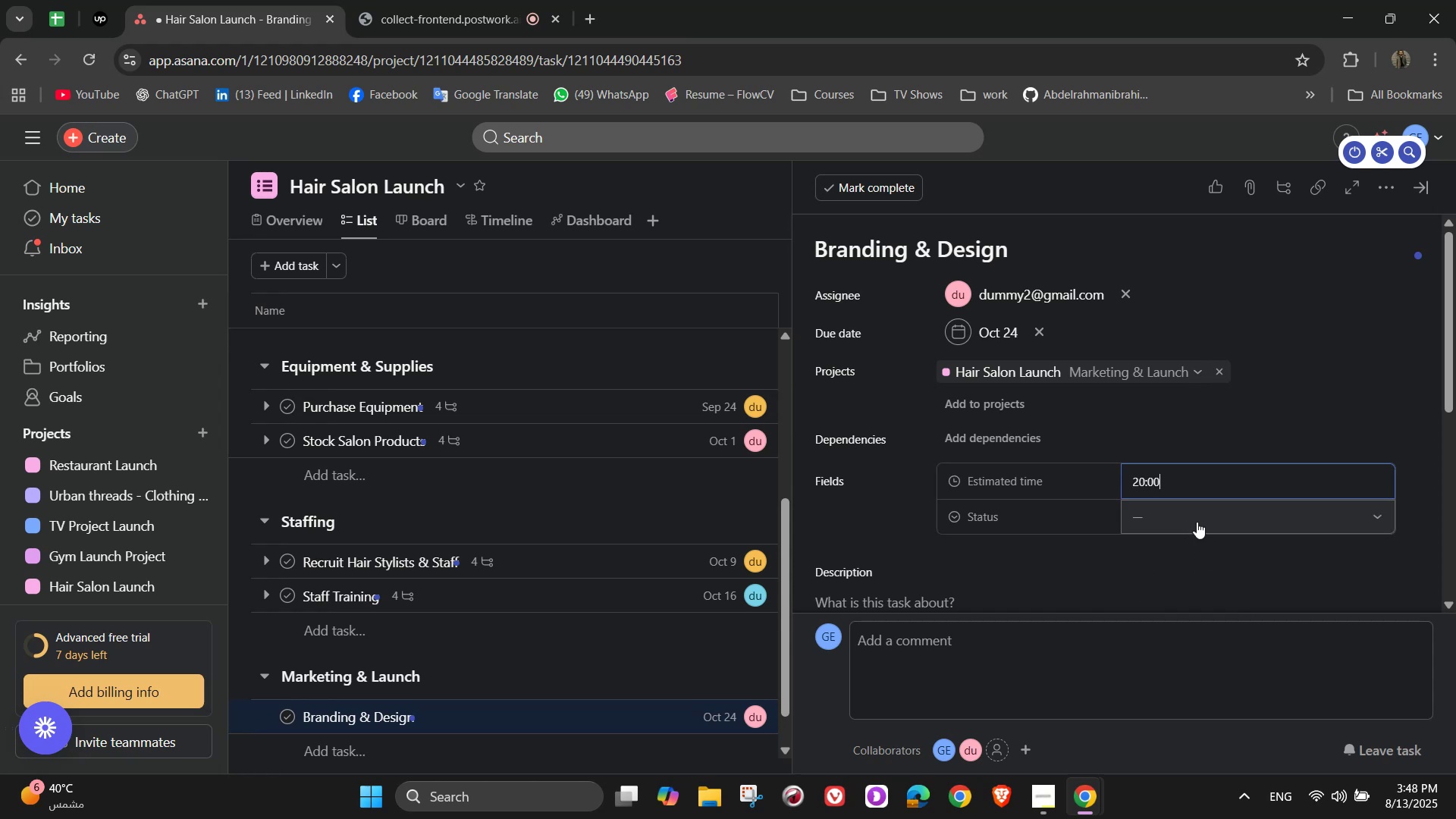 
left_click([1197, 522])
 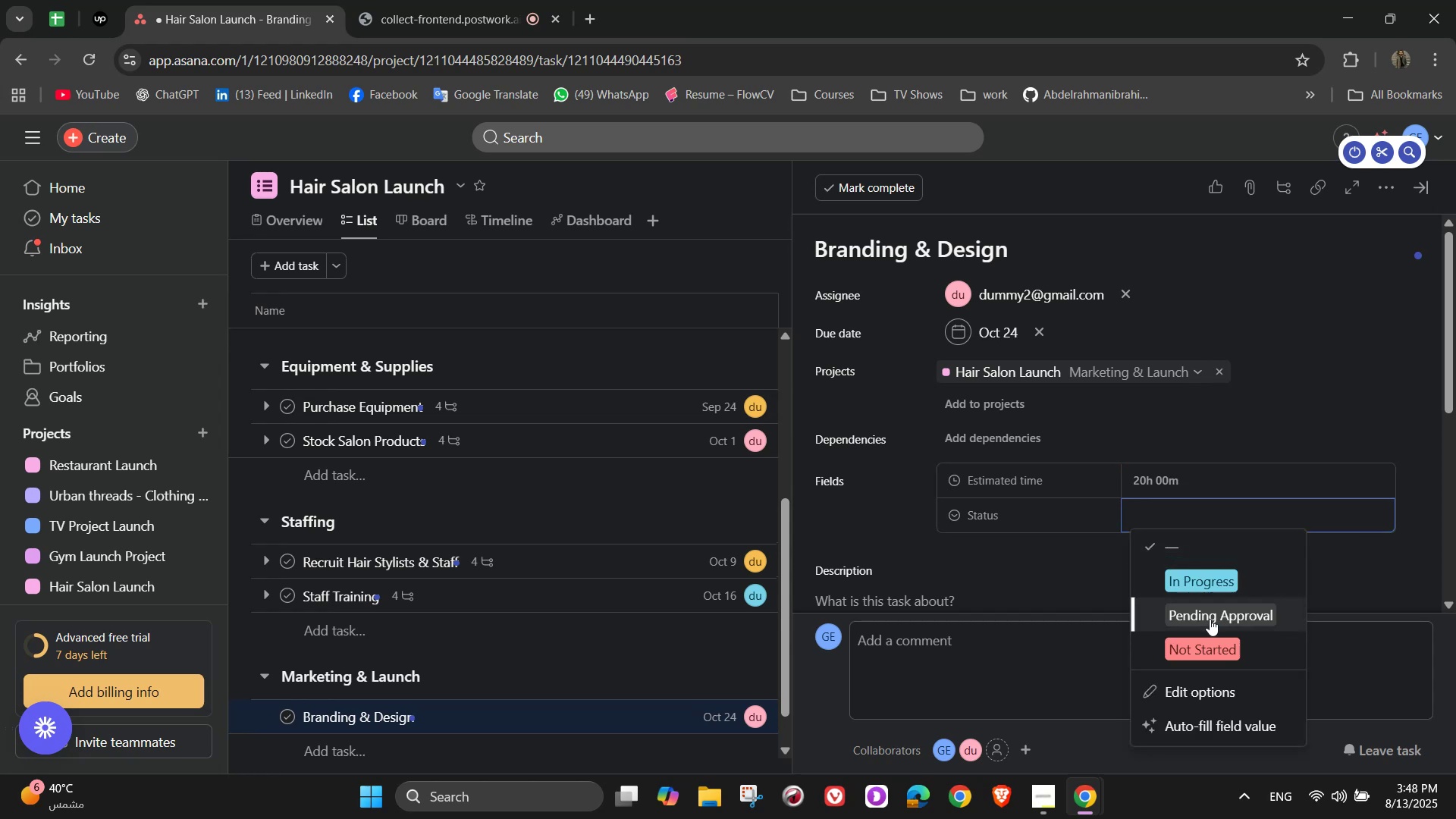 
left_click([1210, 646])
 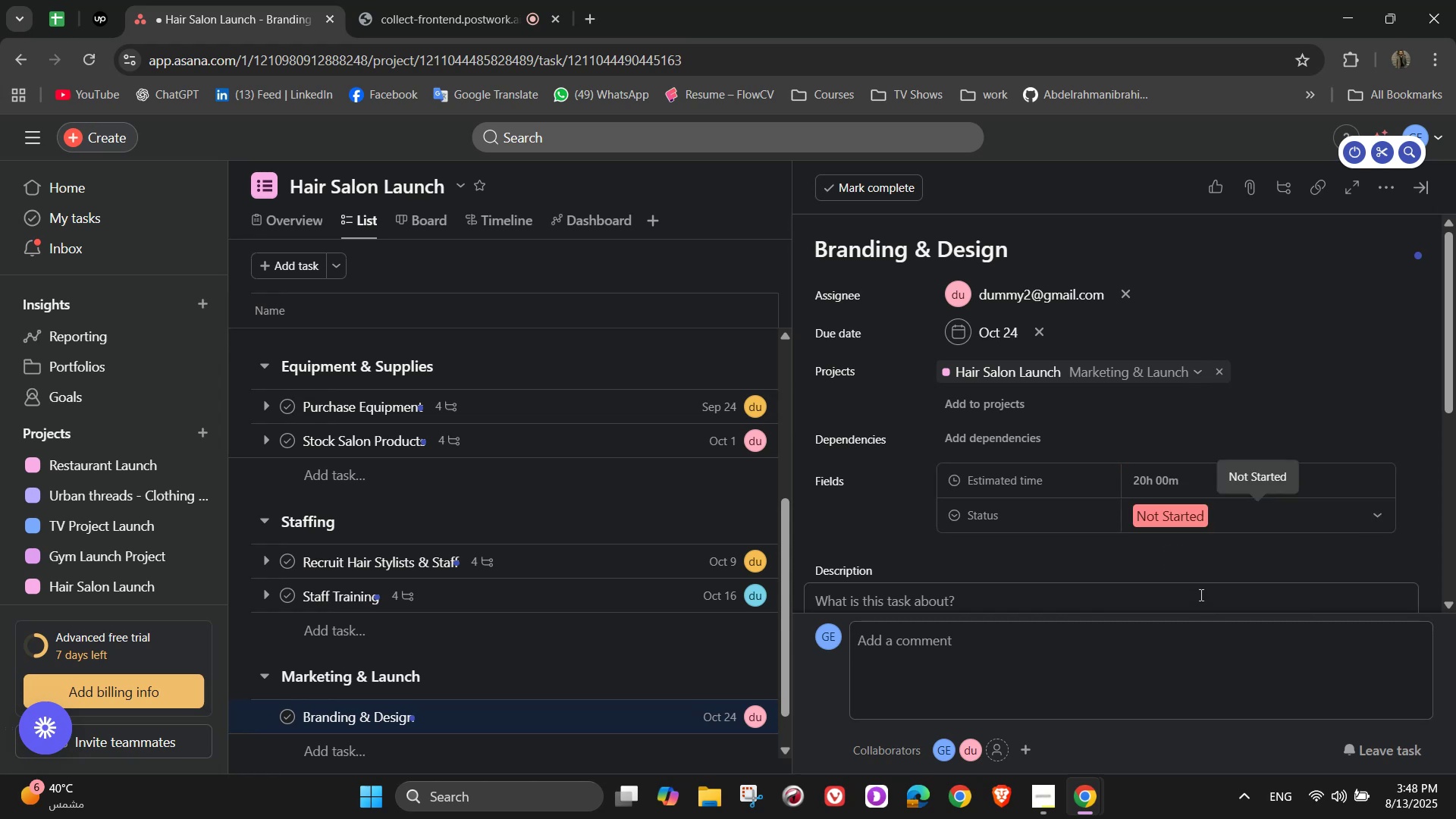 
wait(9.85)
 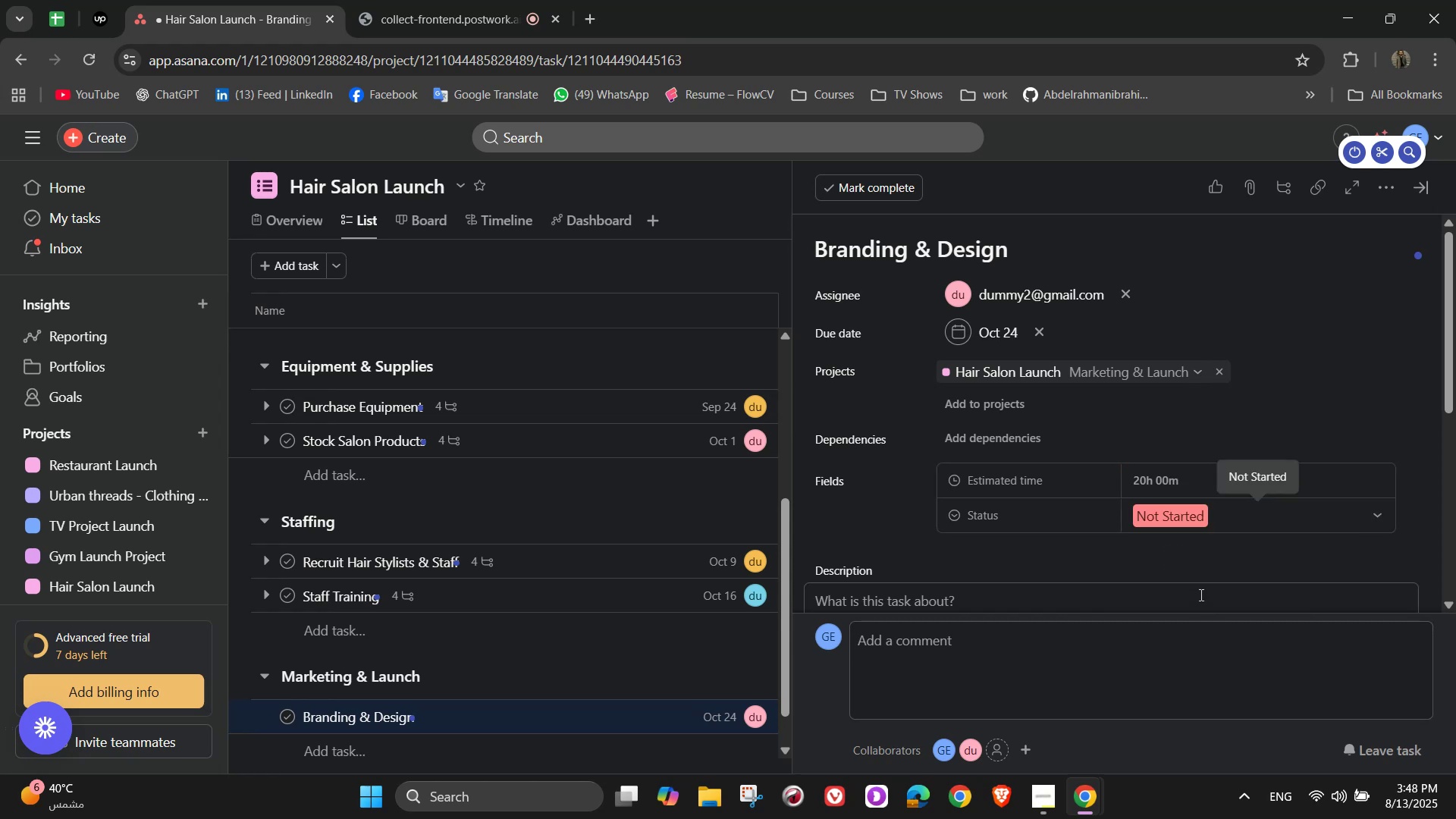 
left_click([1379, 197])
 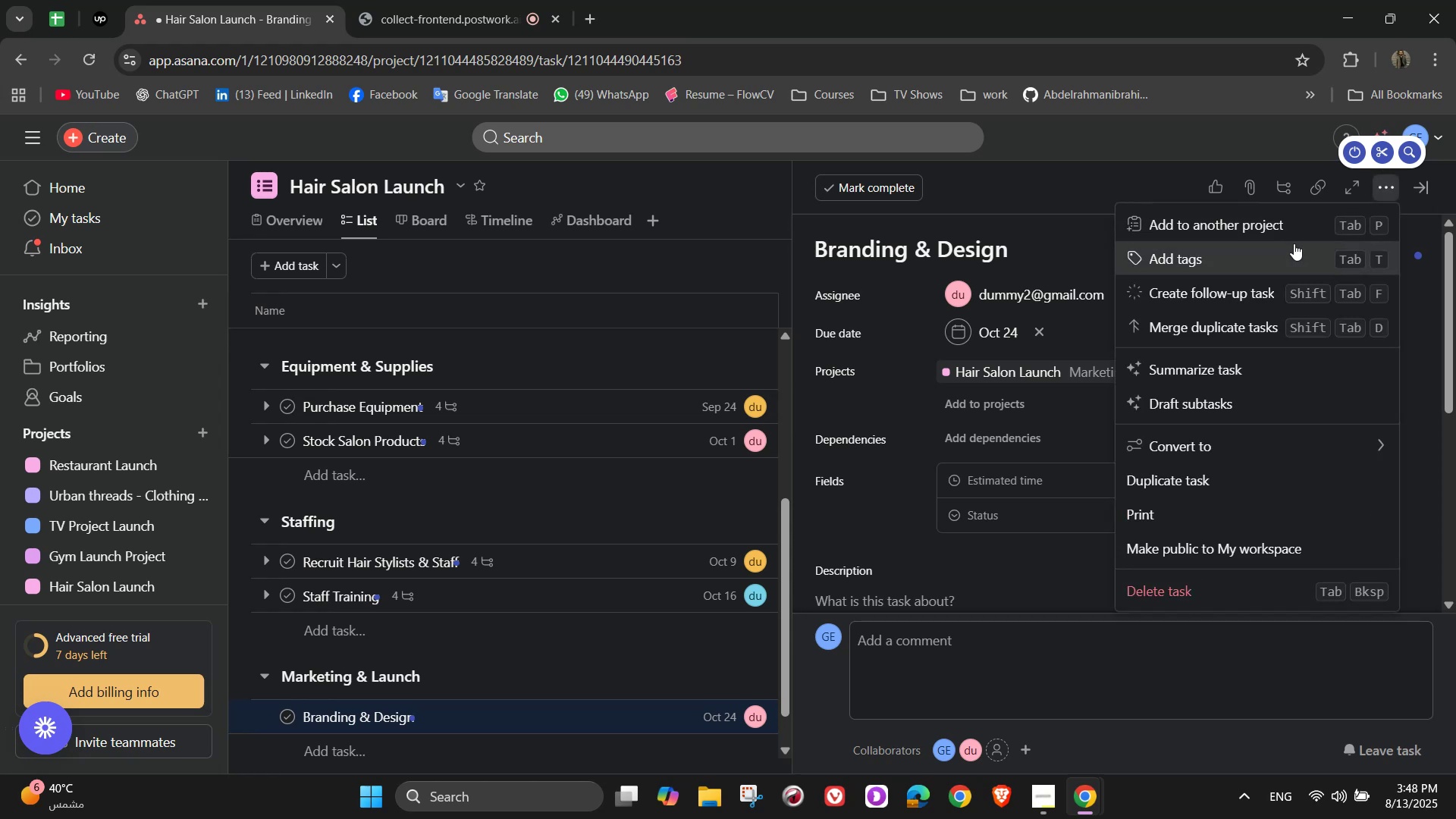 
left_click([1283, 250])
 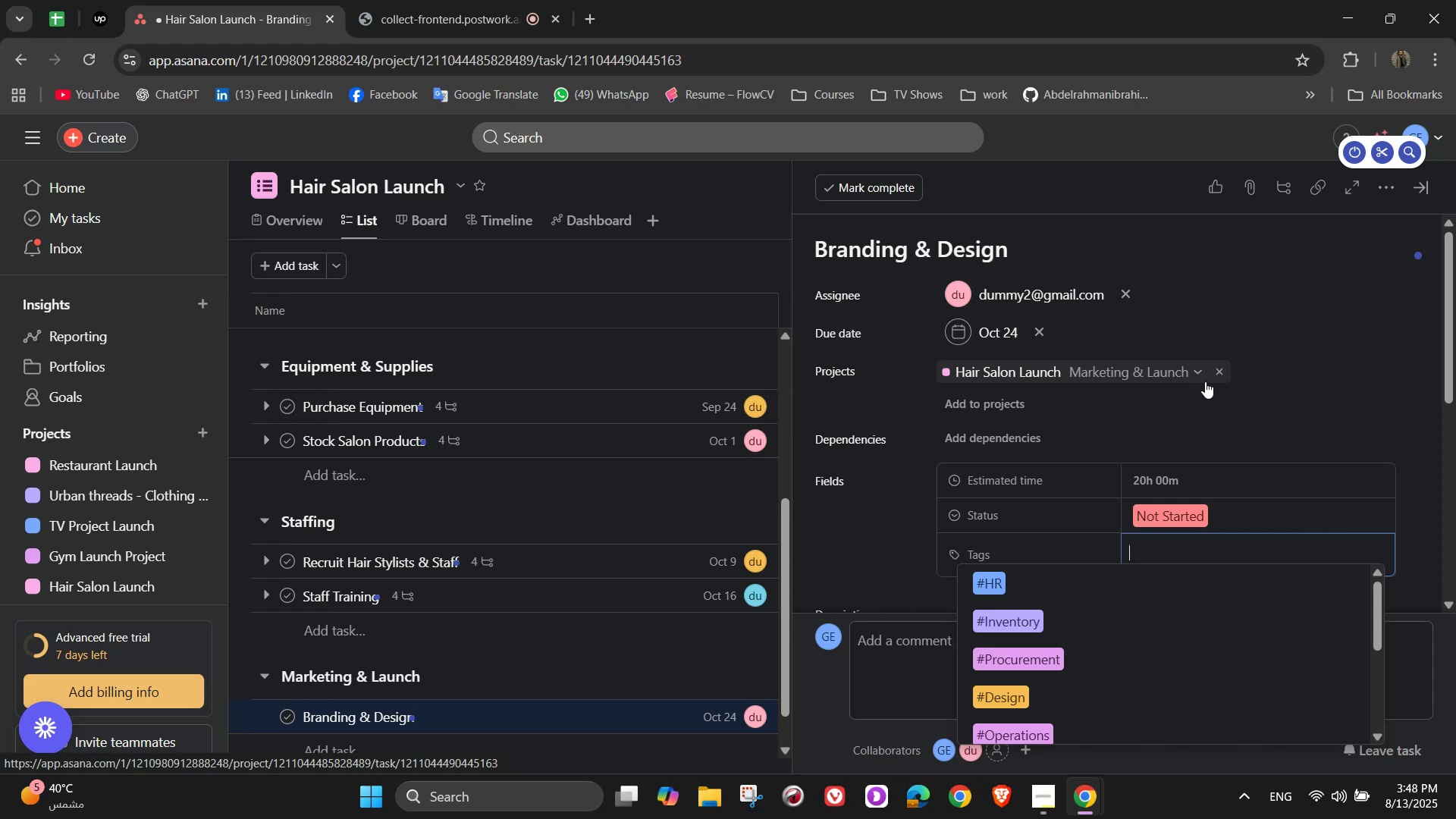 
wait(28.47)
 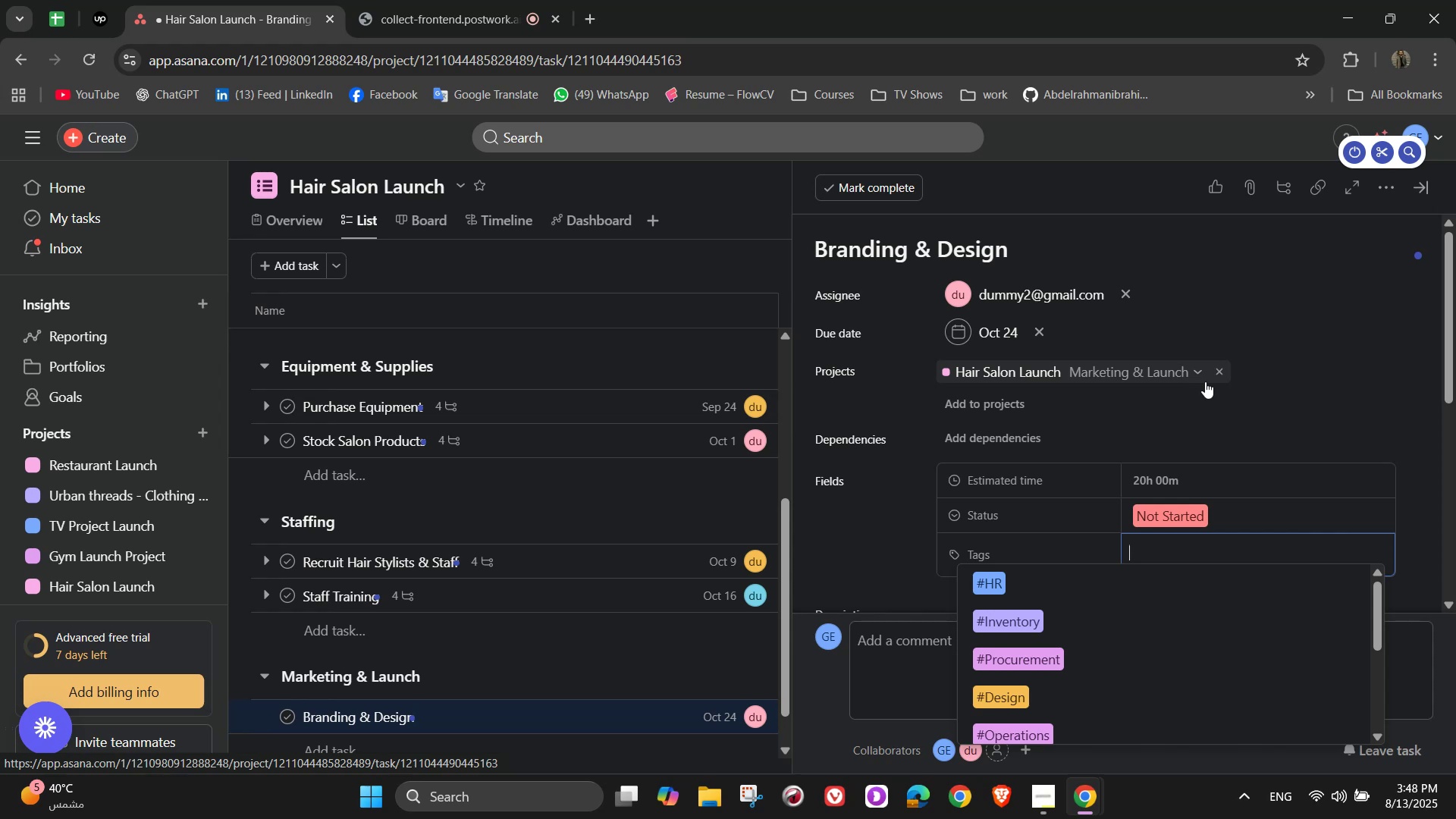 
key(D)
 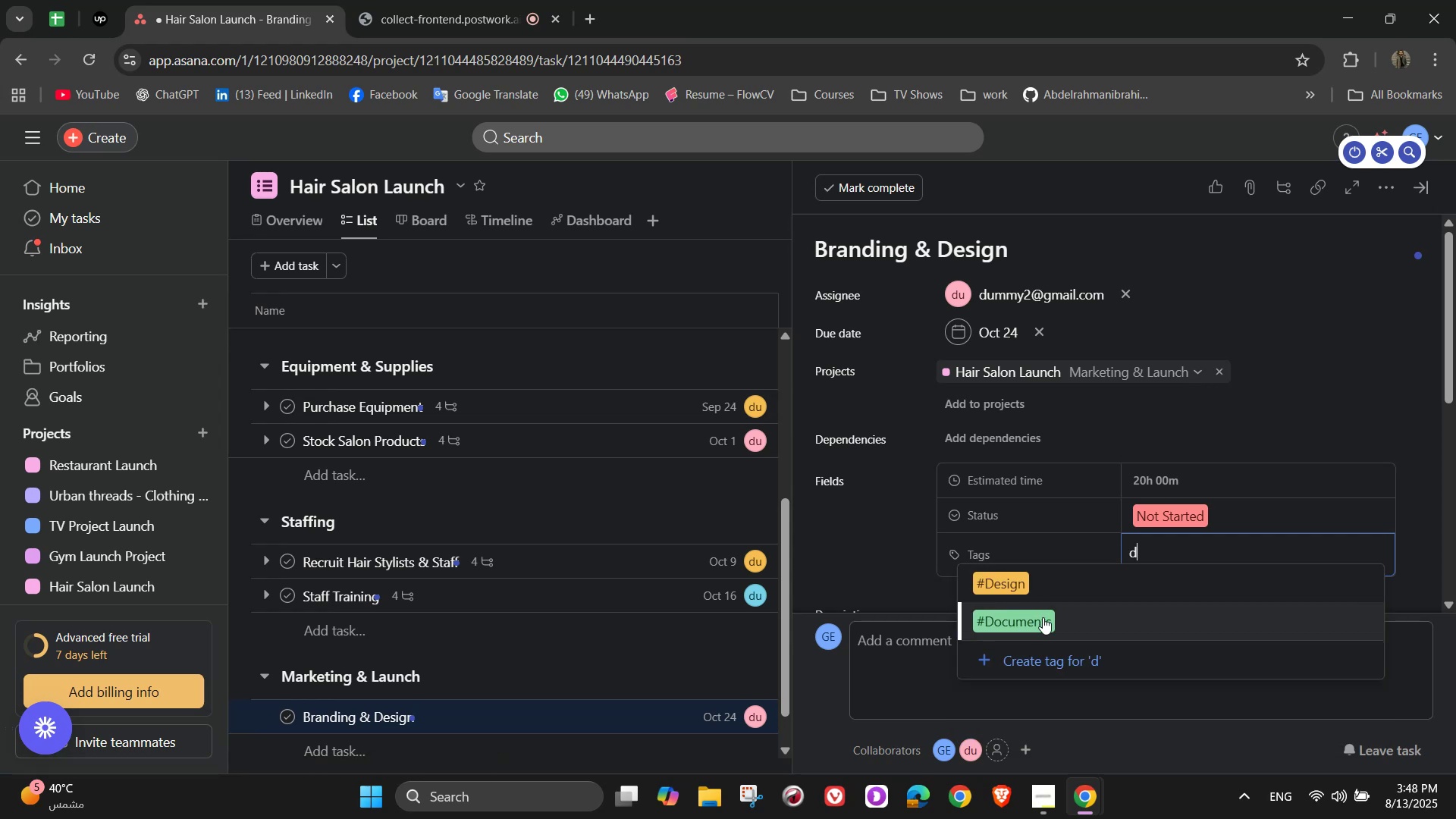 
left_click([1036, 582])
 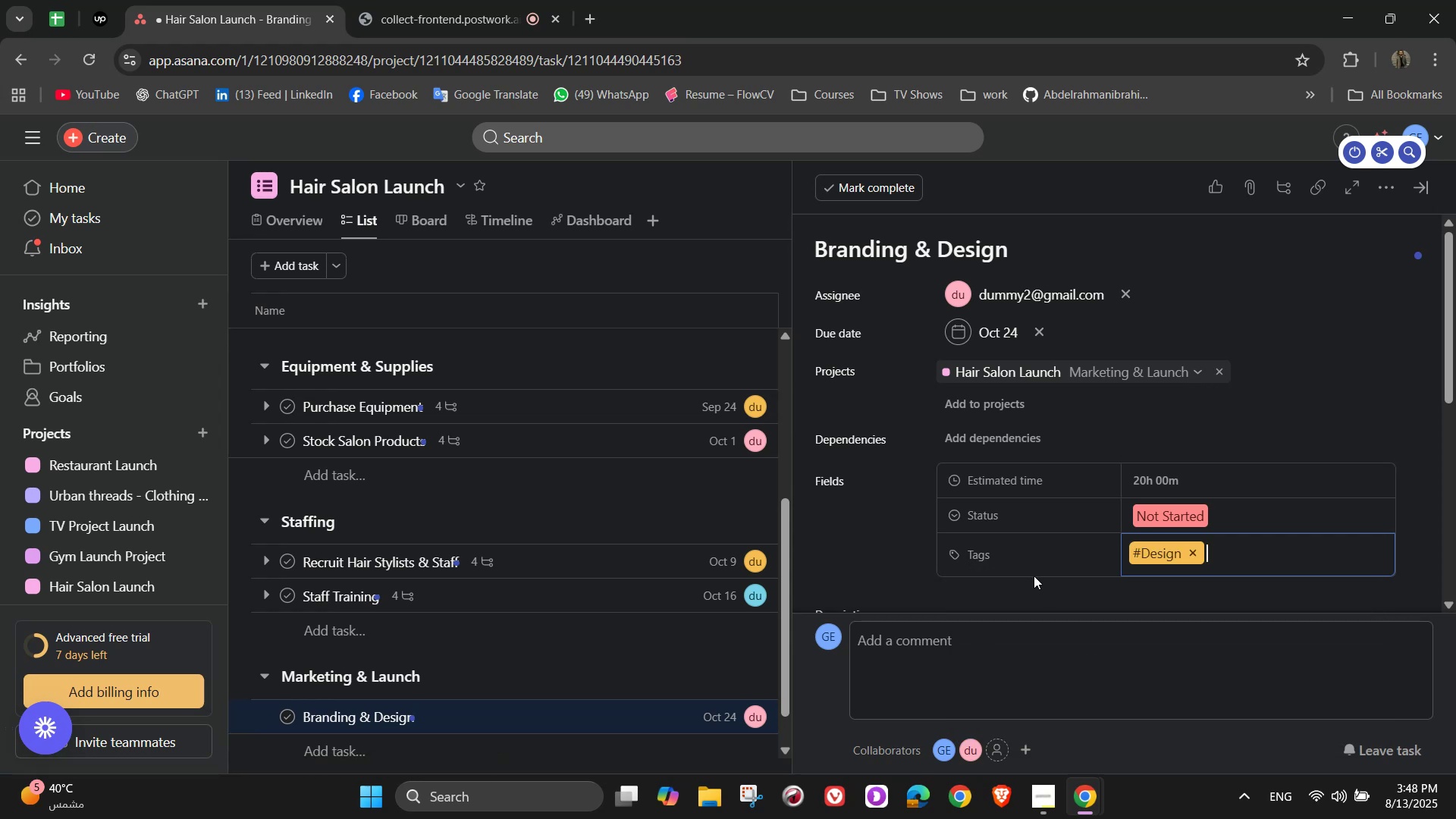 
key(B)
 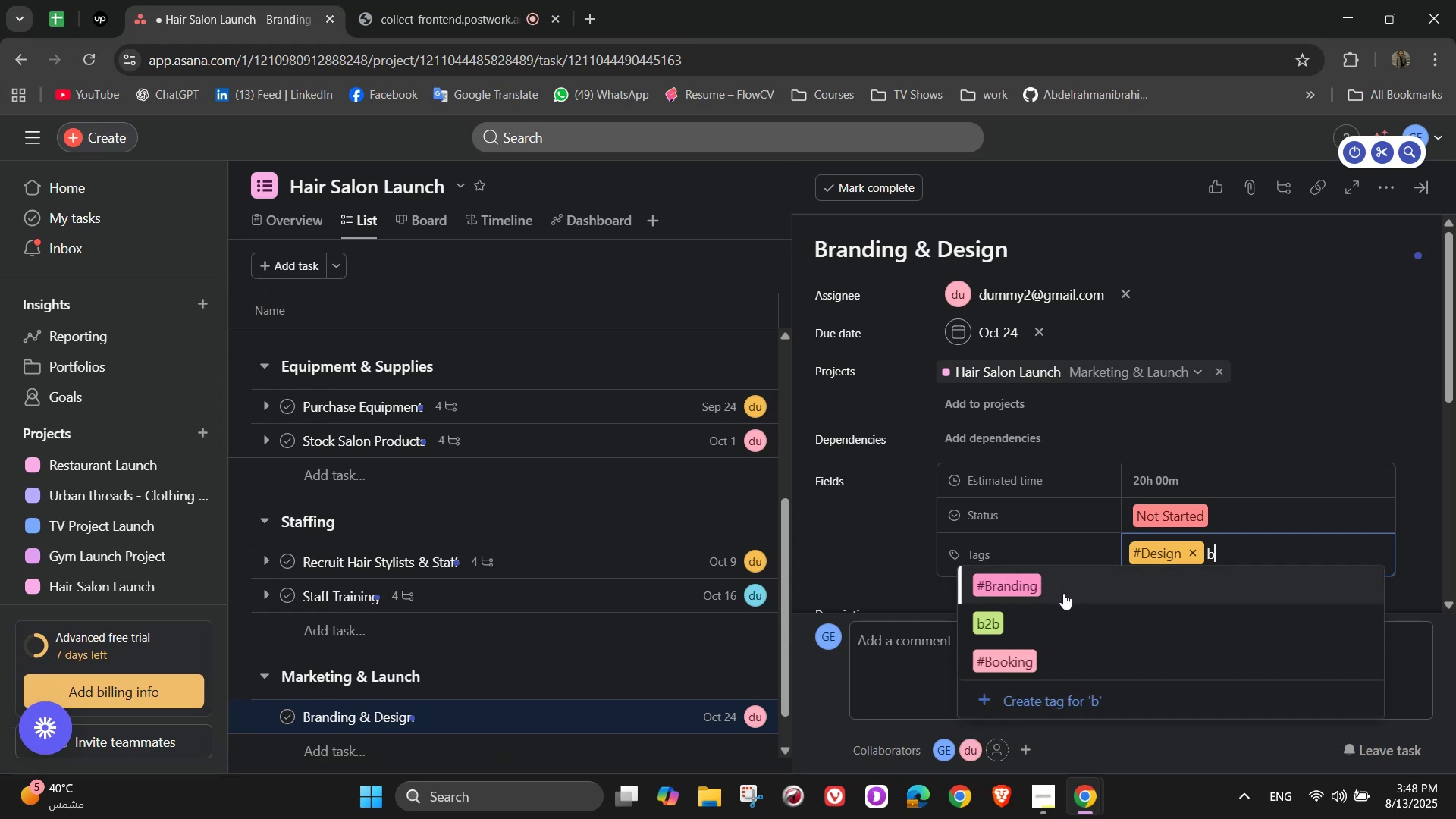 
left_click([1062, 590])
 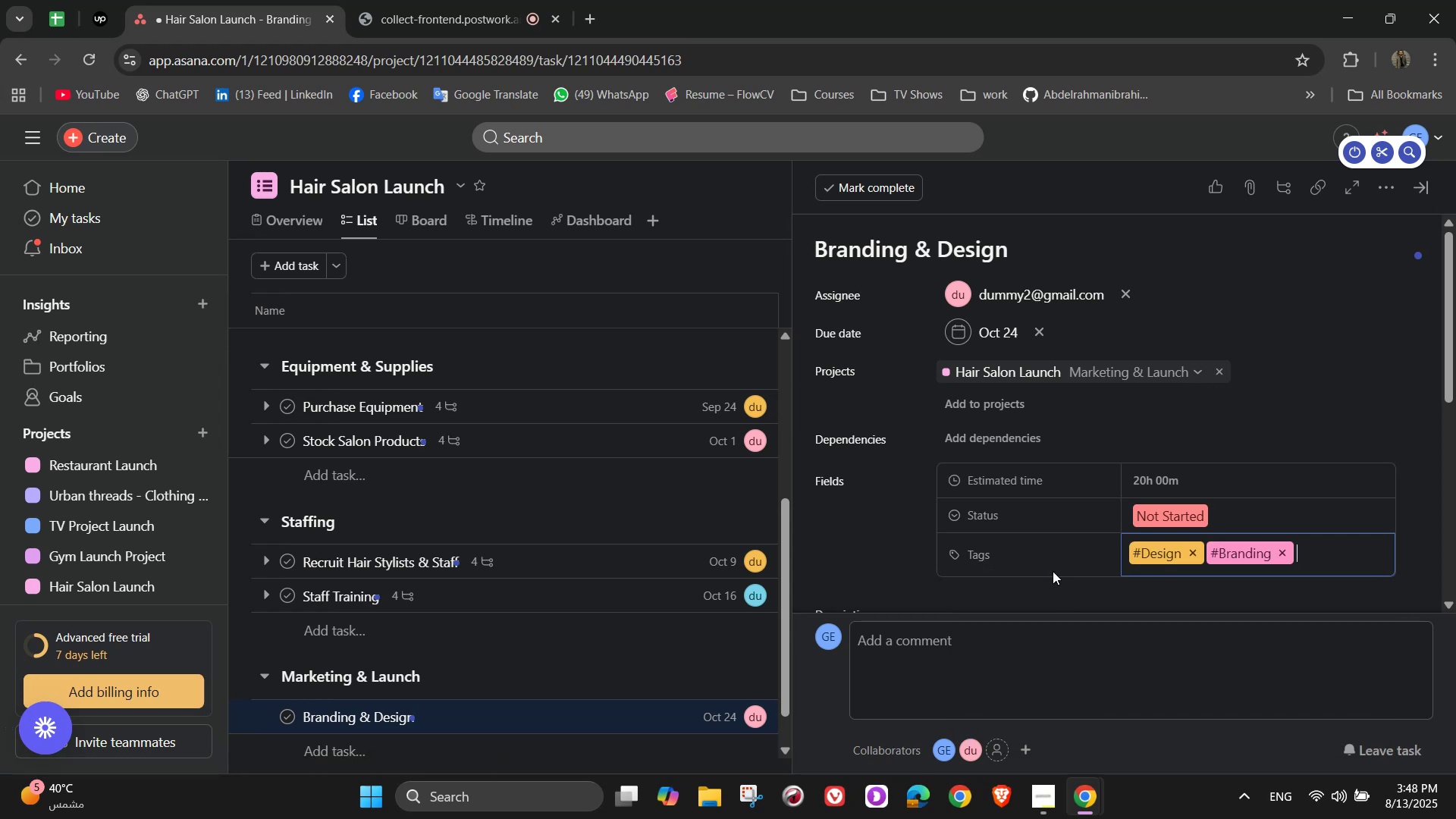 
wait(6.21)
 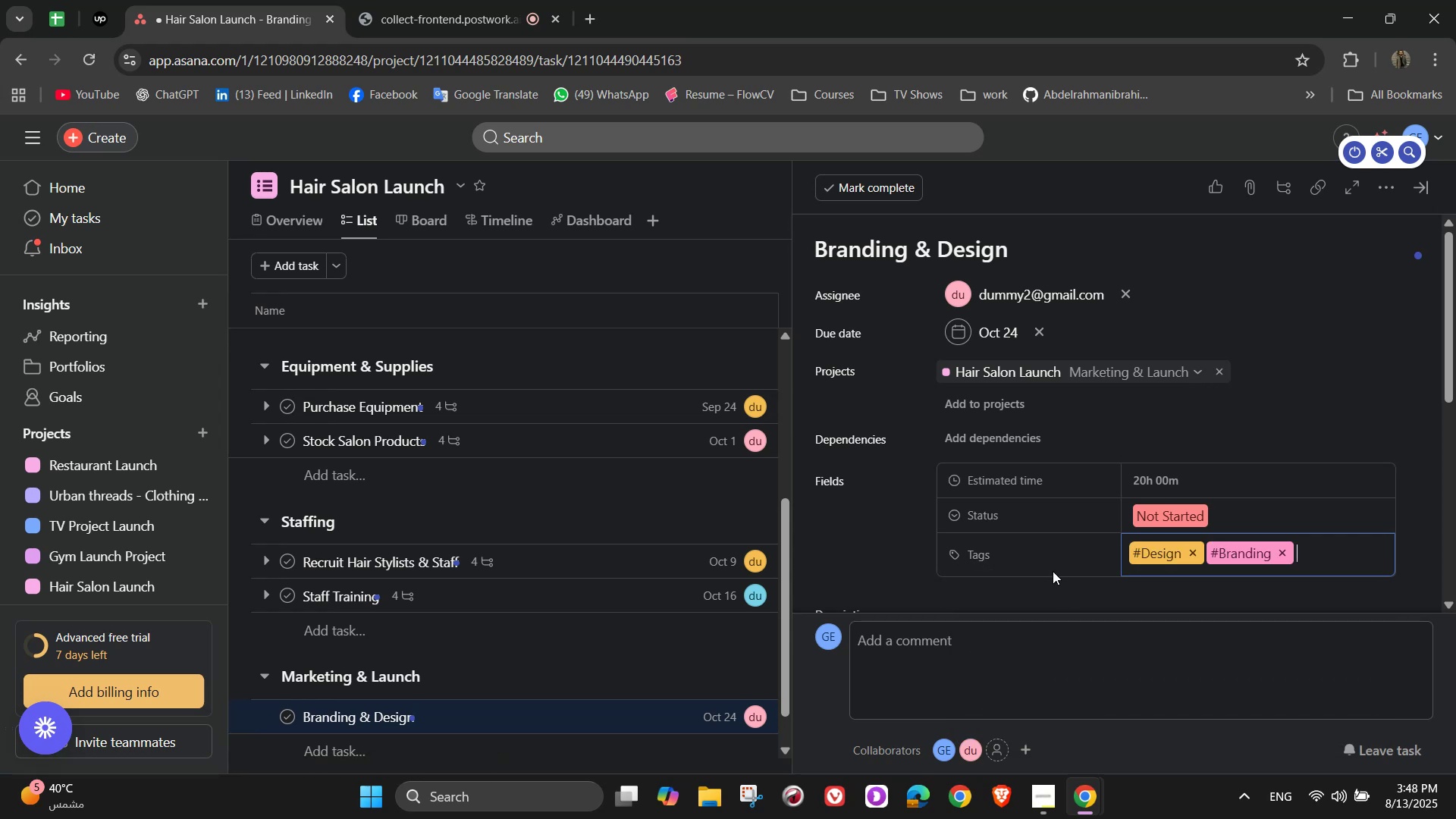 
scroll: coordinate [1177, 422], scroll_direction: down, amount: 4.0
 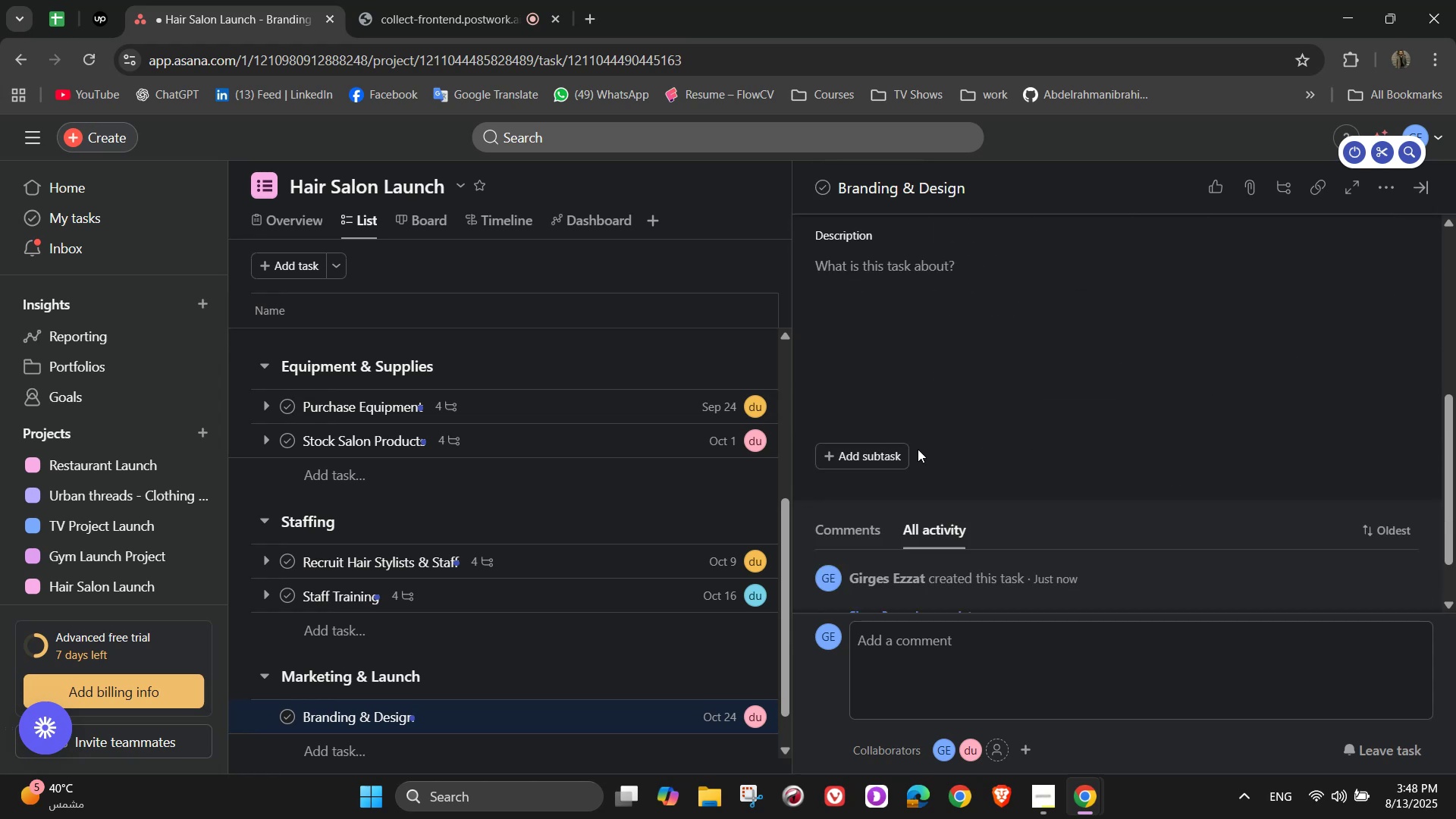 
scroll: coordinate [1421, 386], scroll_direction: up, amount: 3.0
 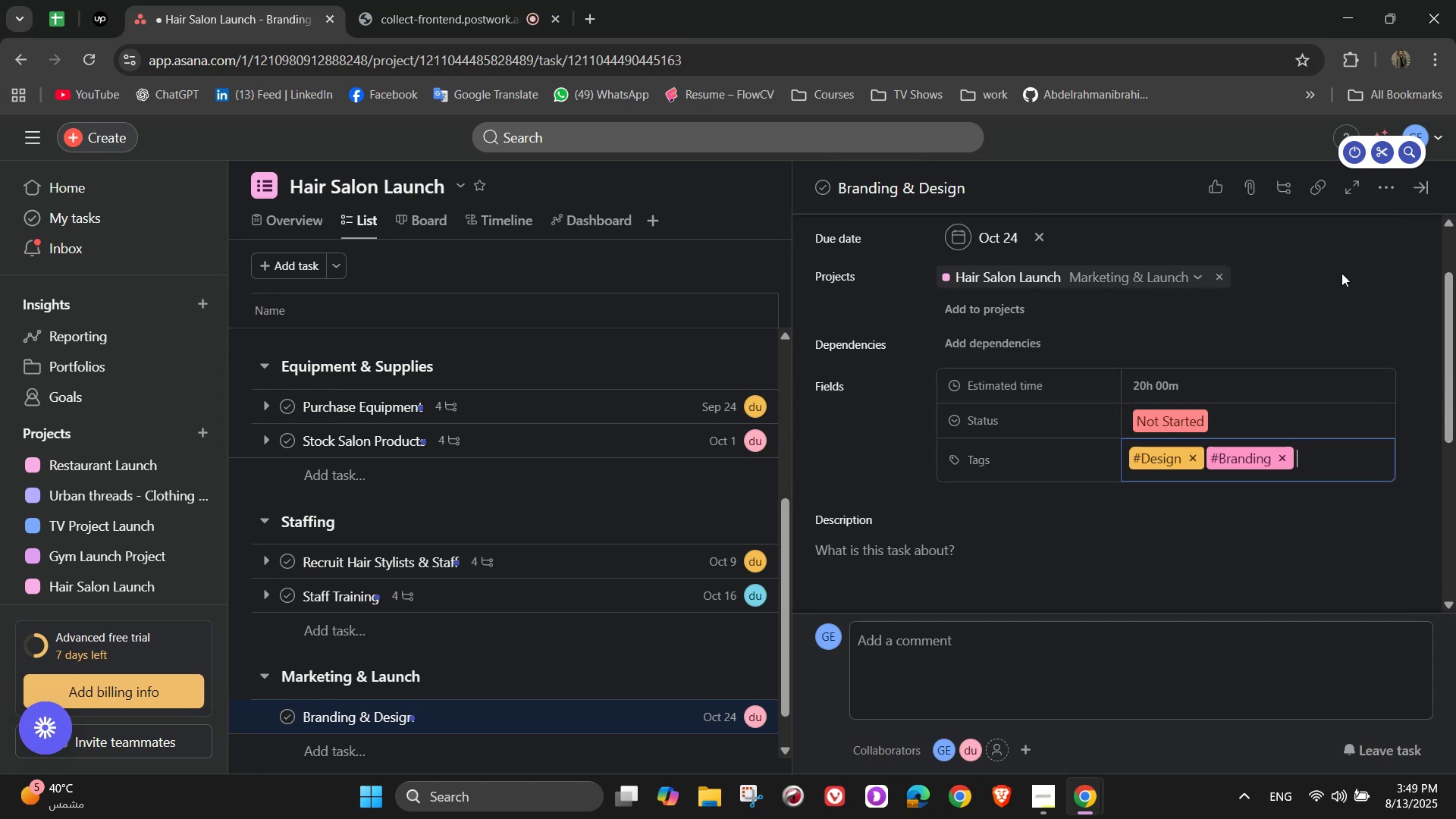 
scroll: coordinate [1157, 449], scroll_direction: down, amount: 3.0
 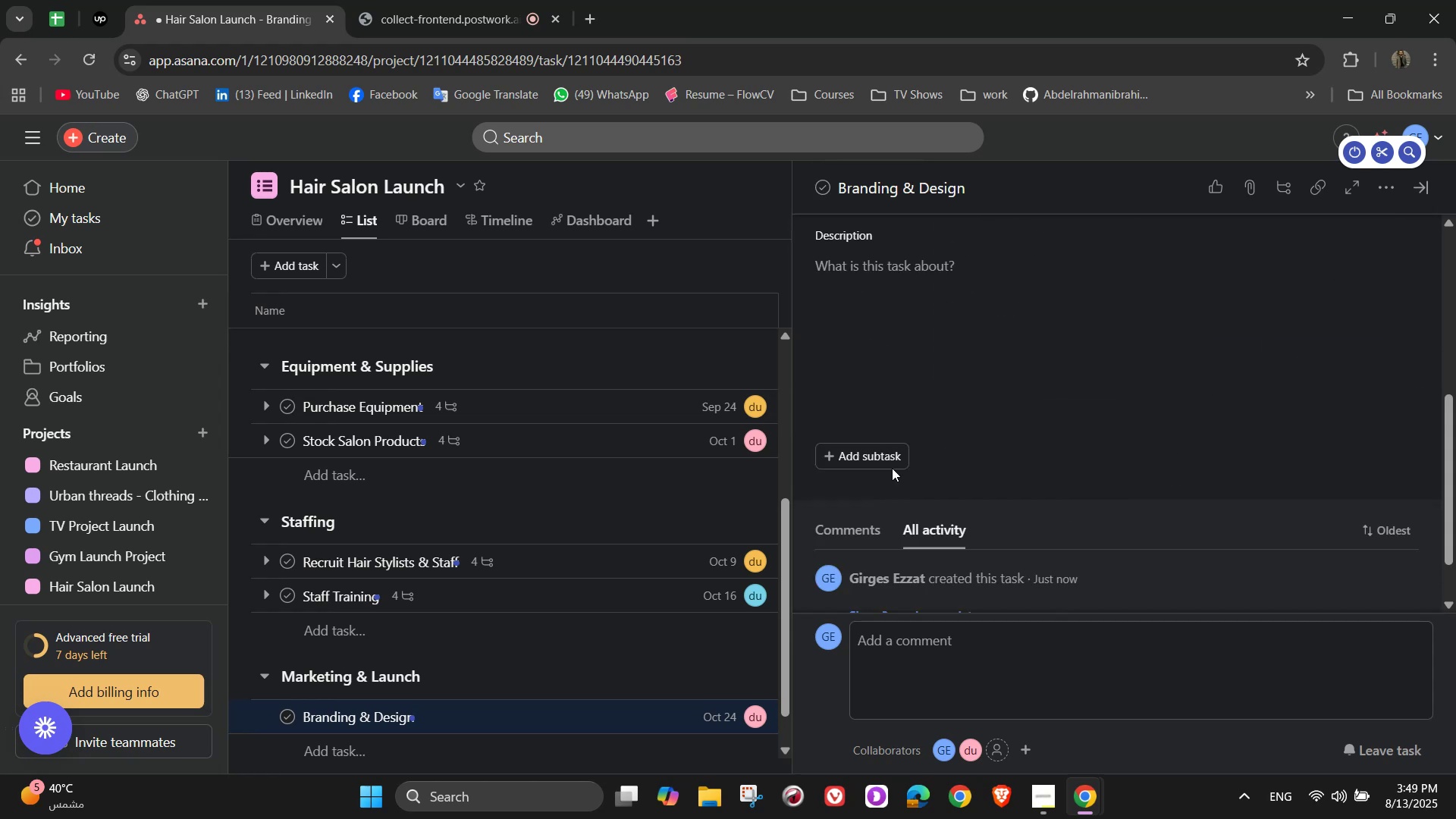 
left_click([889, 451])
 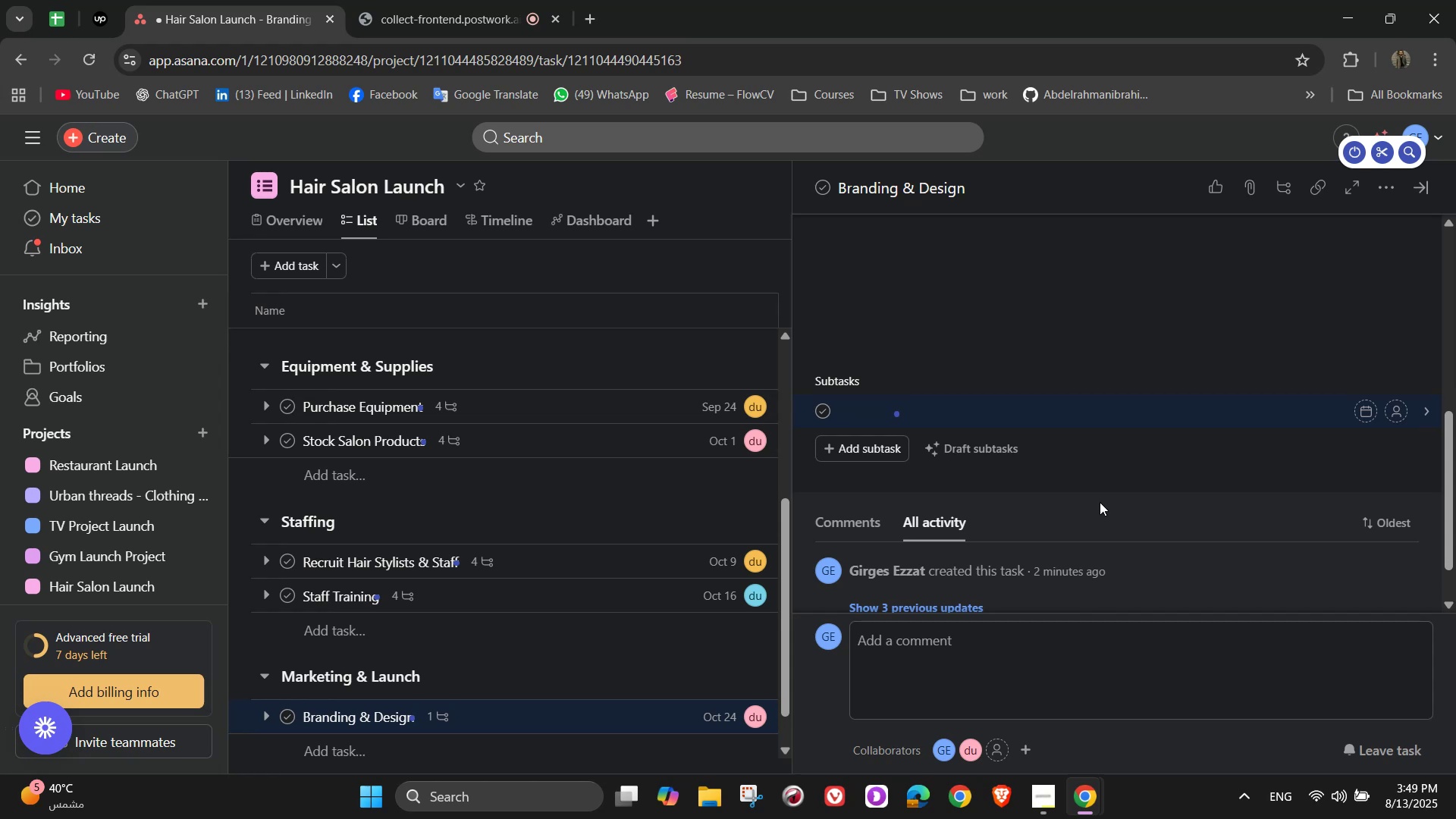 
wait(7.86)
 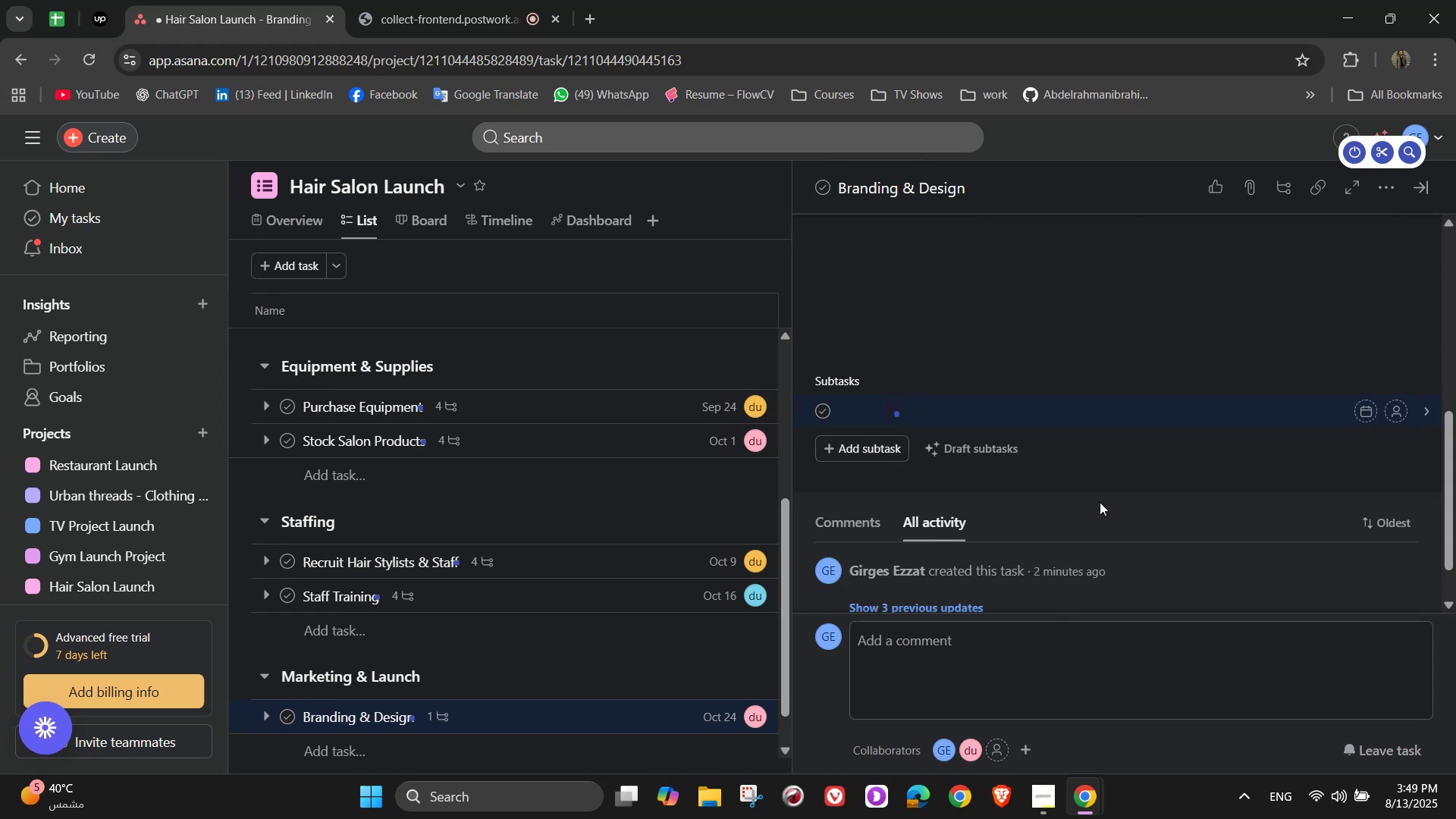 
type(Design salon logo )
 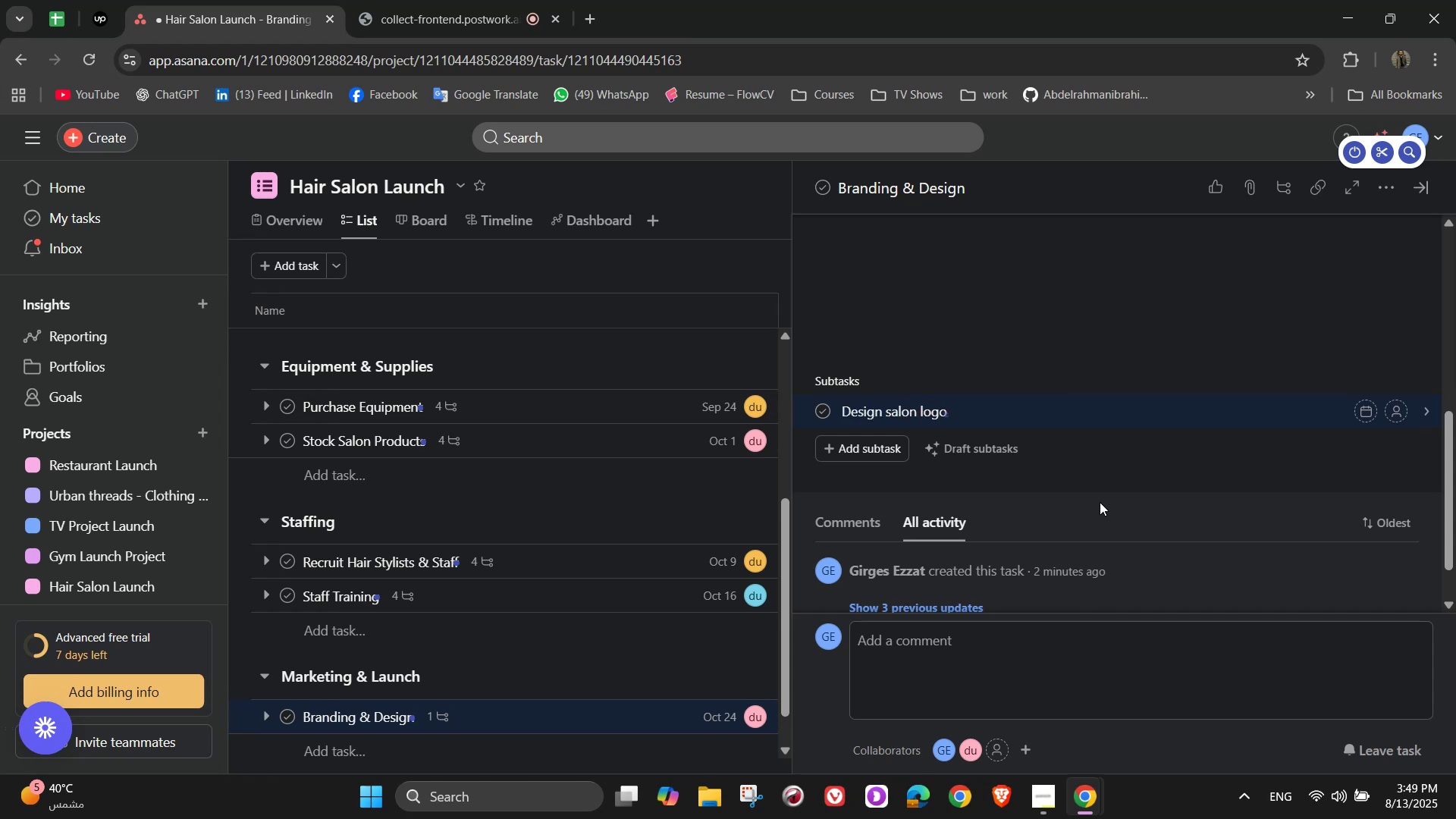 
key(Enter)
 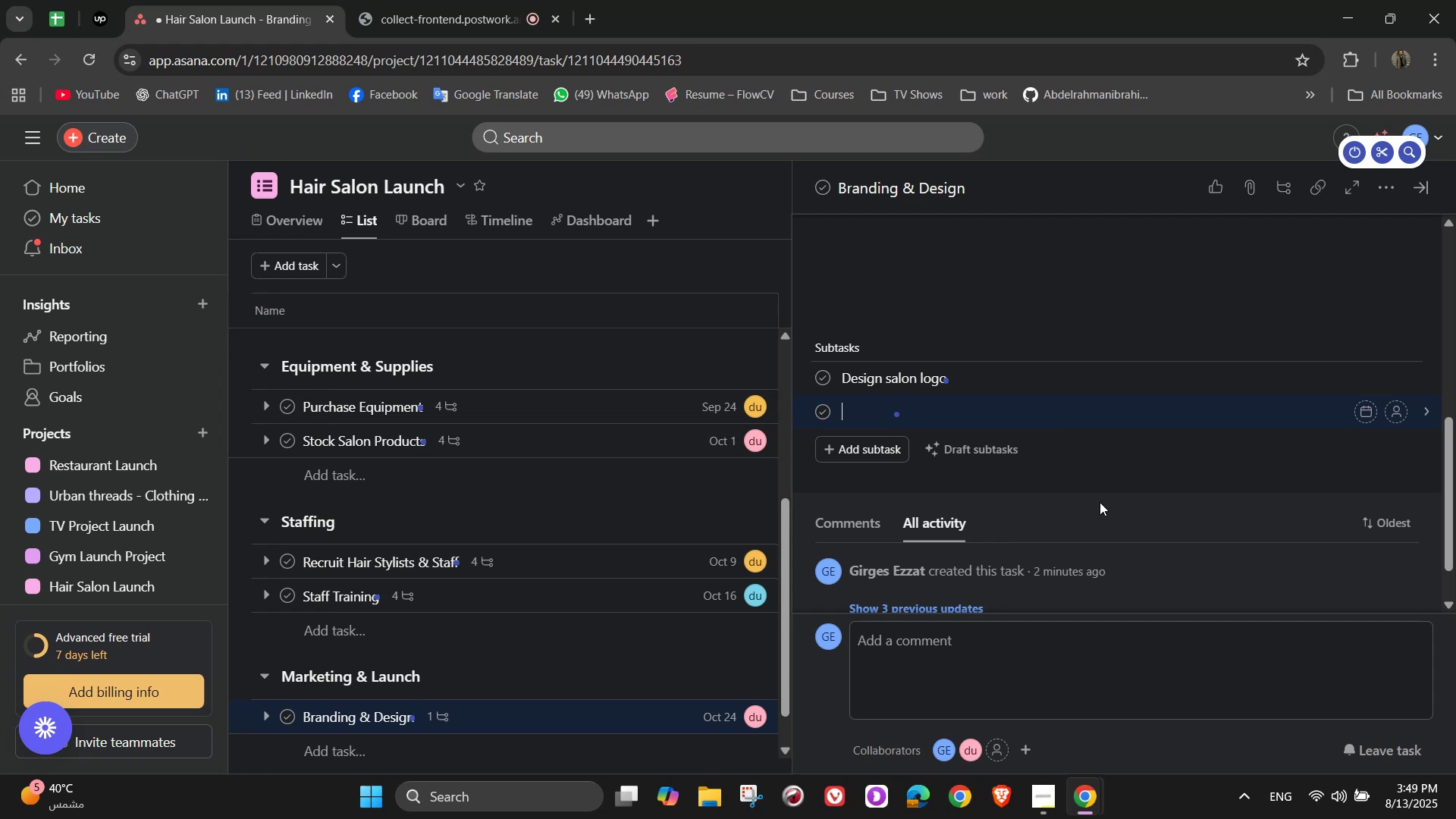 
type(Create signage and business cards)
 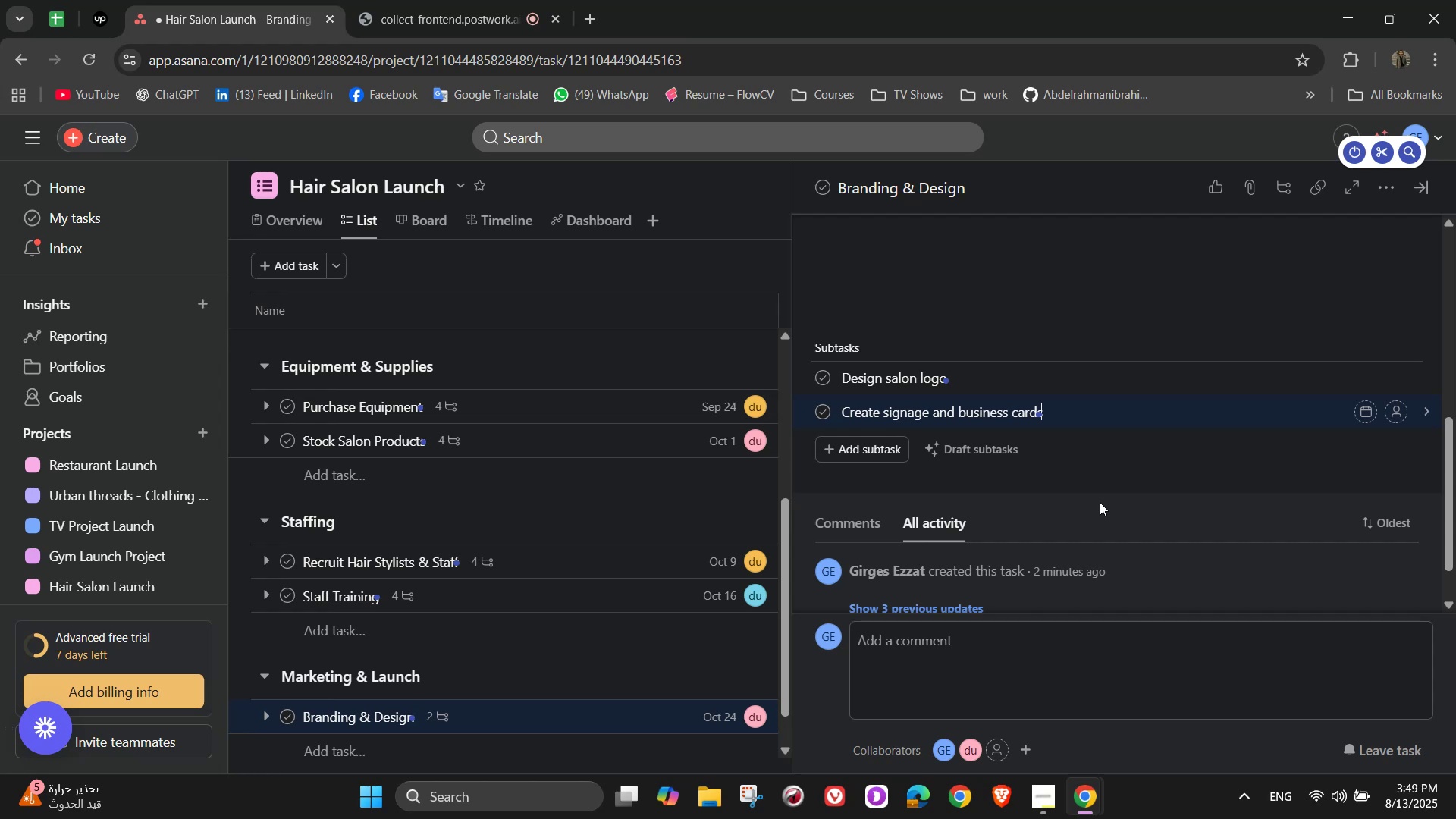 
wait(7.34)
 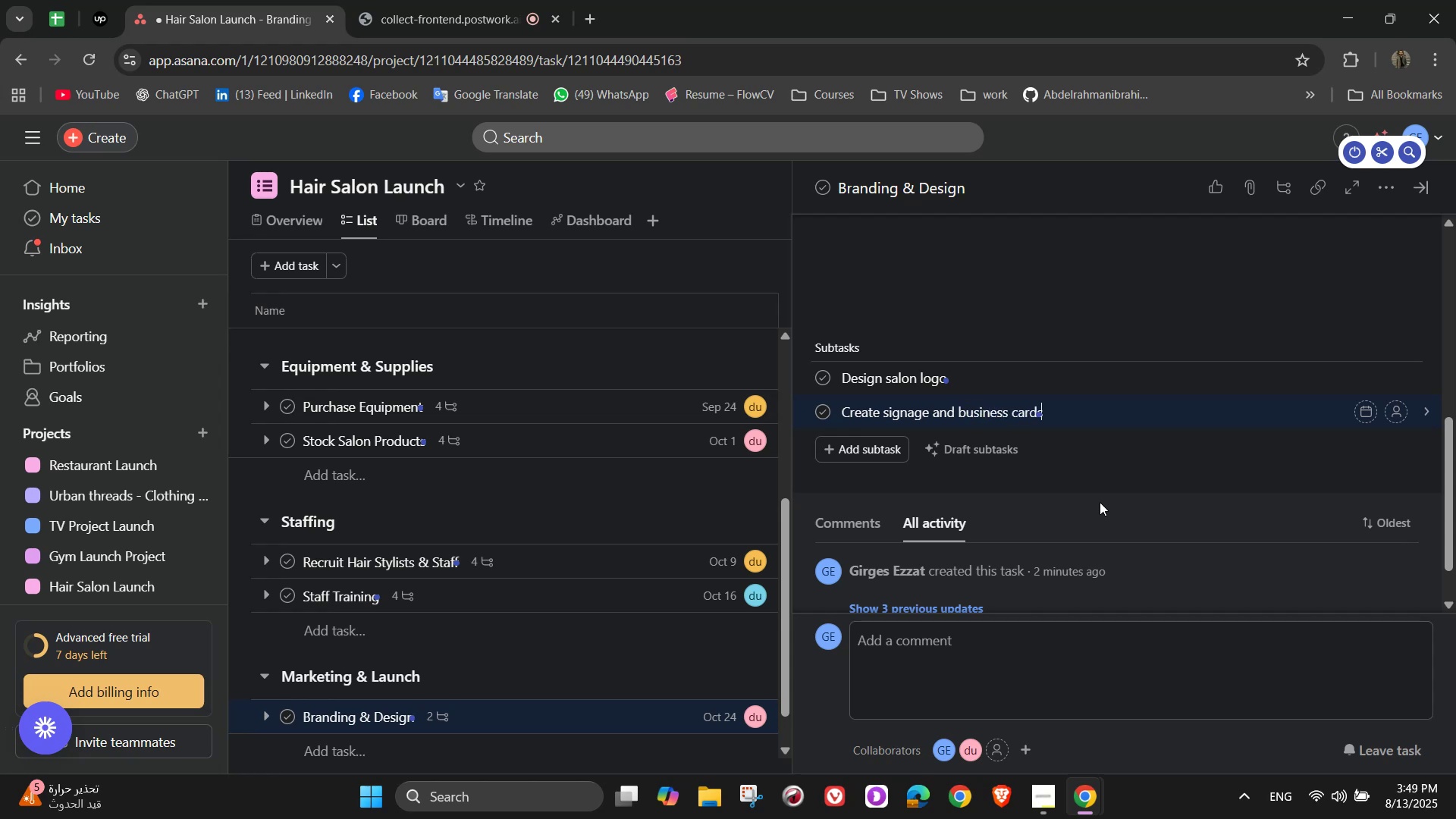 
key(Enter)
 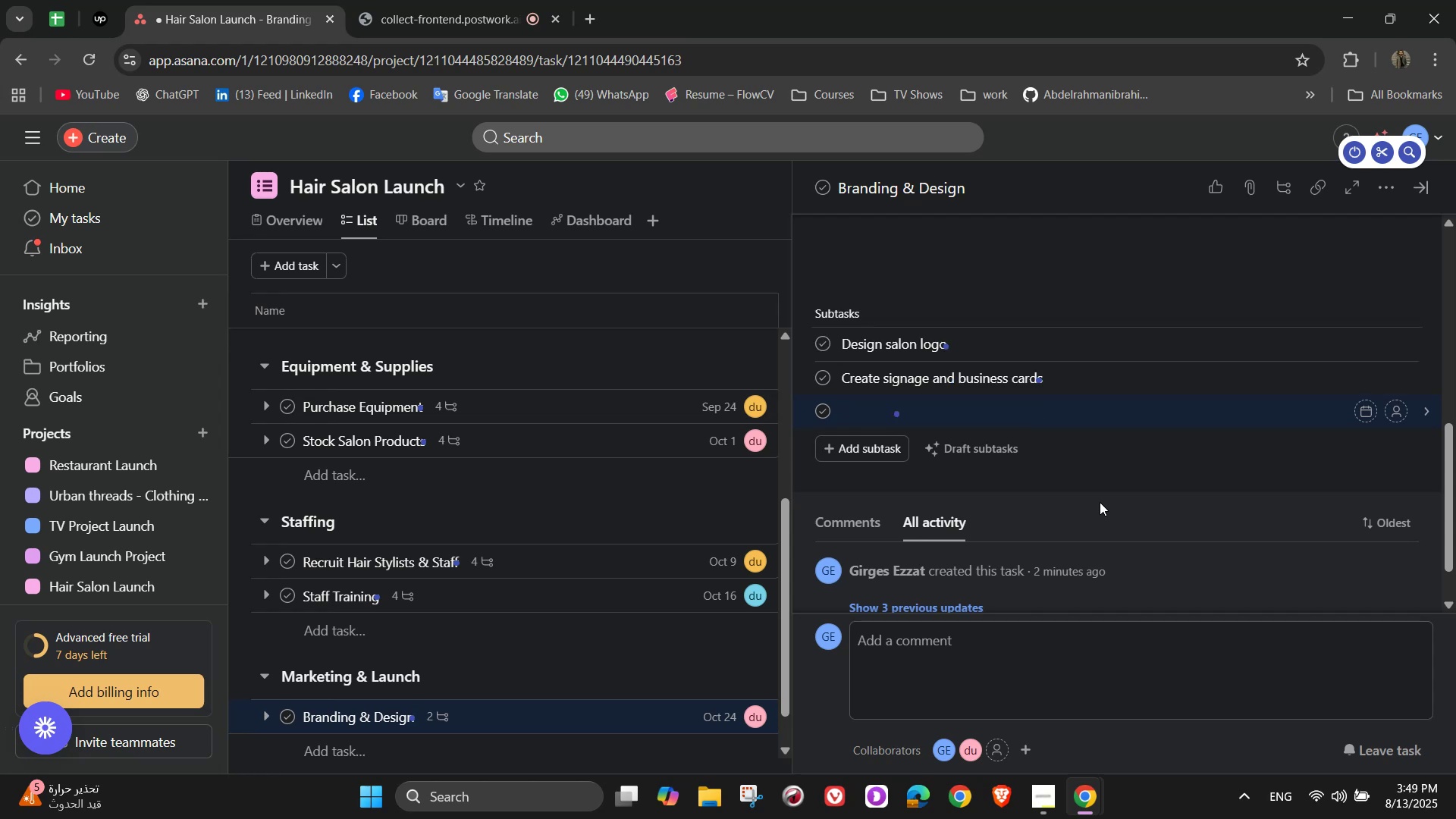 
type(Develop )
 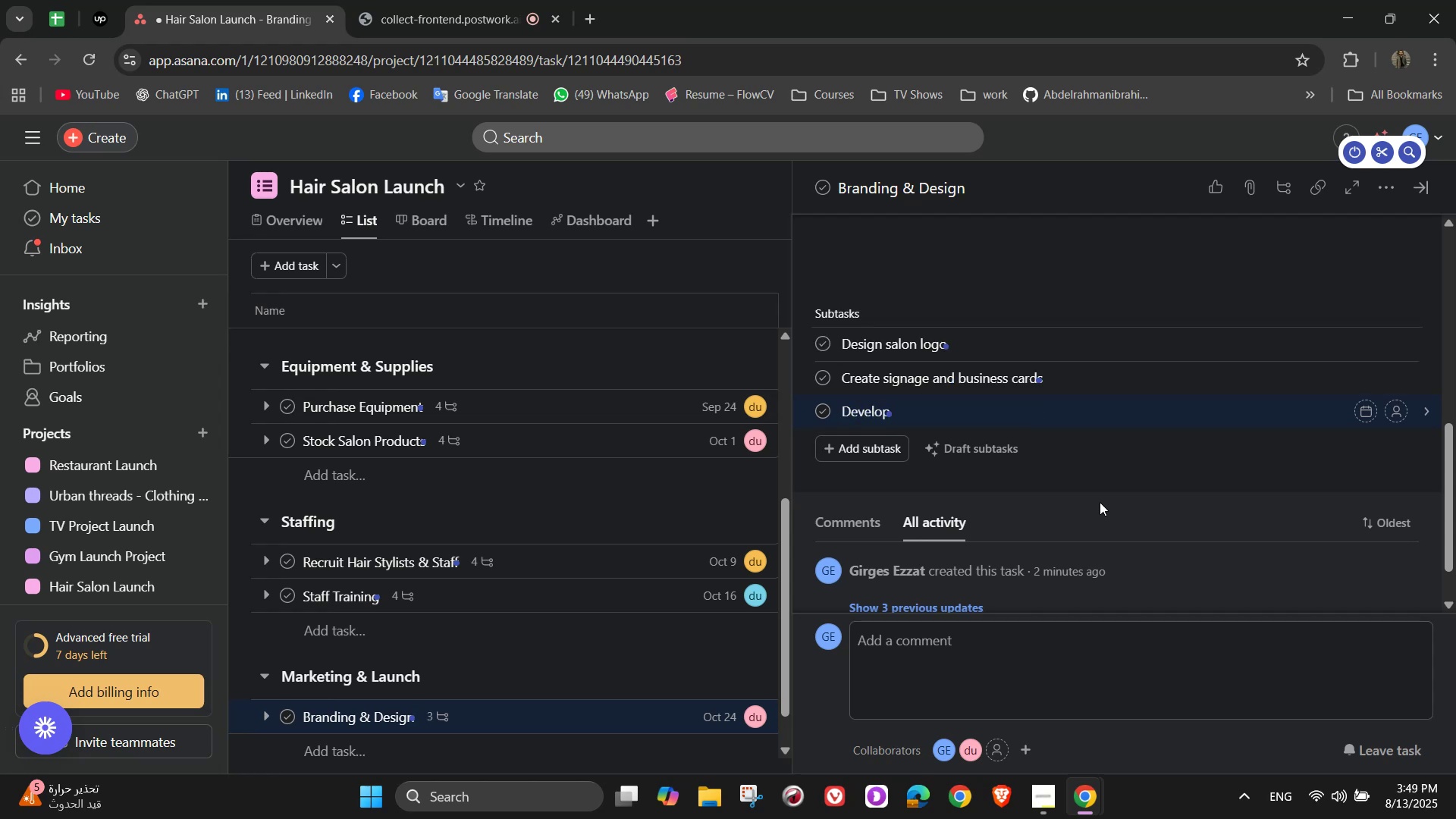 
type(W)
key(Backspace)
type(website)
 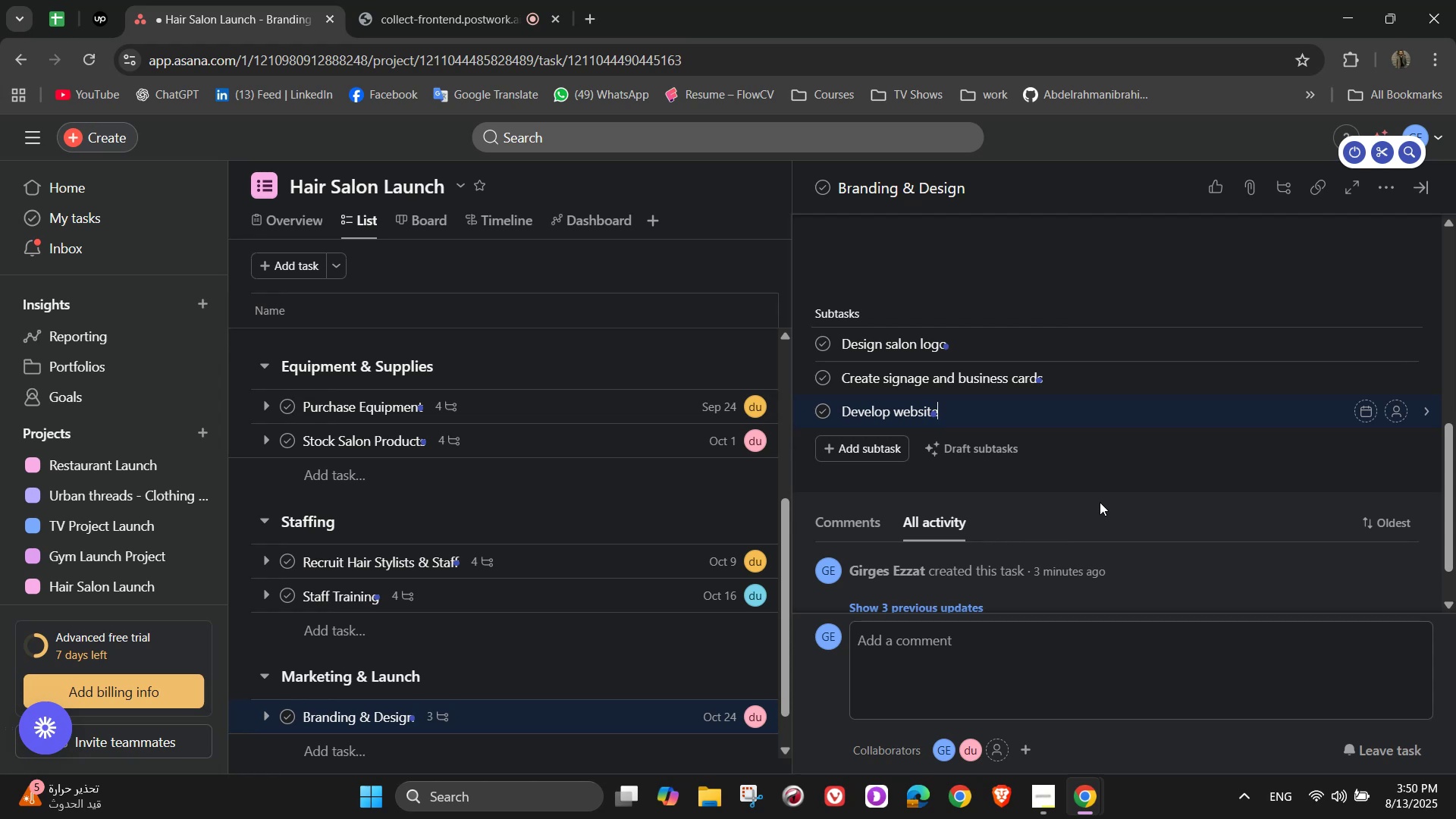 
wait(19.29)
 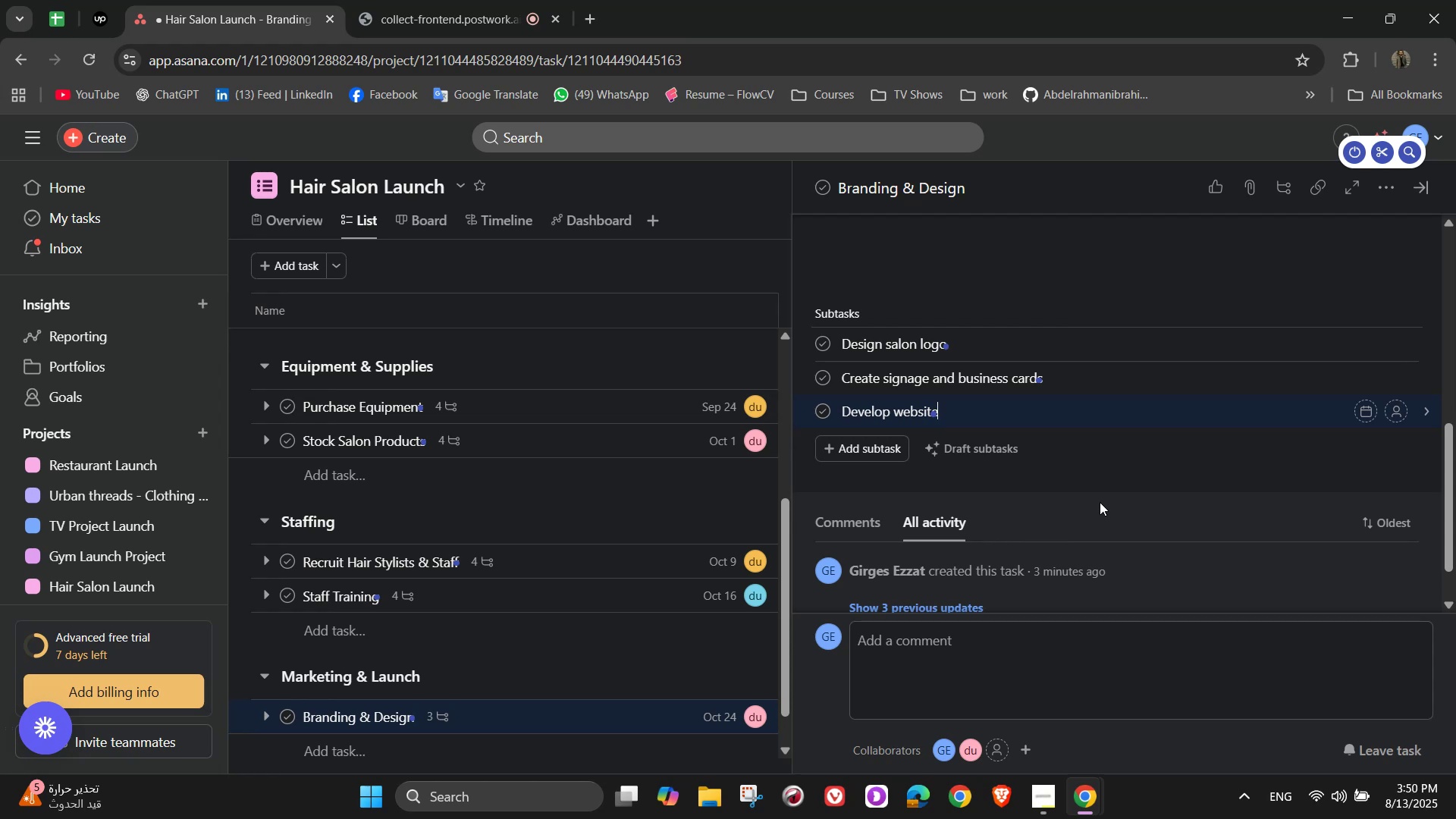 
type( and social media pages)
 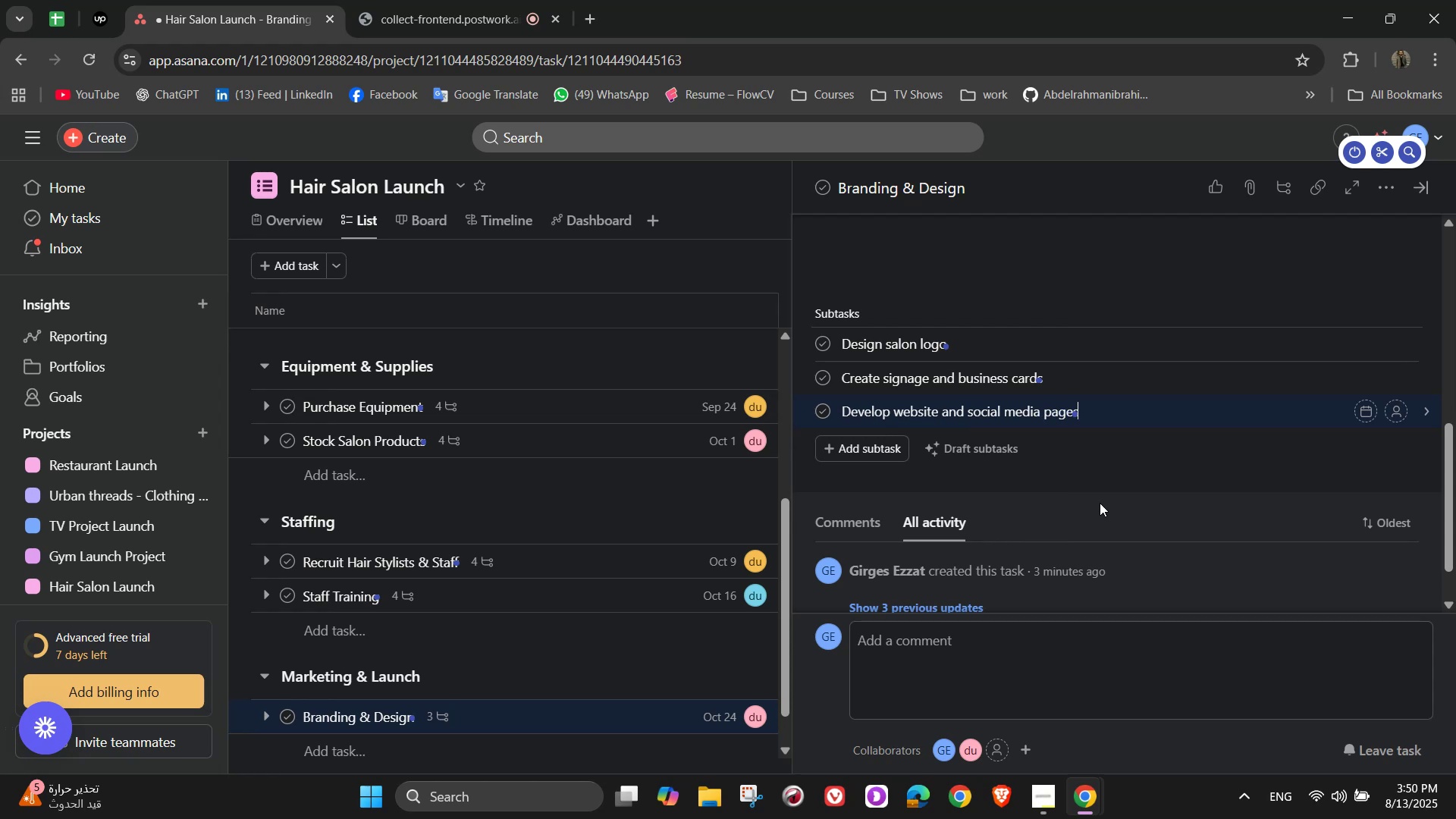 
key(Enter)
 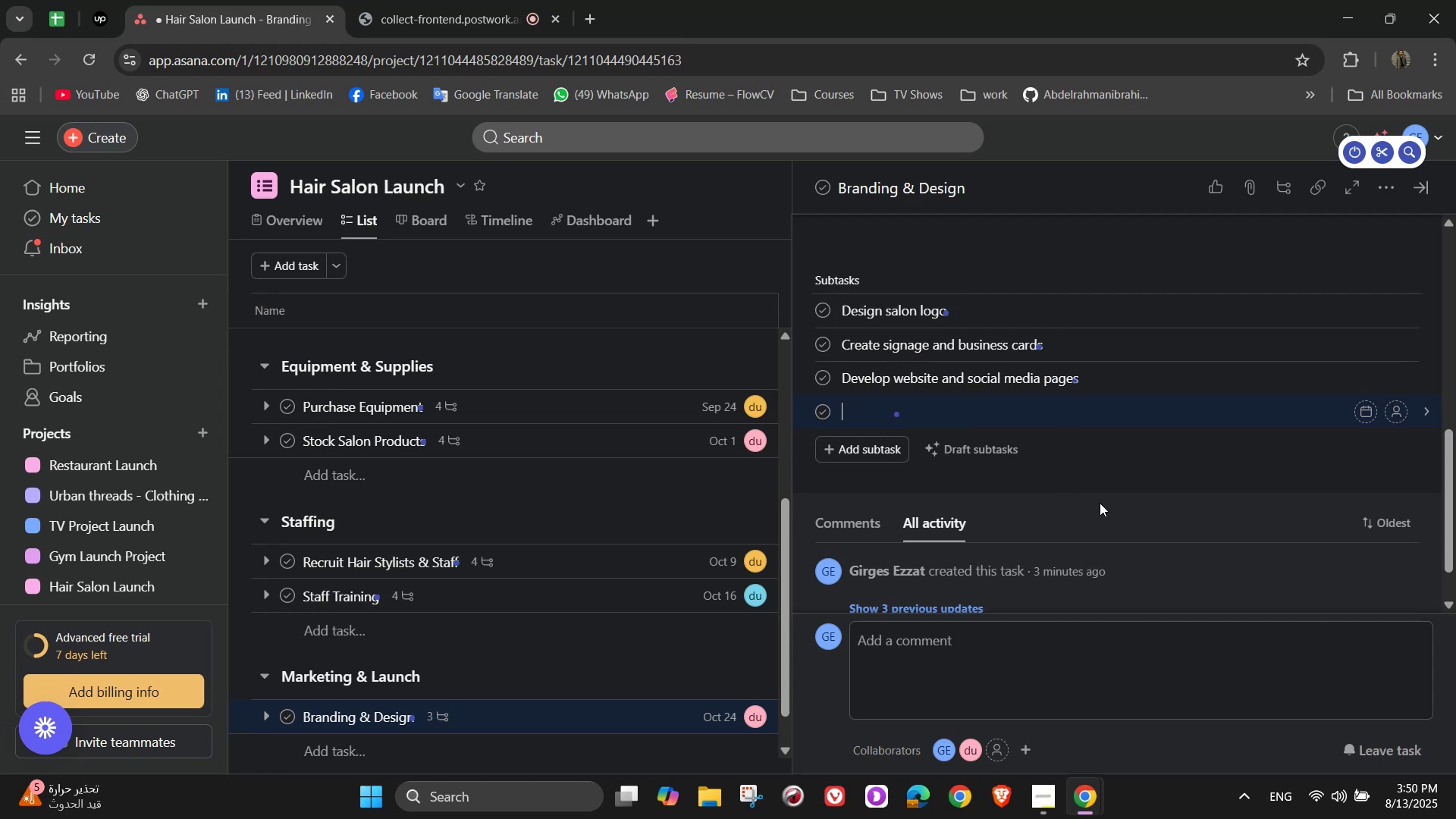 
type(Create price lists and service menus)
 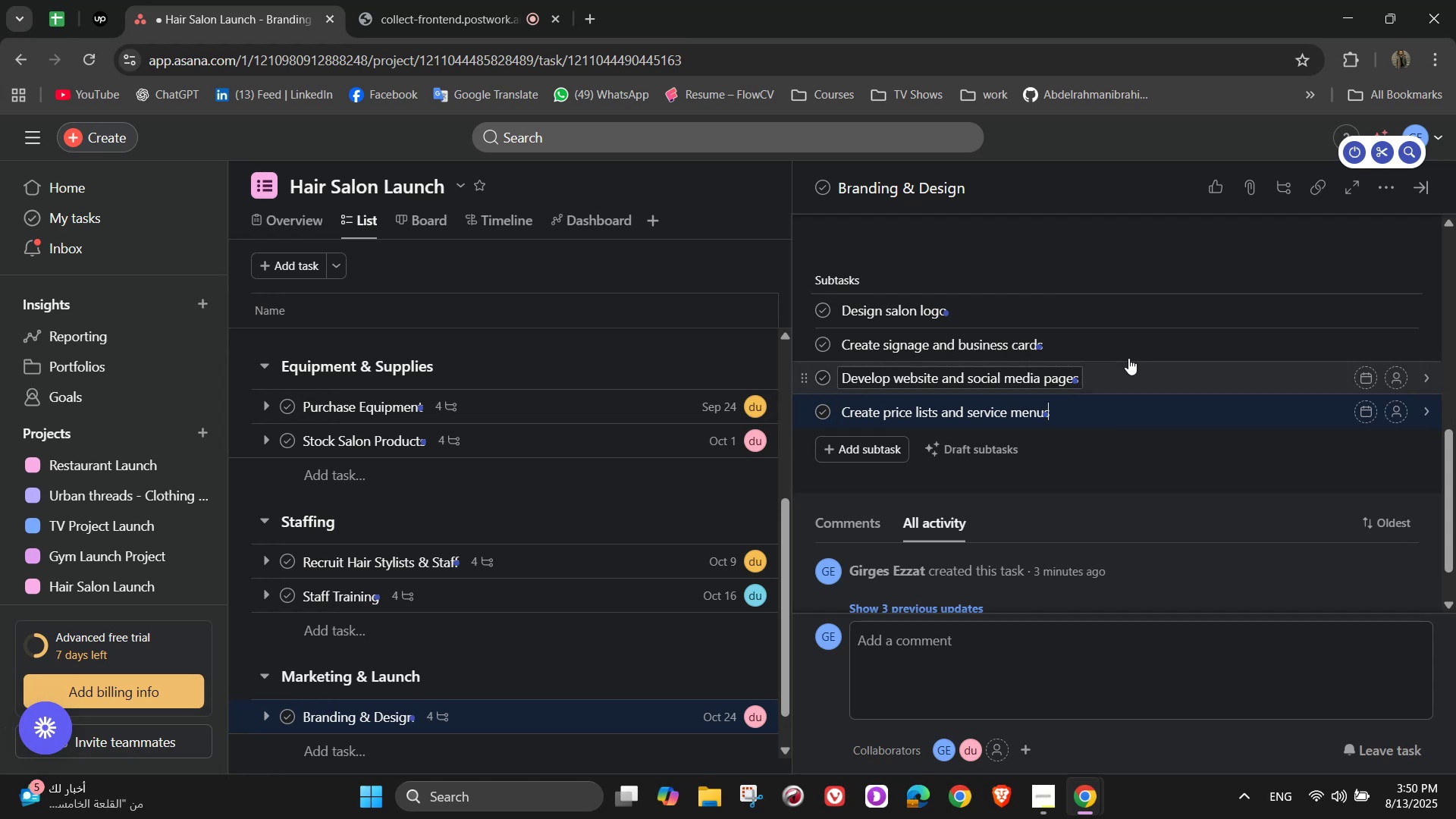 
left_click([1389, 305])
 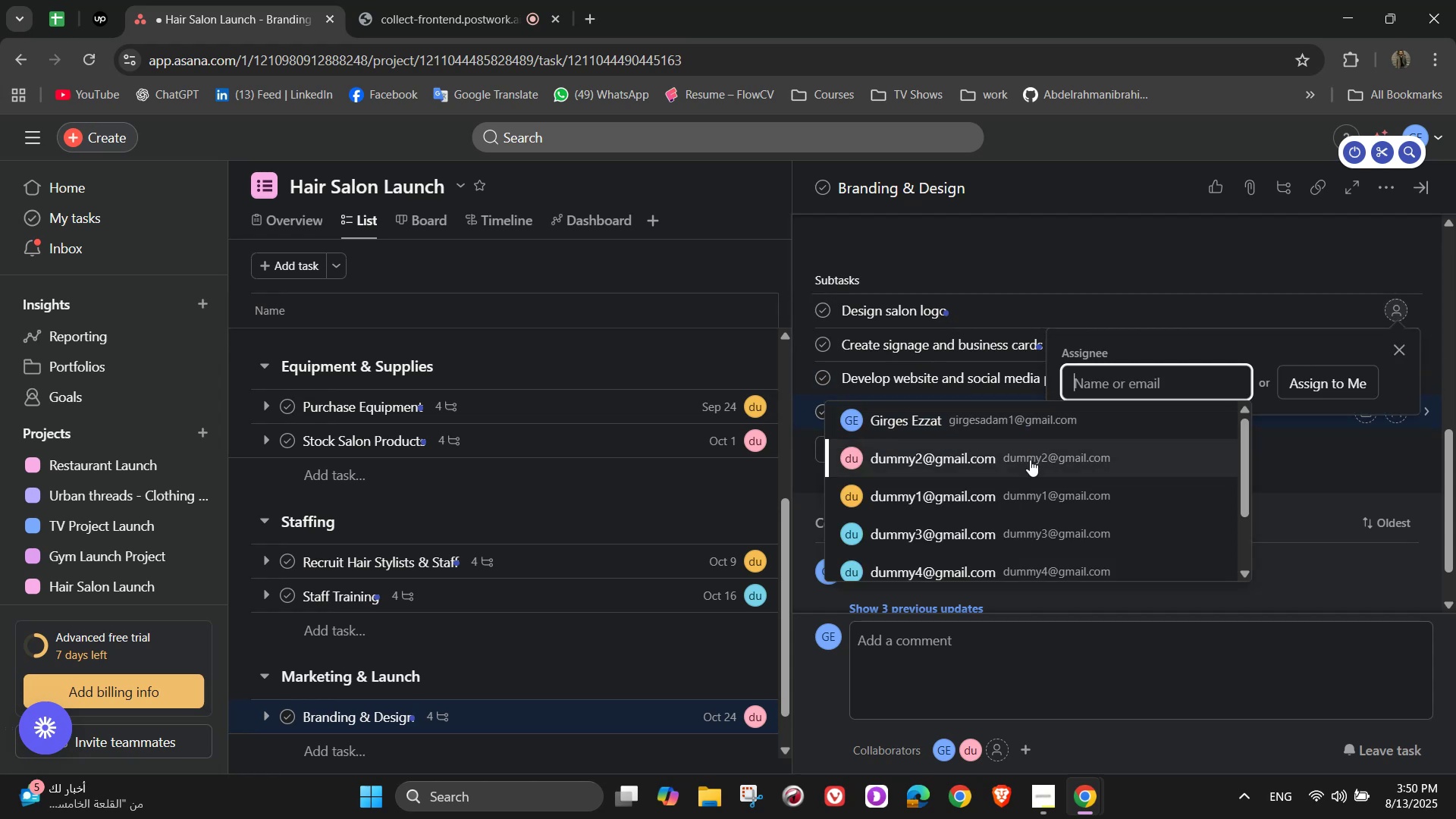 
left_click([1023, 464])
 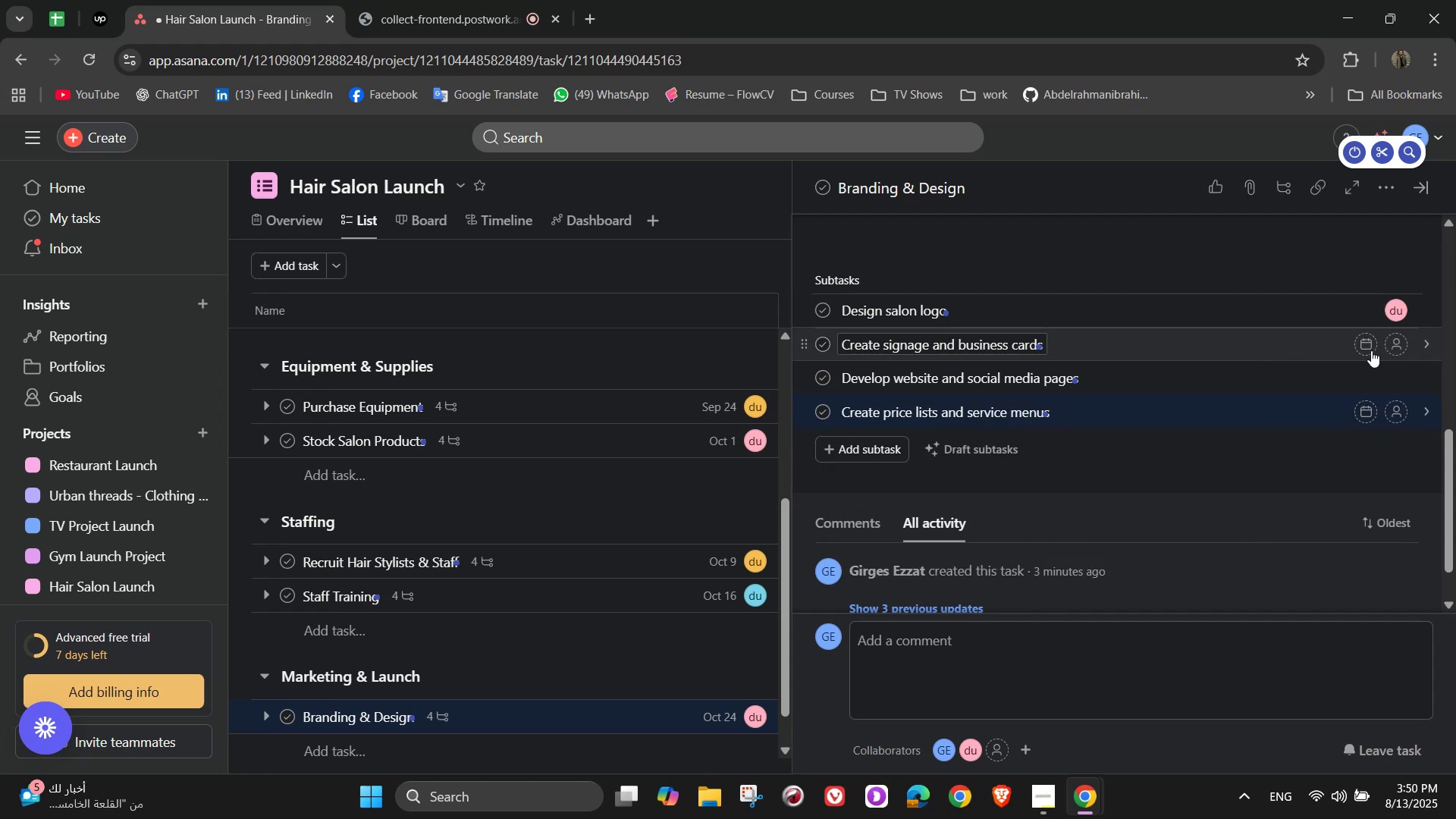 
left_click([1392, 349])
 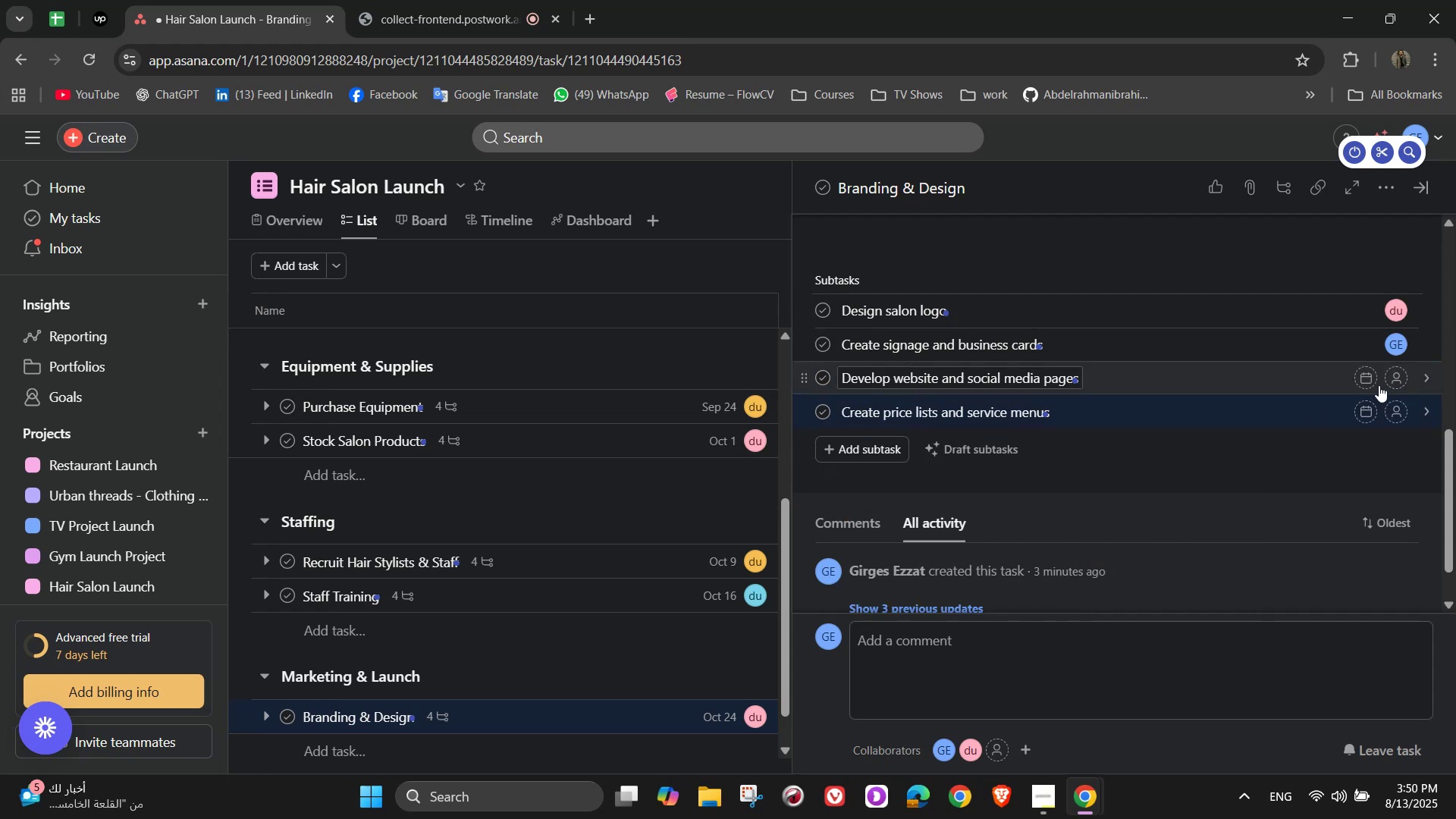 
left_click([1392, 378])
 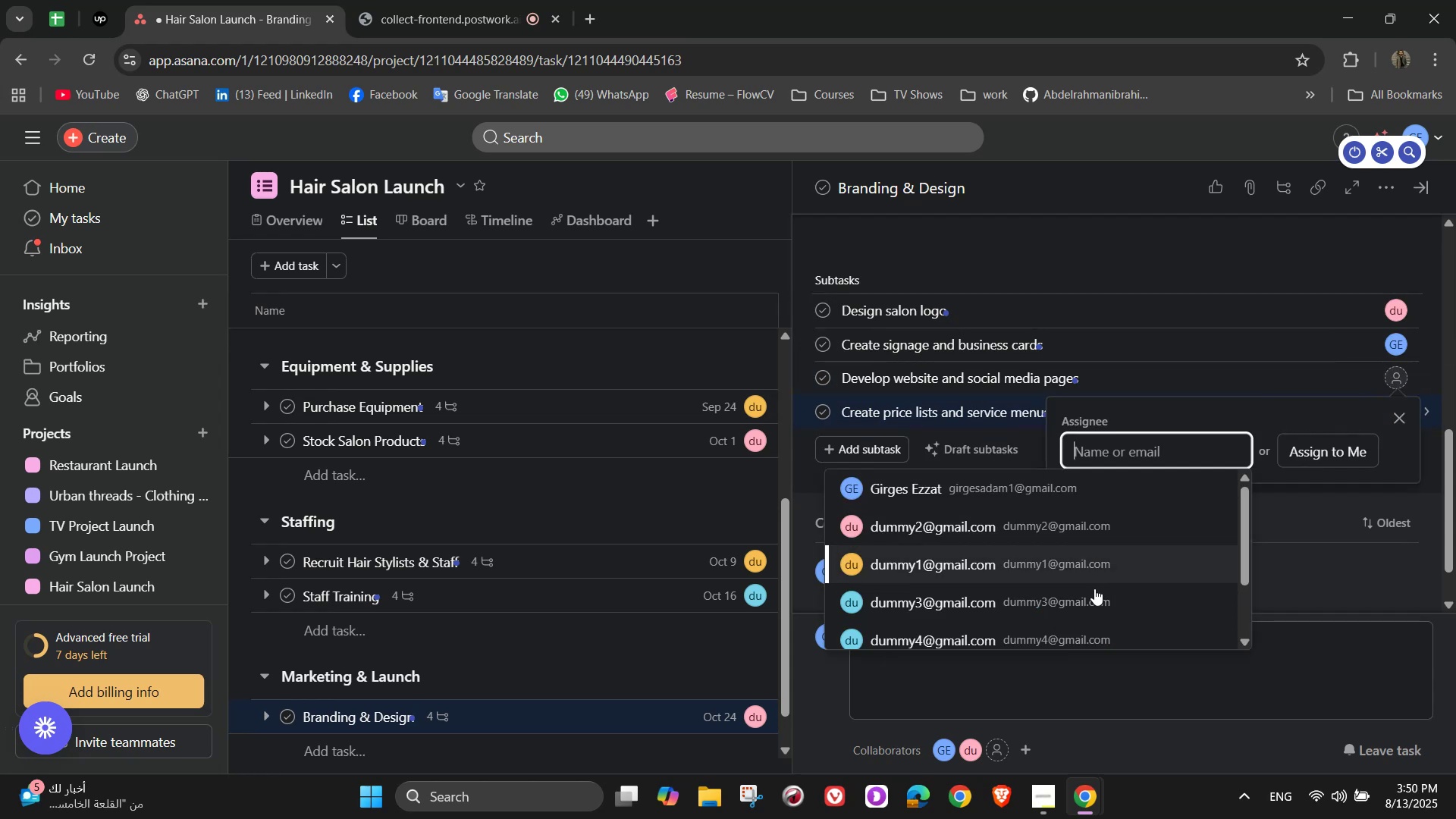 
left_click([1098, 598])
 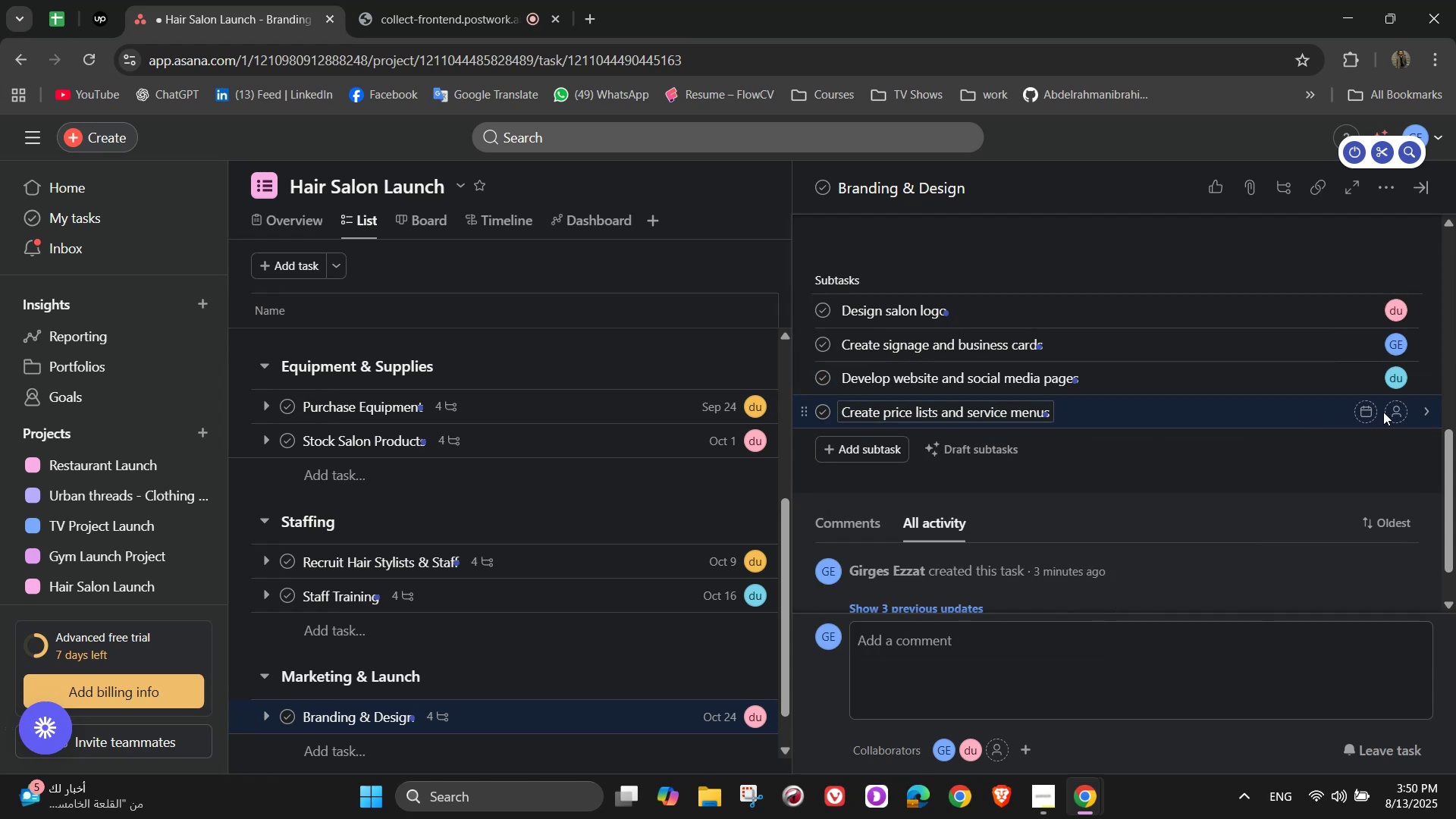 
left_click([1393, 415])
 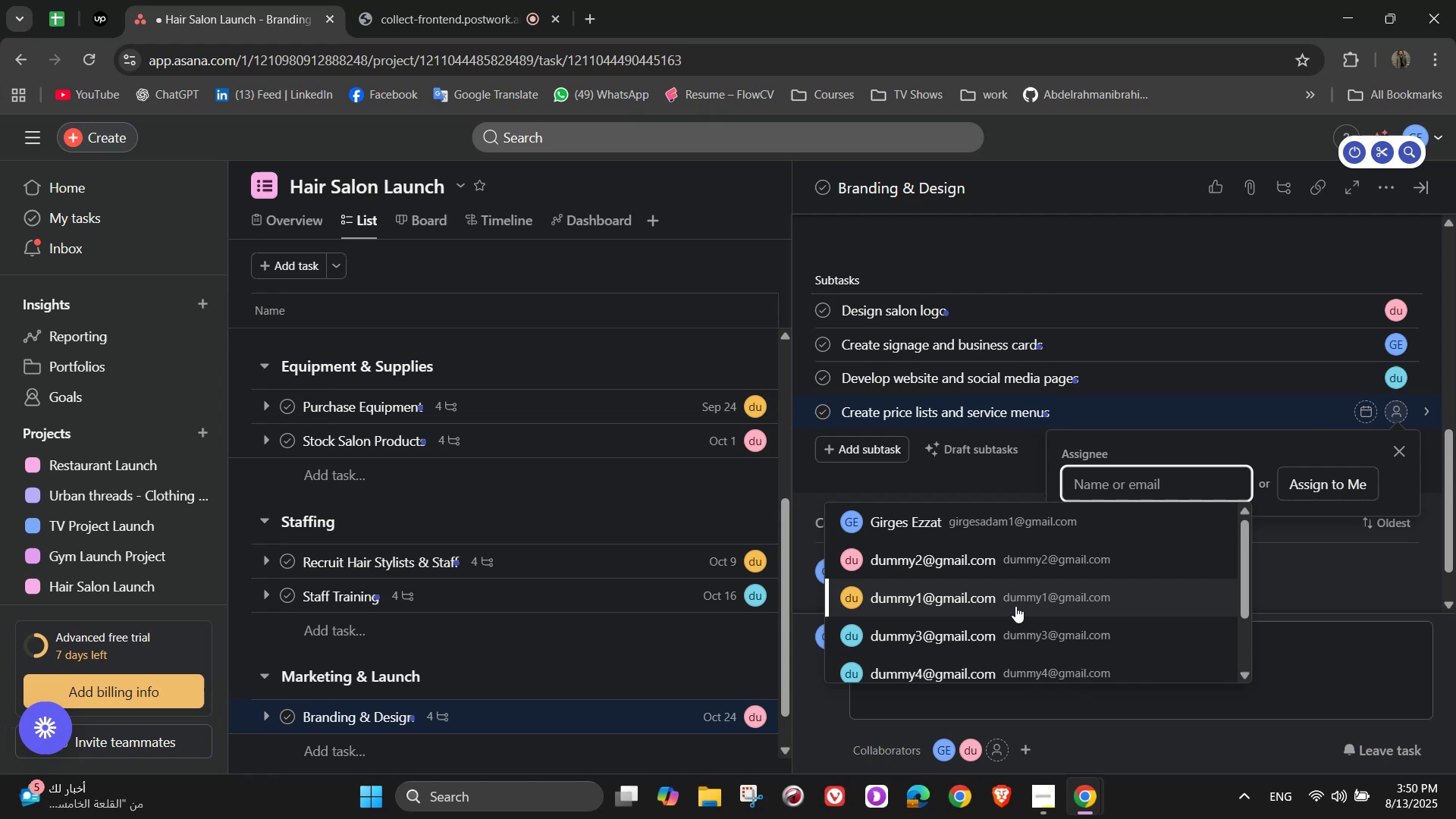 
left_click([1015, 606])
 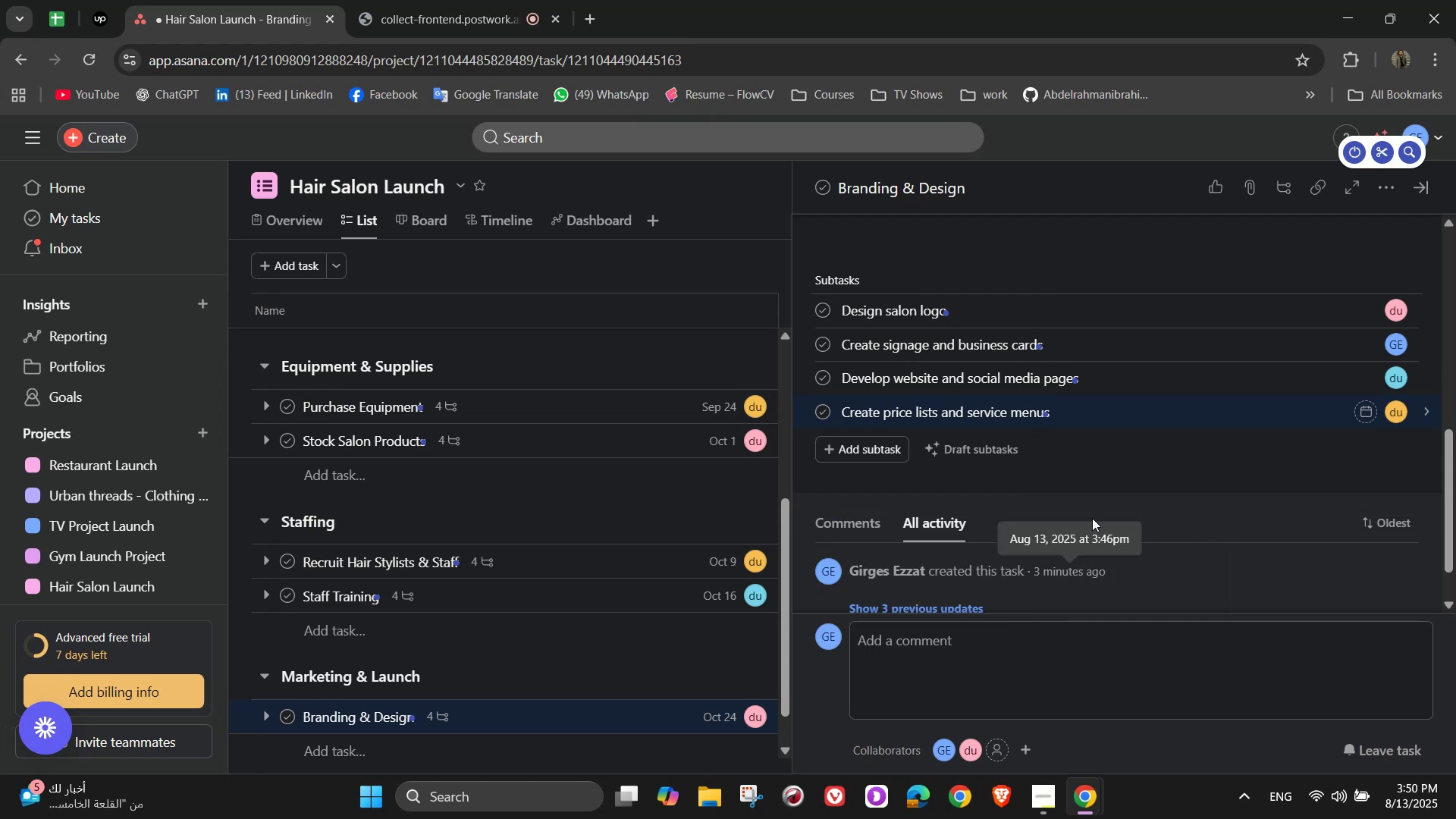 
scroll: coordinate [1403, 336], scroll_direction: up, amount: 4.0
 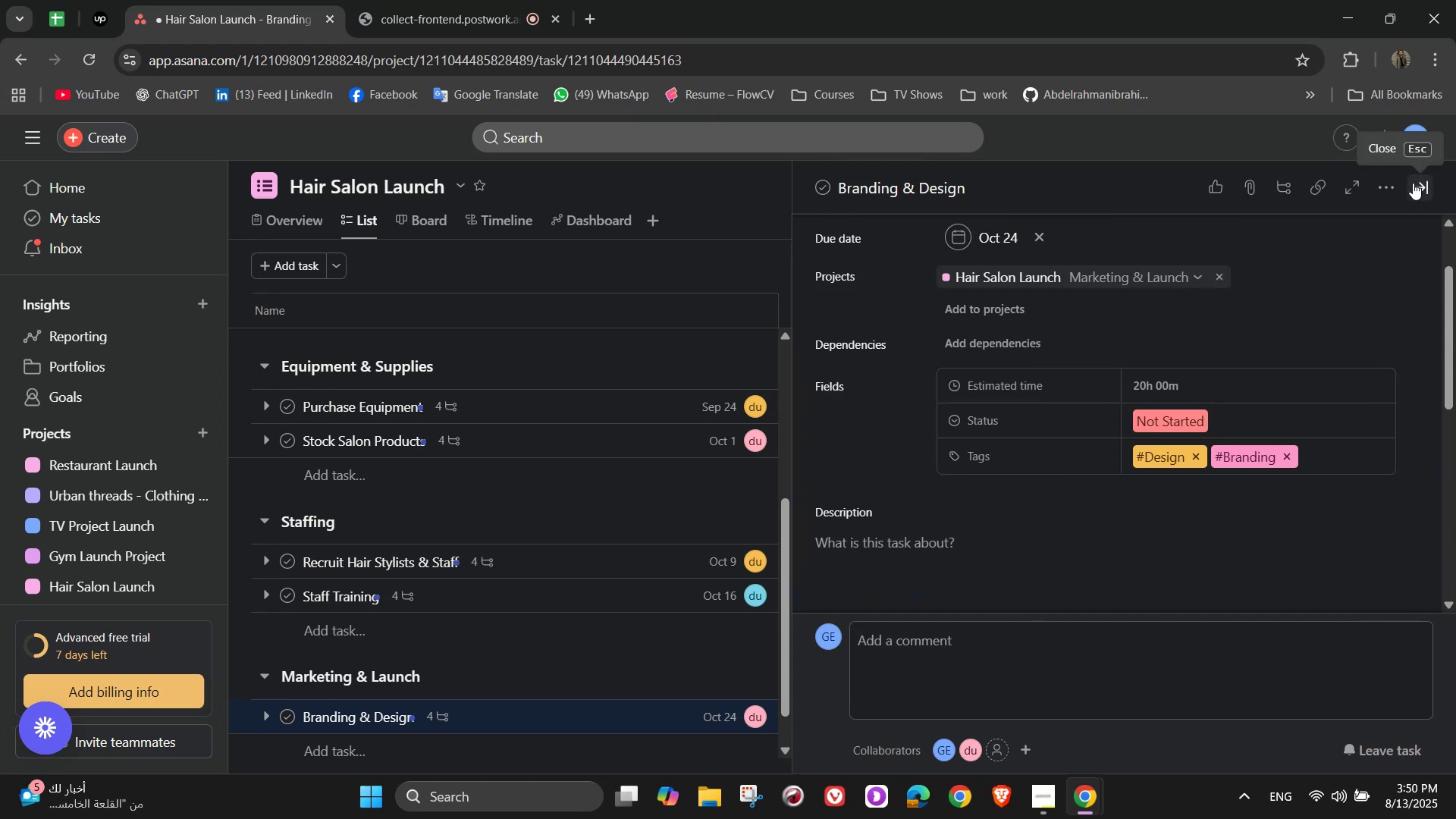 
wait(5.23)
 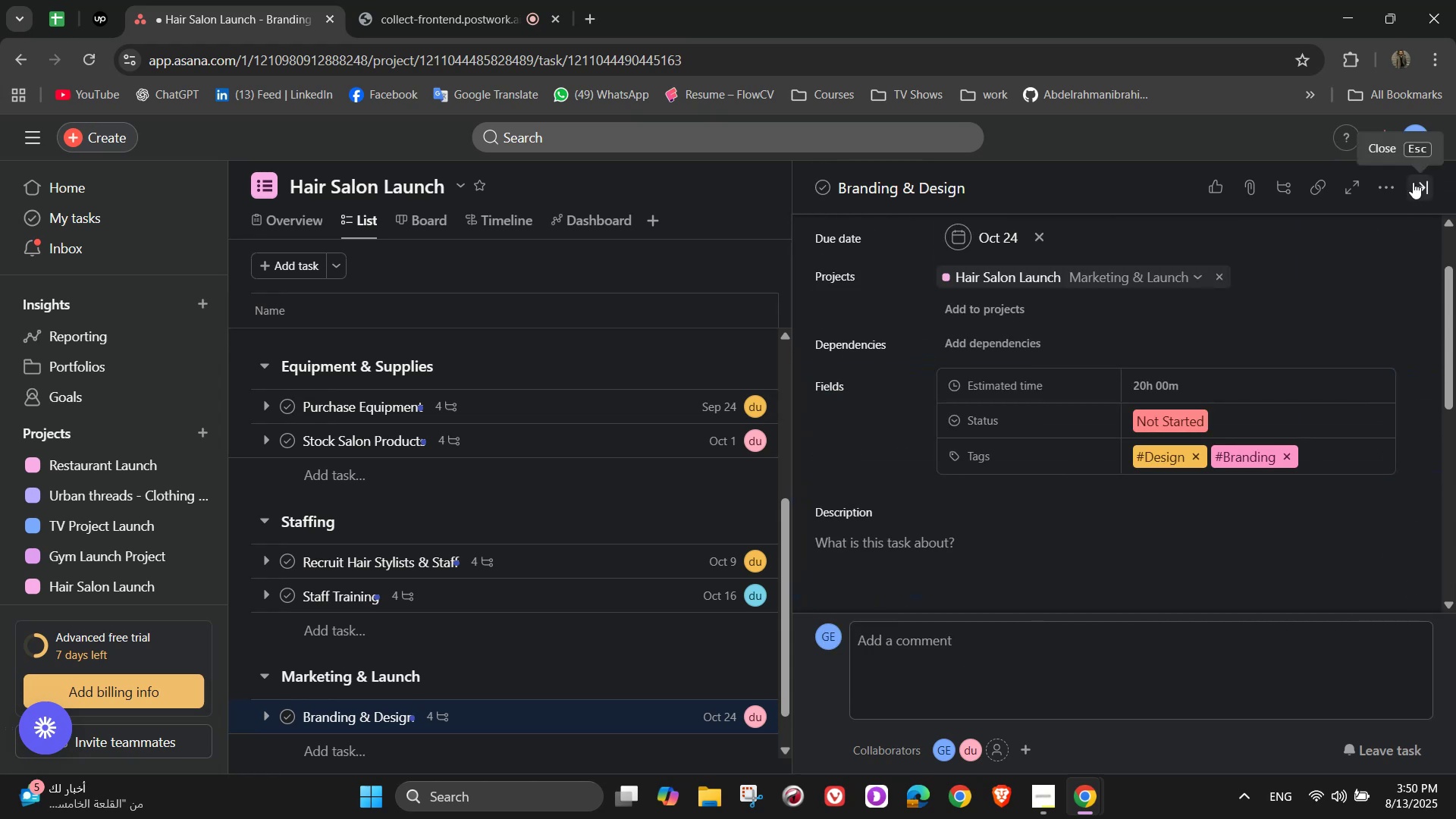 
left_click([1413, 183])
 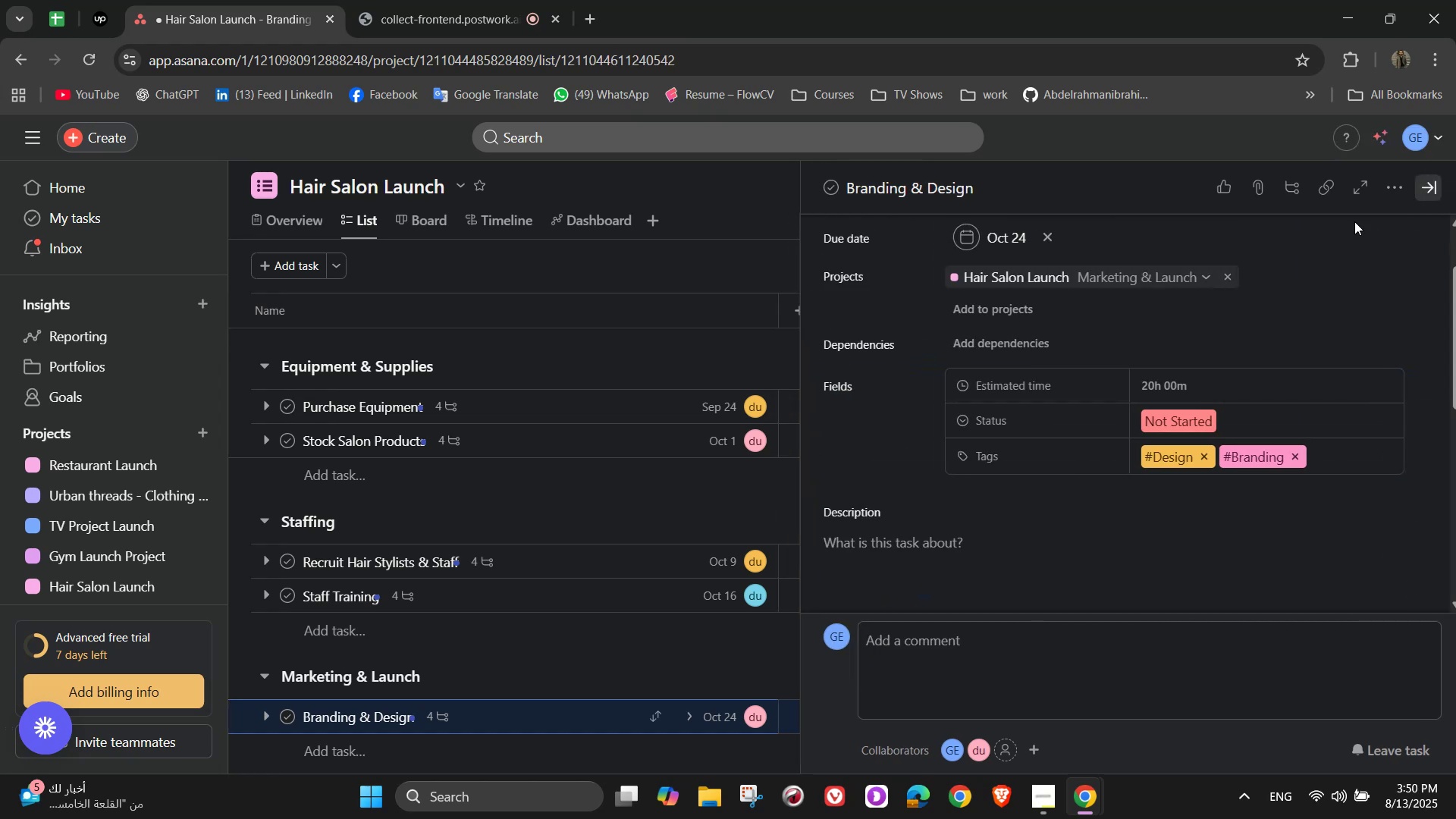 
mouse_move([774, 497])
 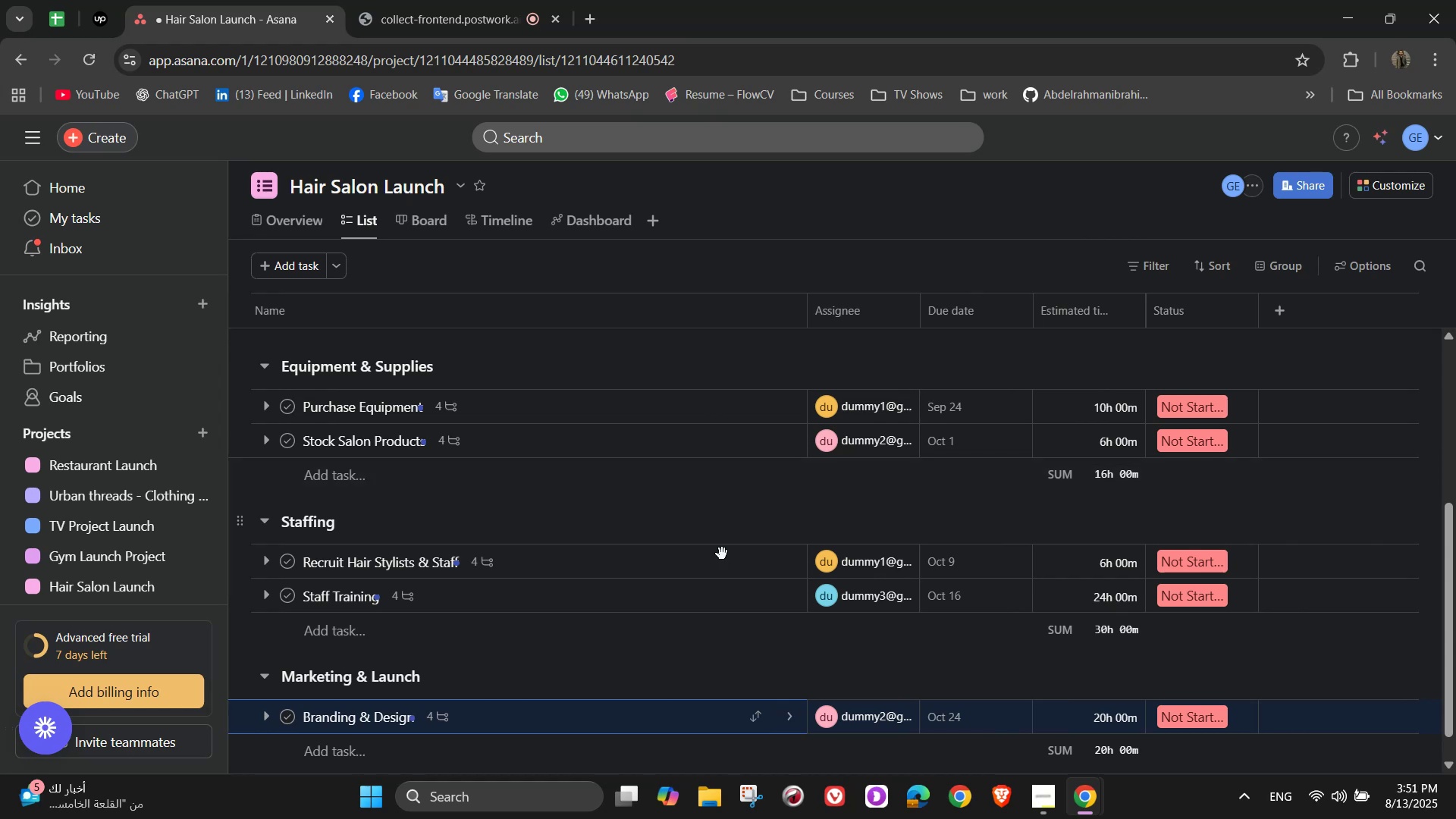 
scroll: coordinate [630, 633], scroll_direction: down, amount: 2.0
 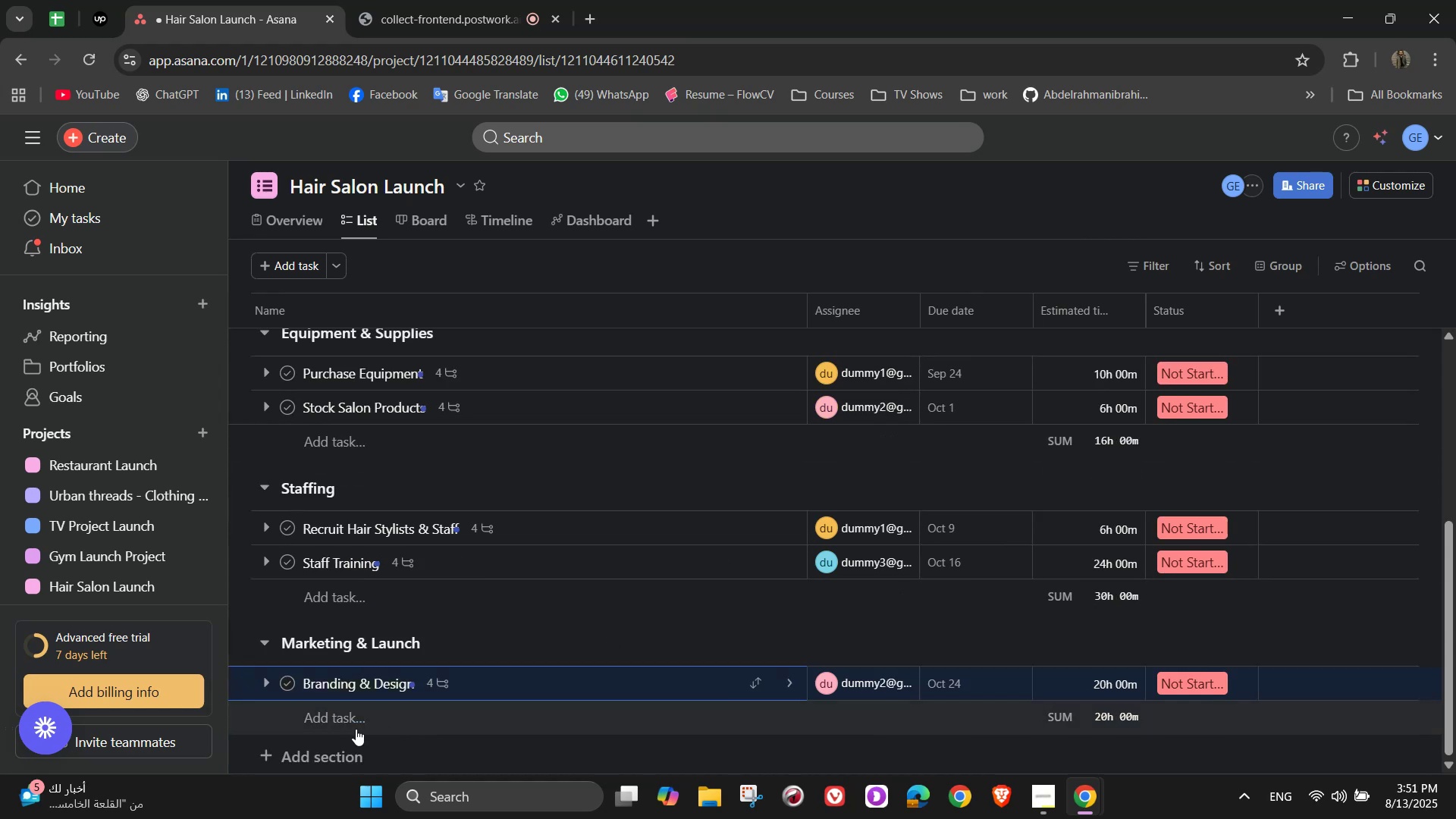 
left_click([356, 729])
 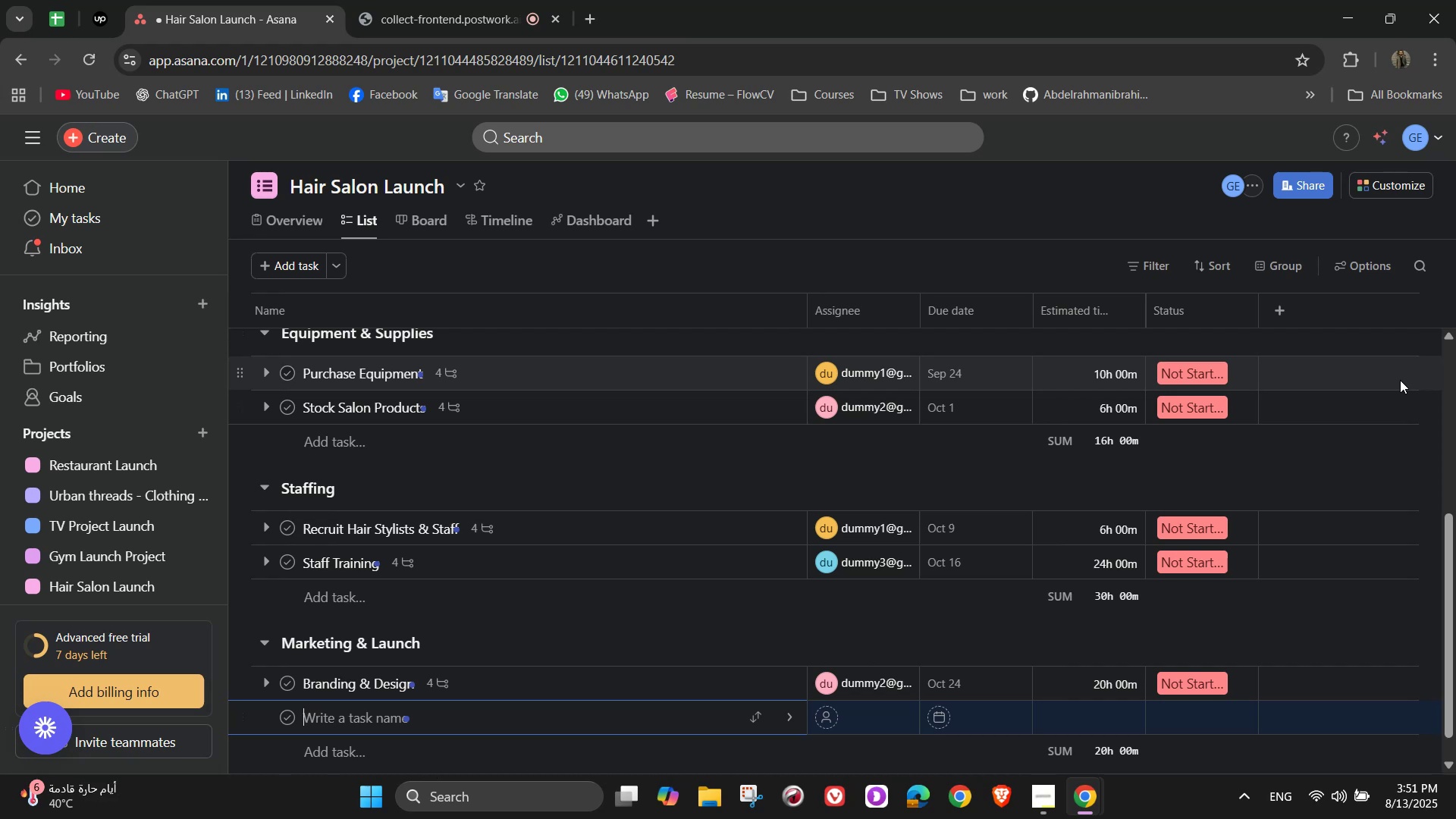 
wait(26.07)
 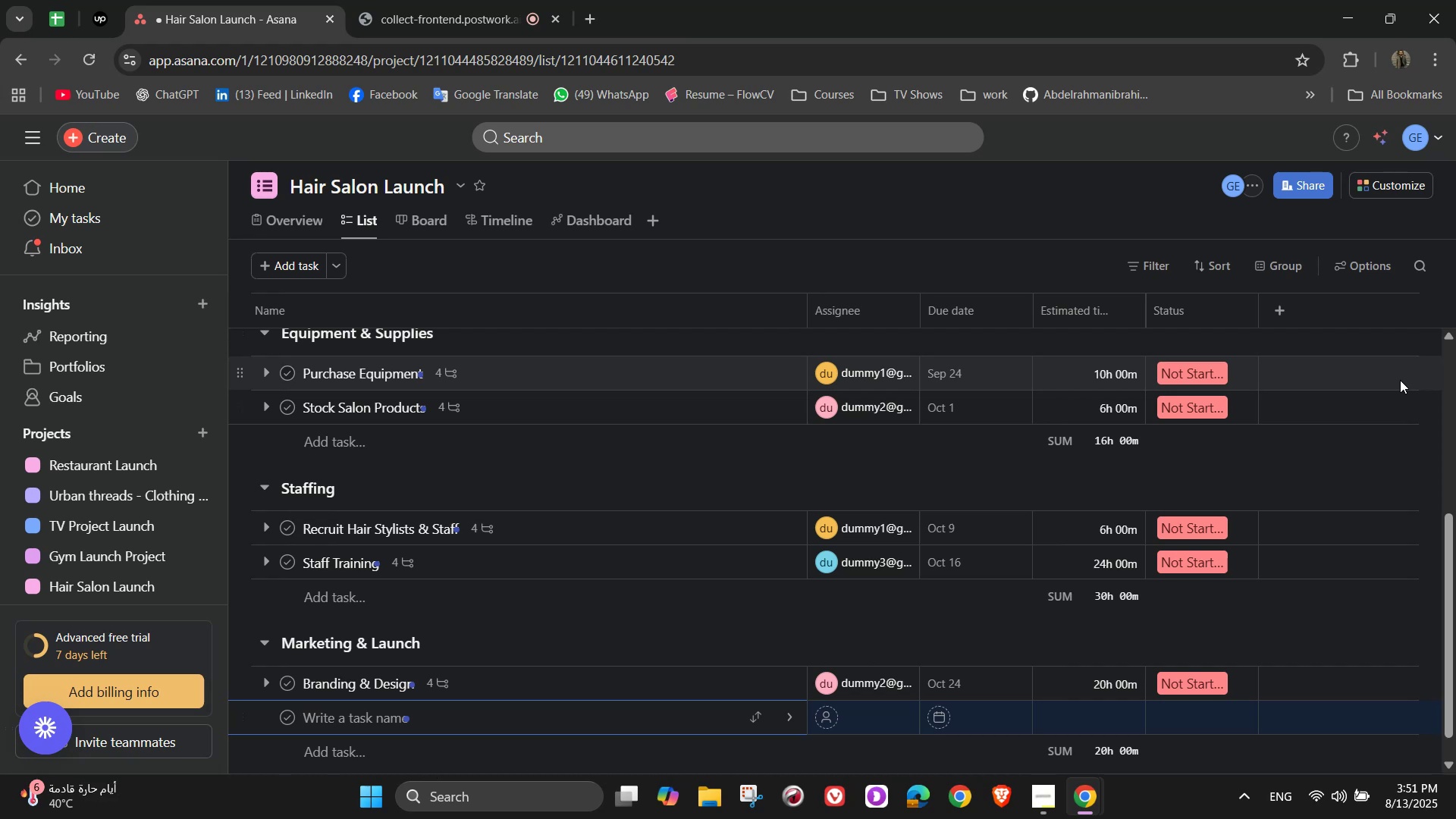 
type(Pre)
 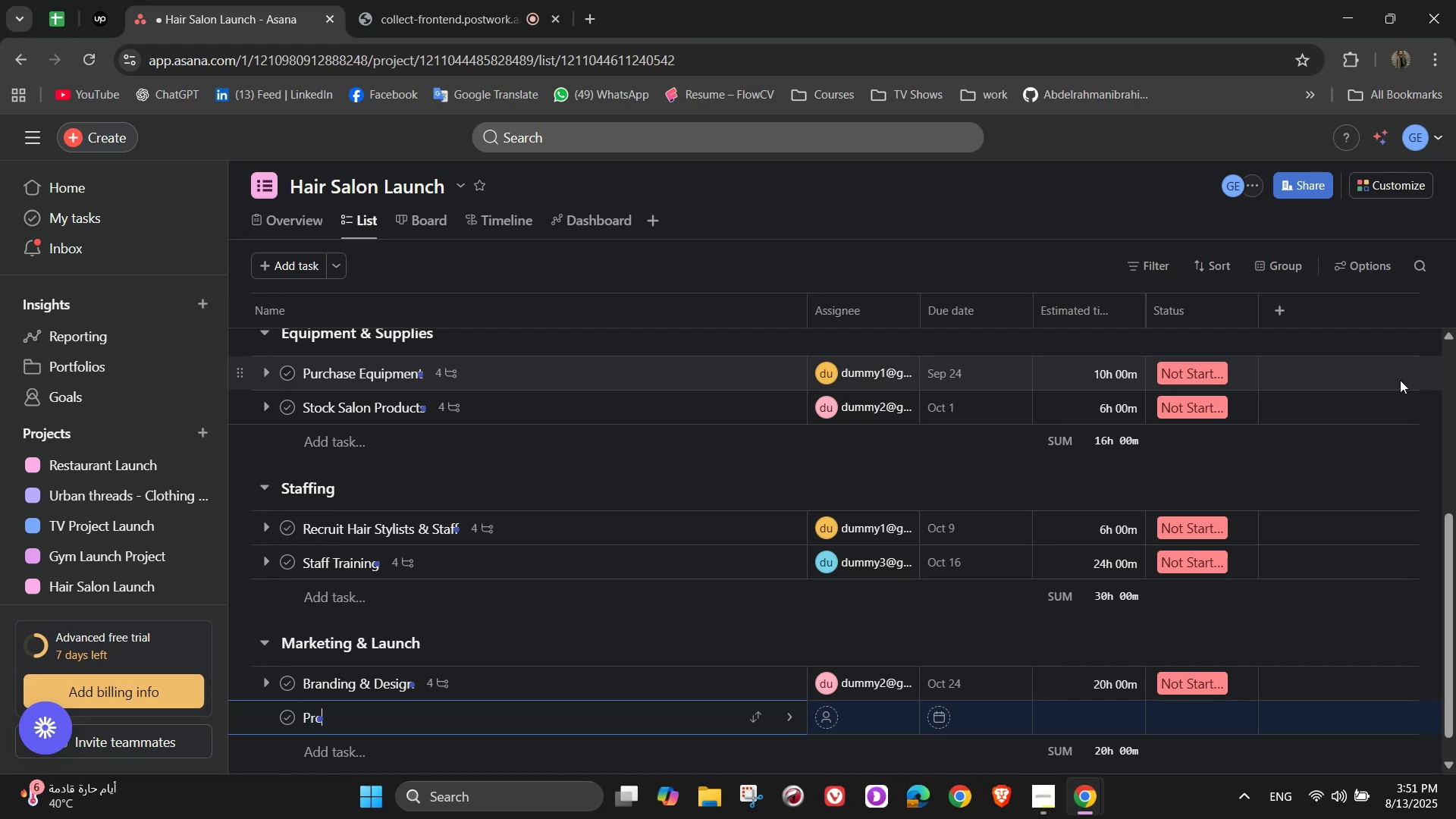 
type(-Launch)
 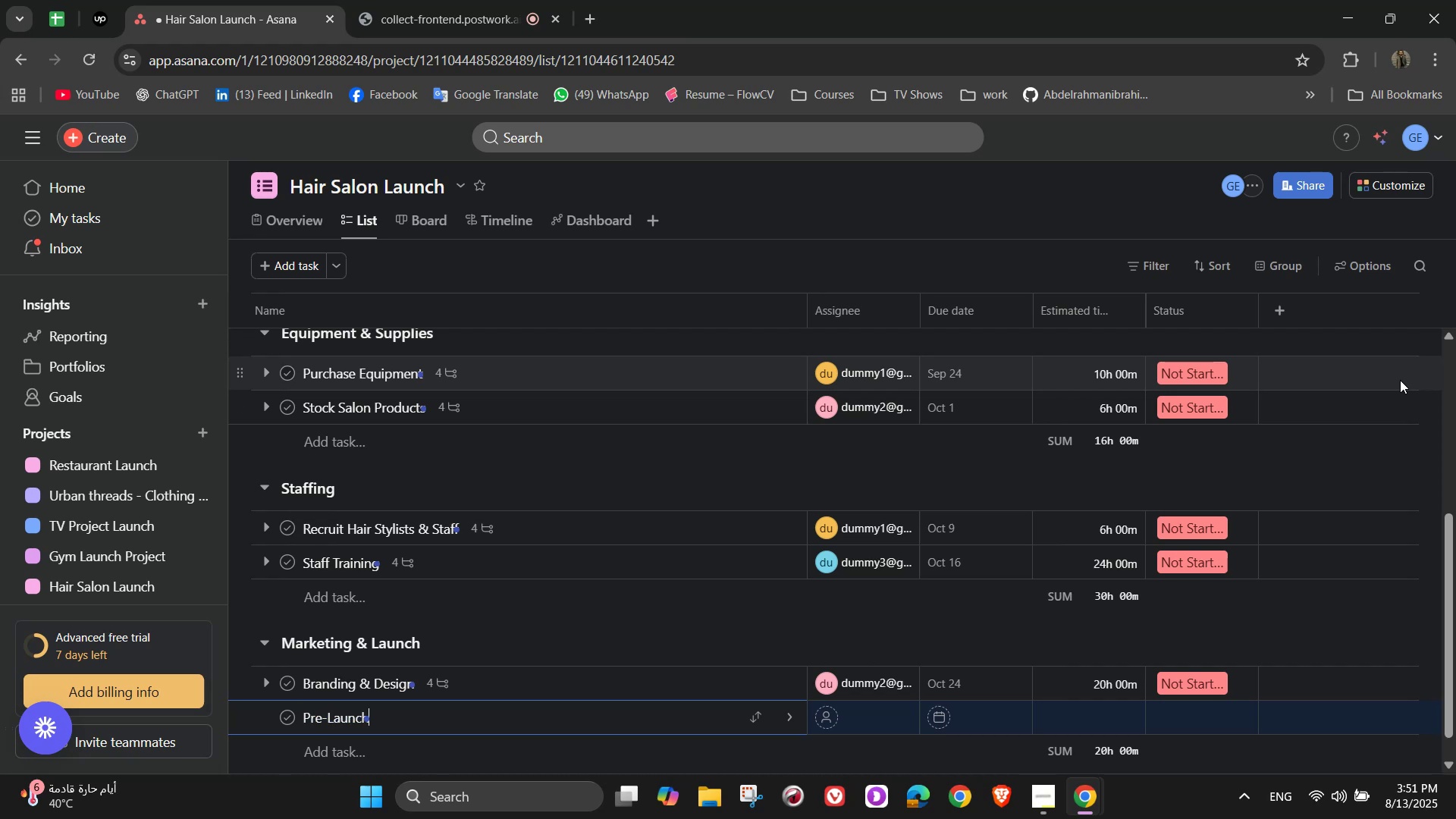 
wait(16.37)
 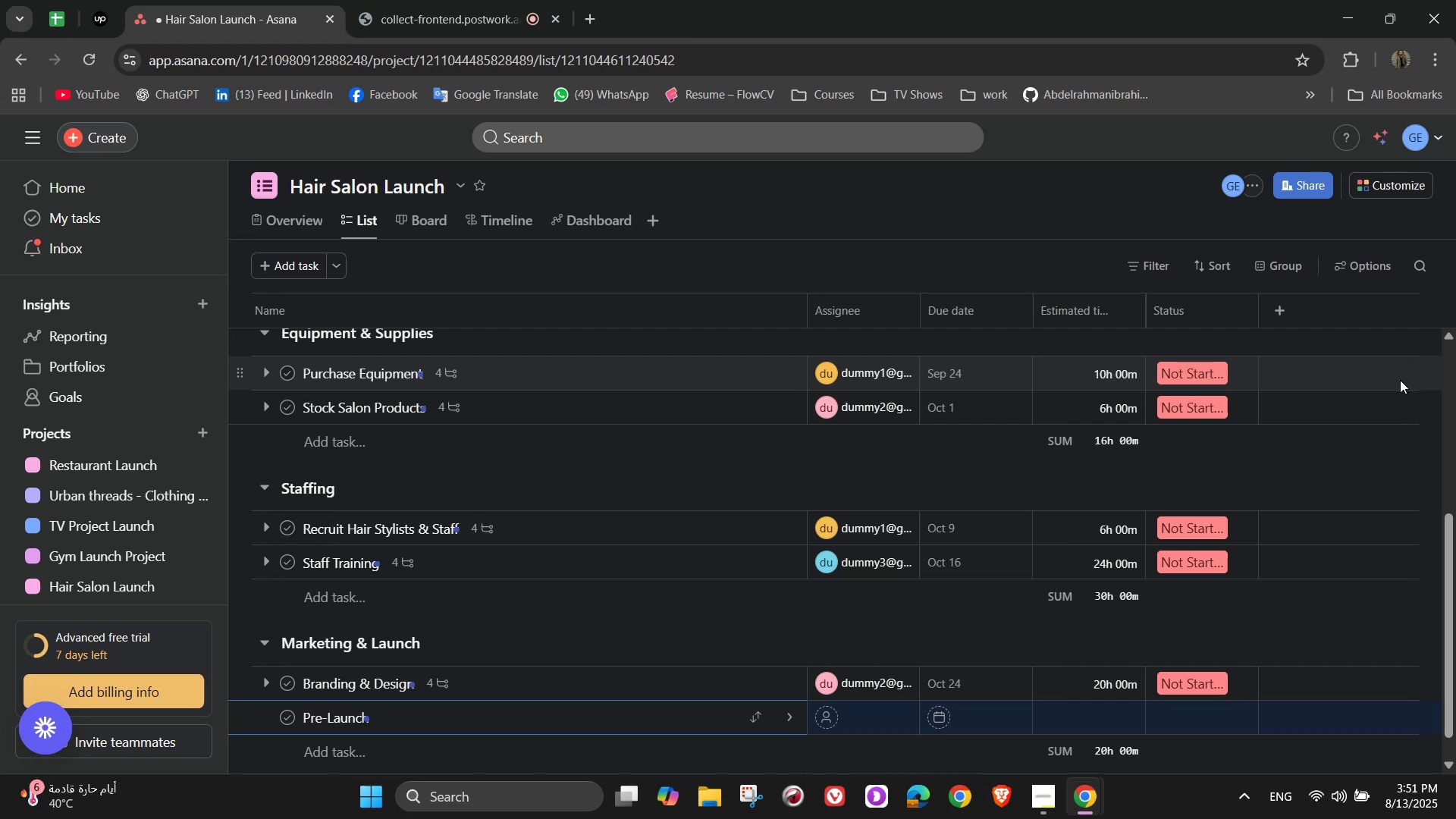 
type( Marketing)
 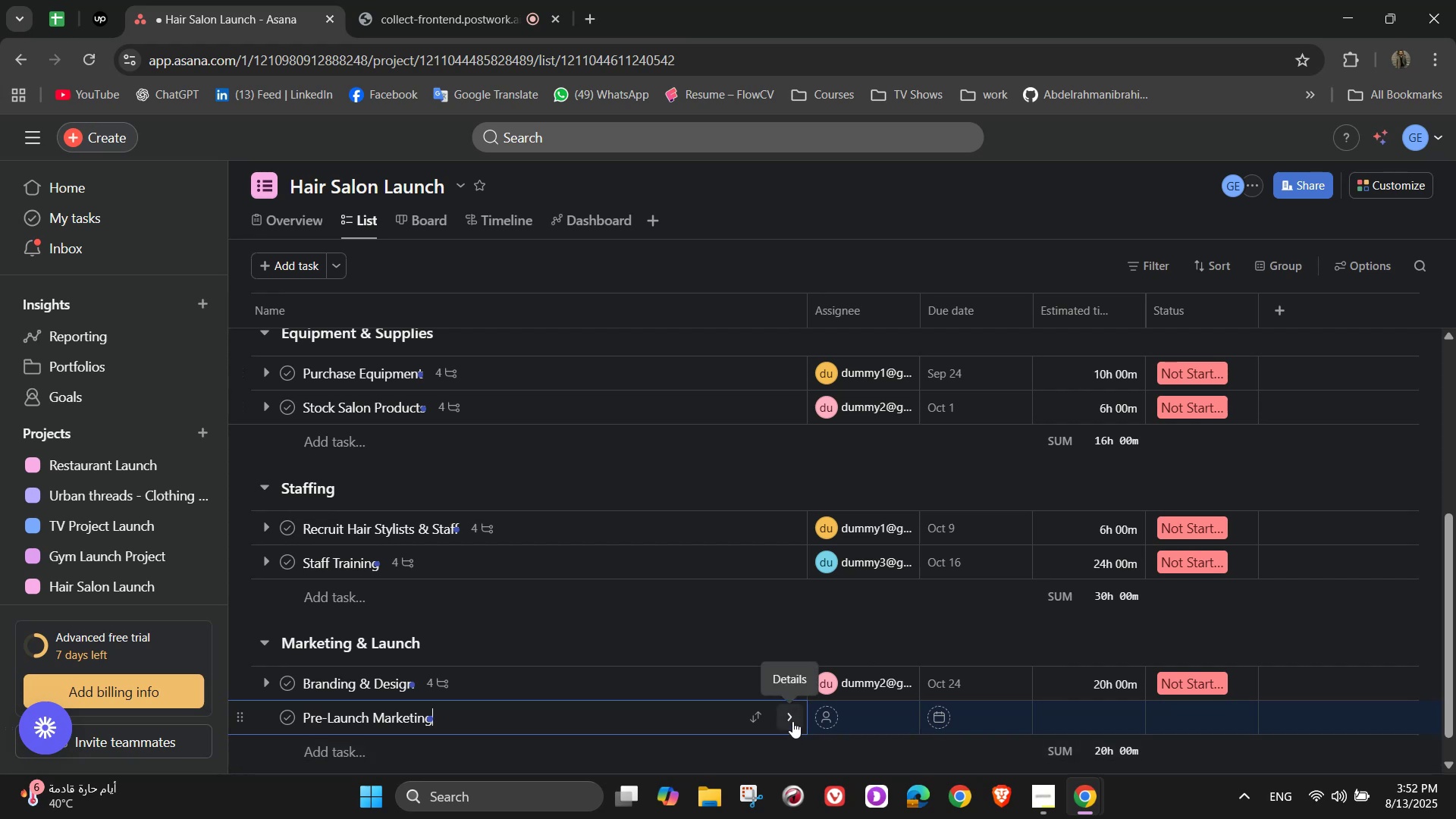 
wait(23.36)
 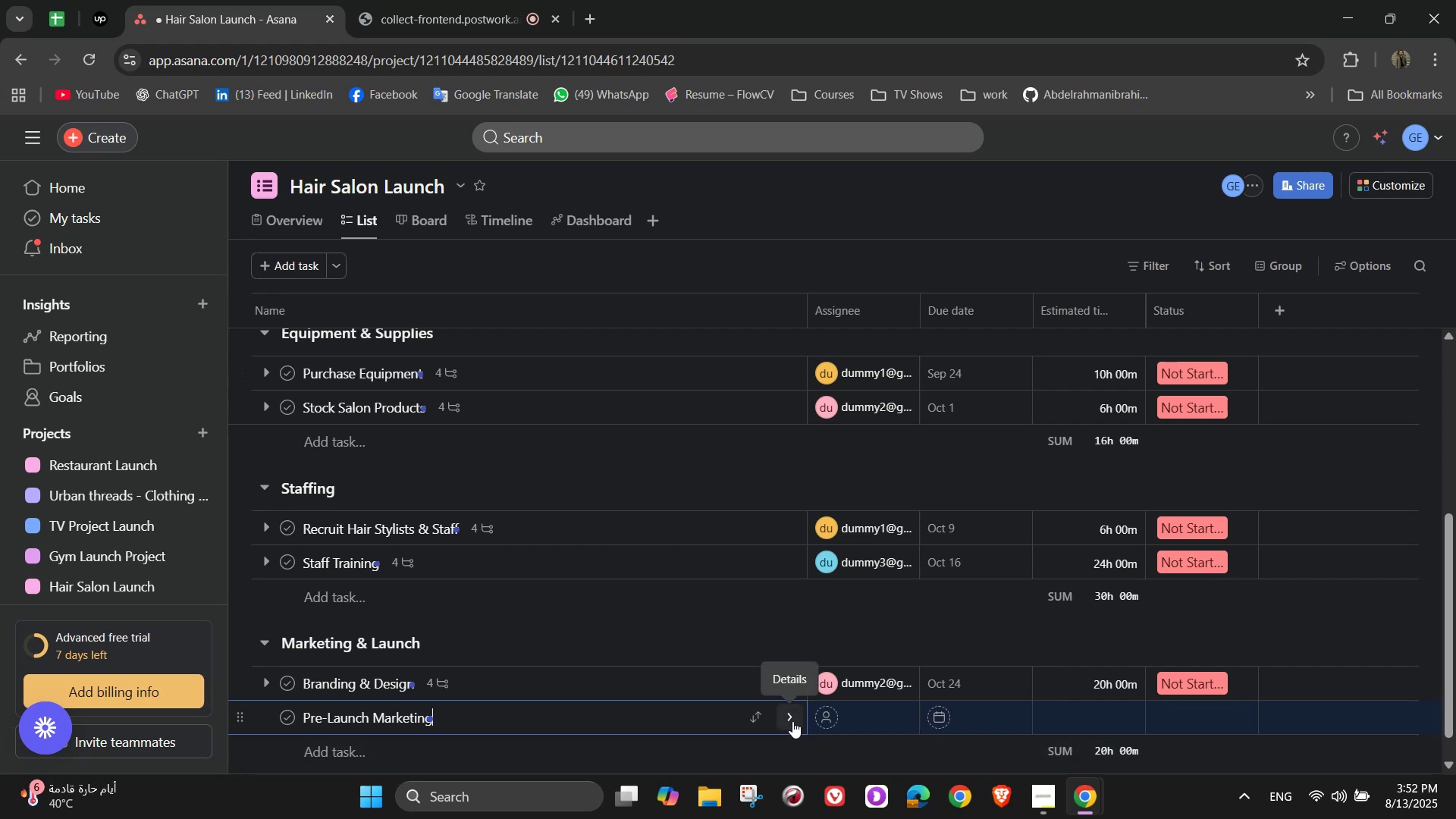 
left_click([795, 723])
 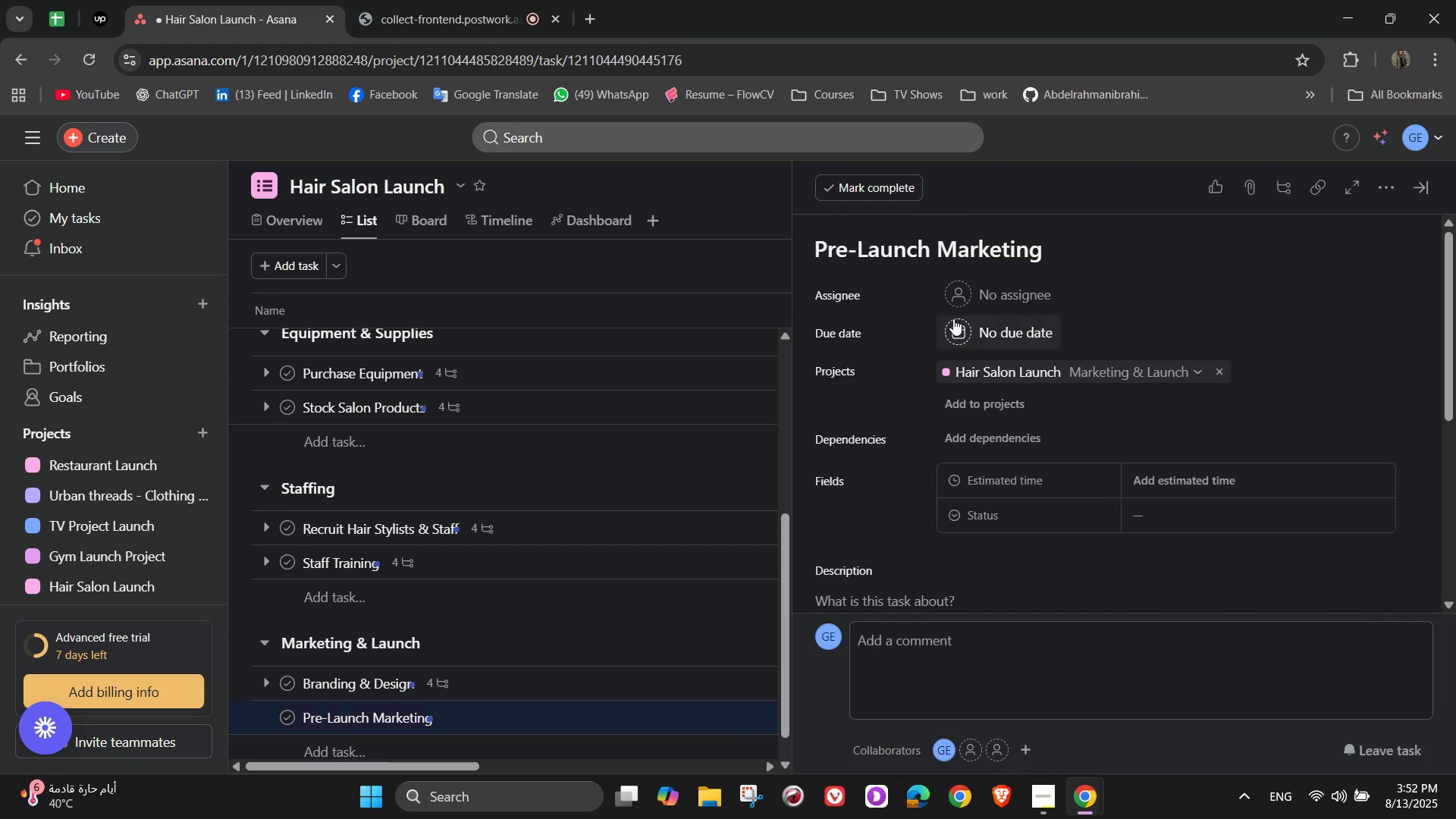 
left_click([989, 297])
 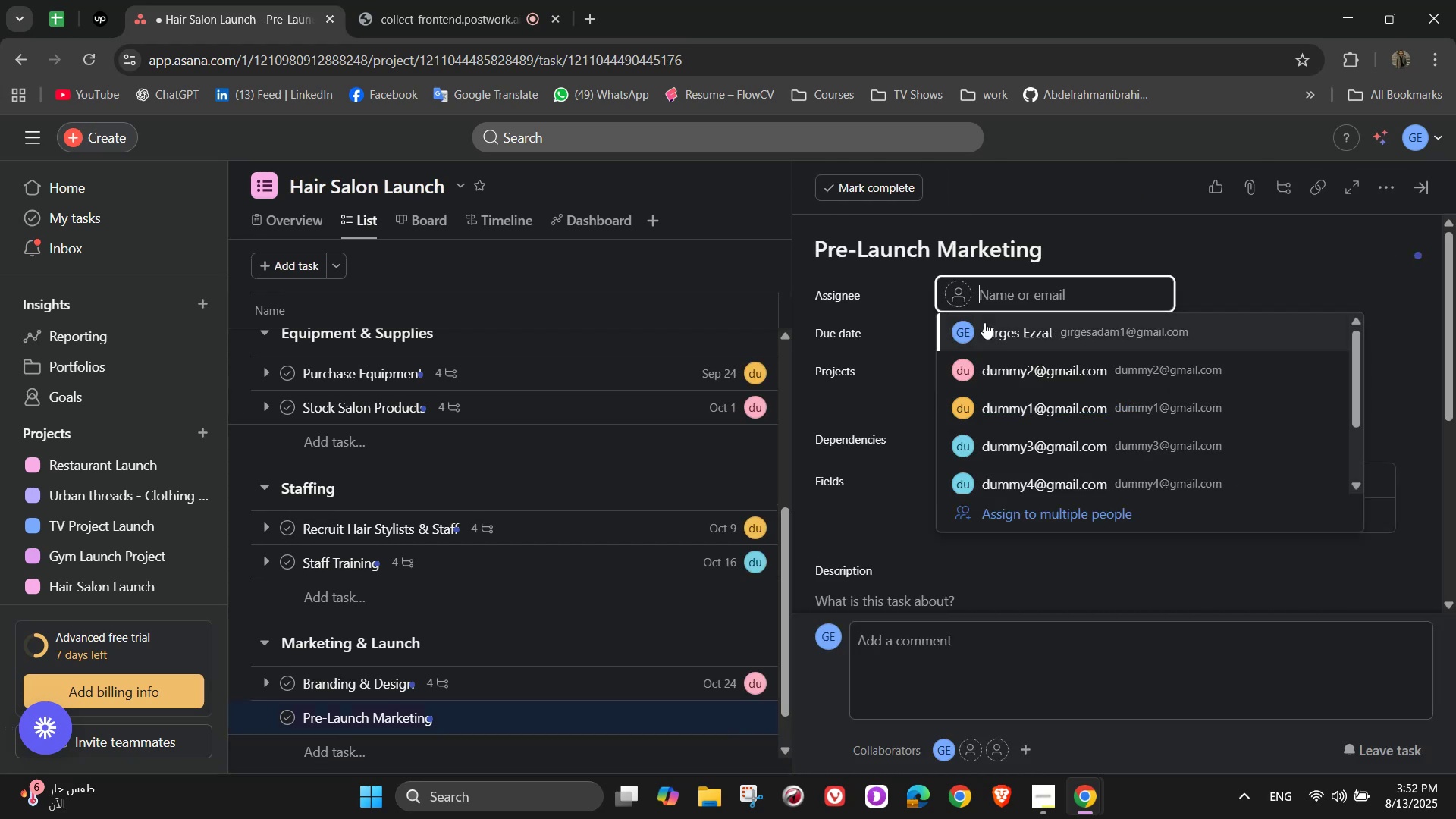 
left_click([1067, 317])
 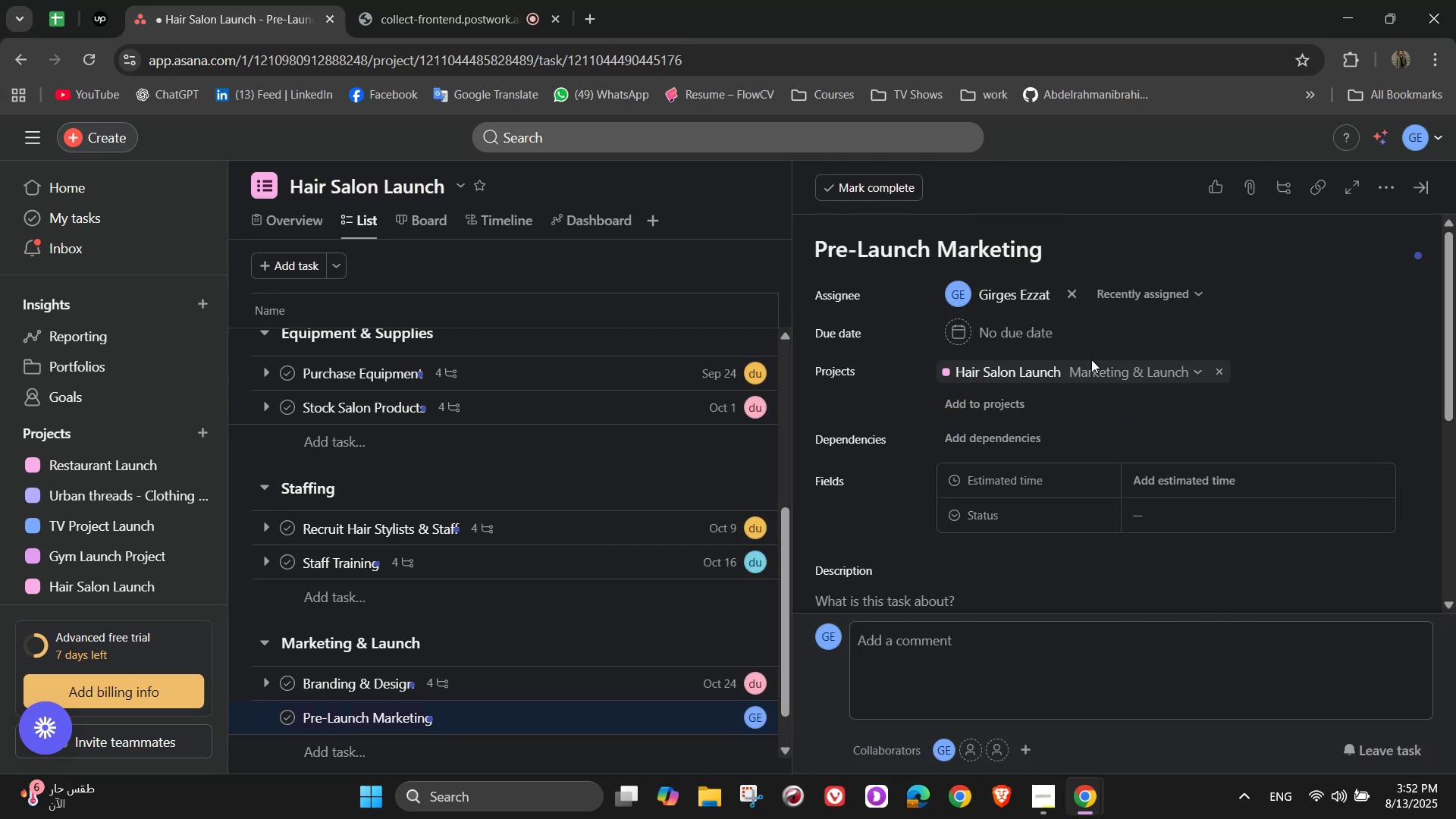 
left_click([1018, 338])
 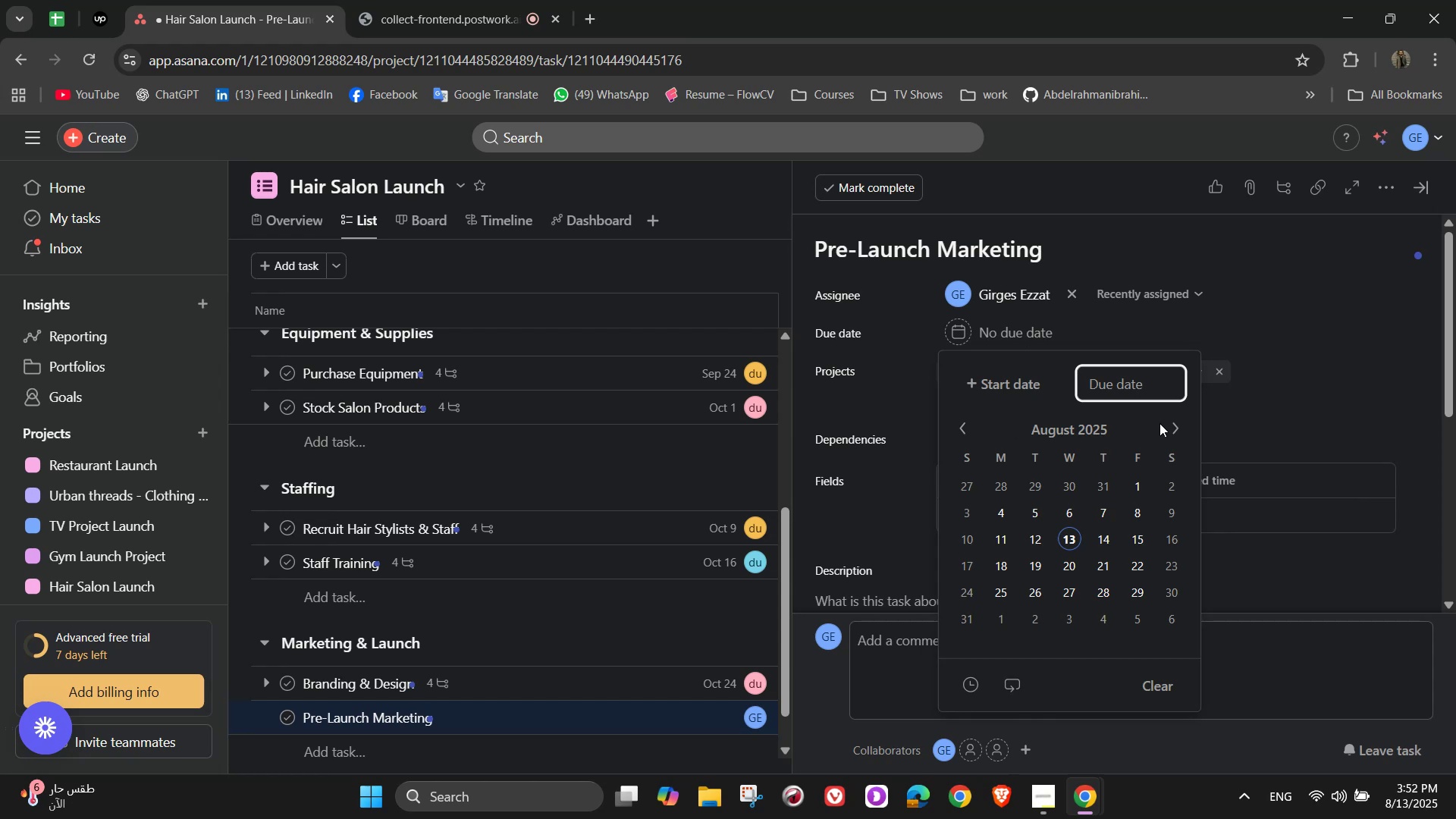 
left_click([1177, 422])
 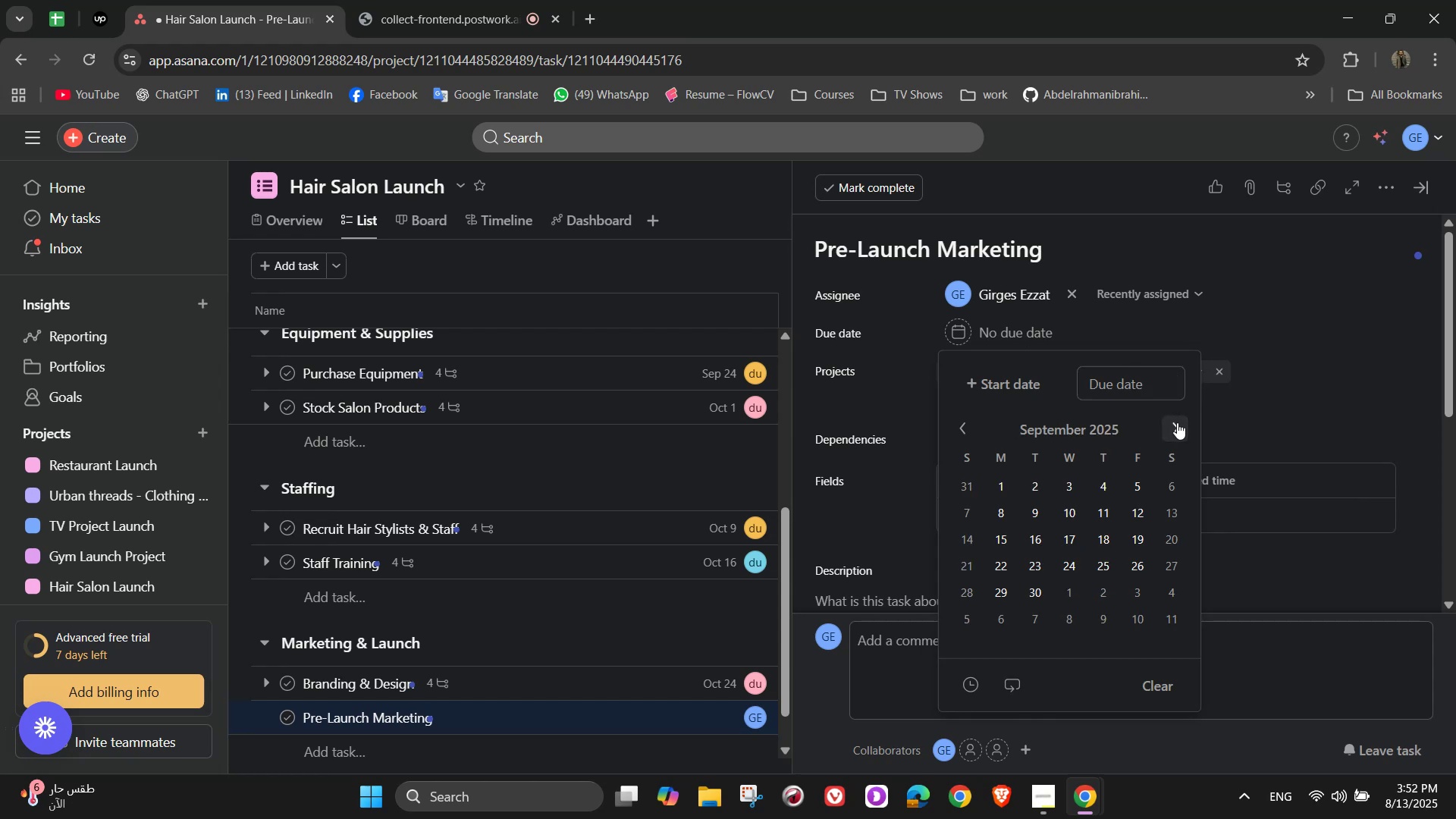 
left_click([1177, 422])
 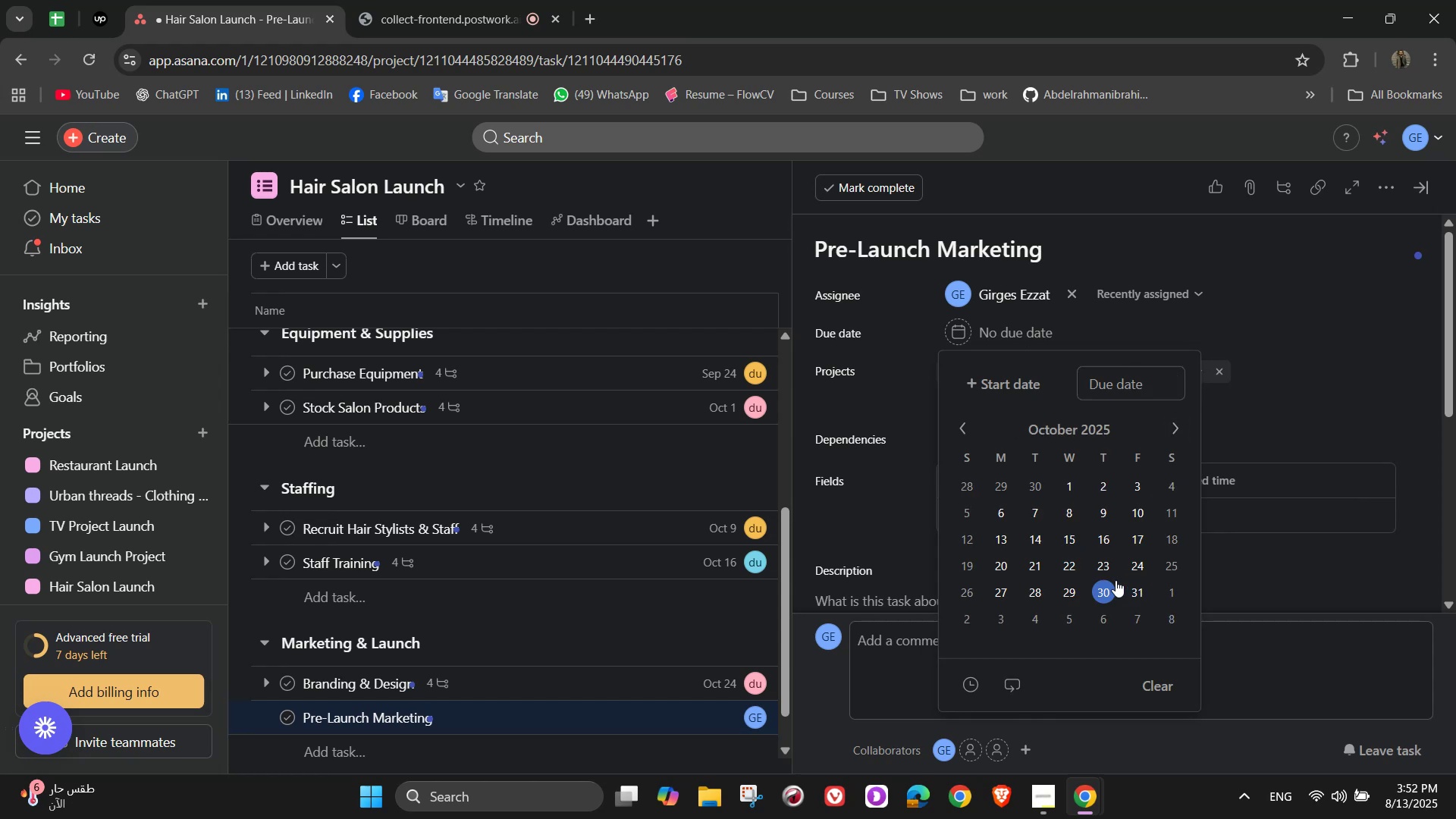 
double_click([1261, 403])
 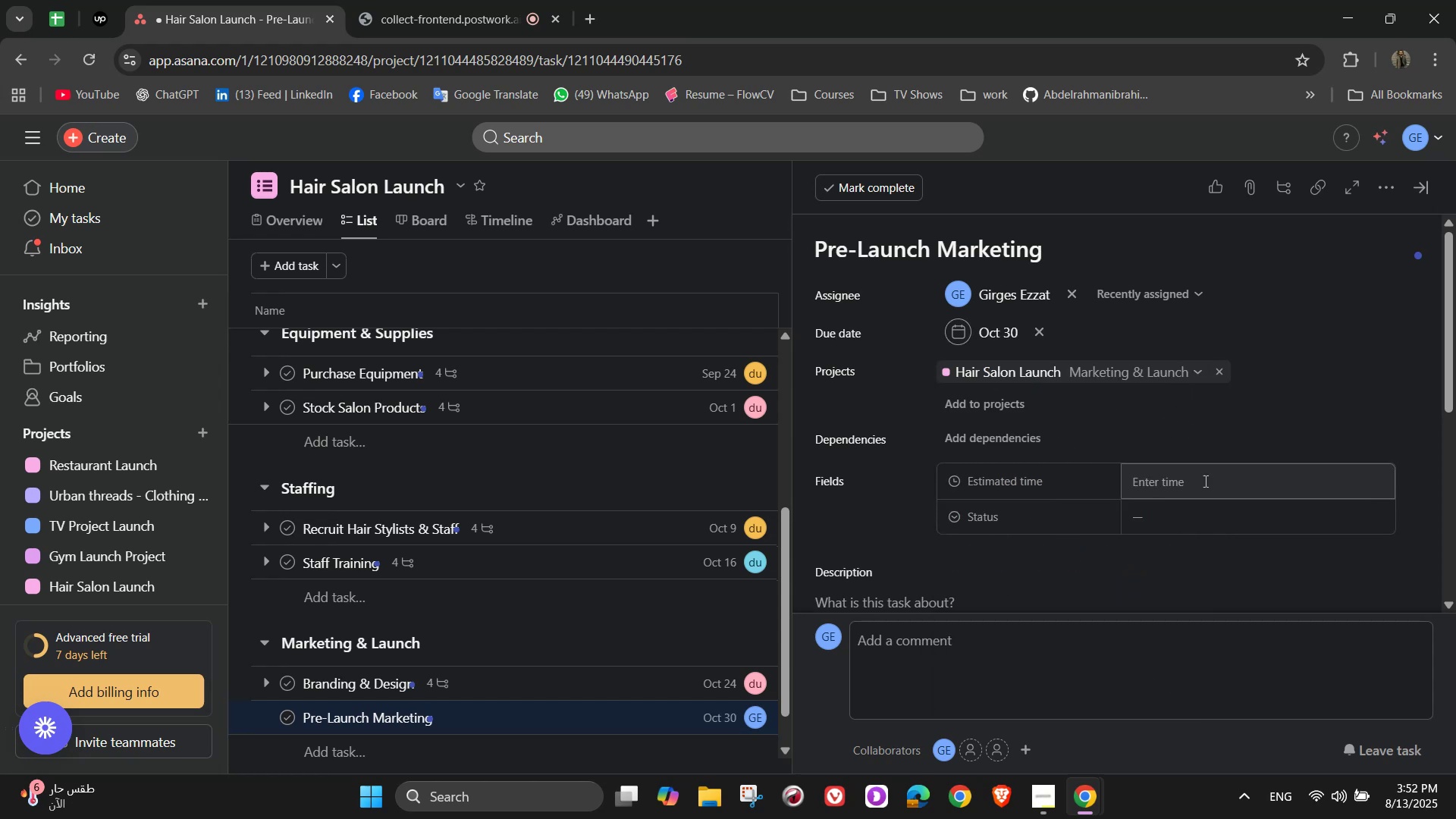 
double_click([1204, 481])
 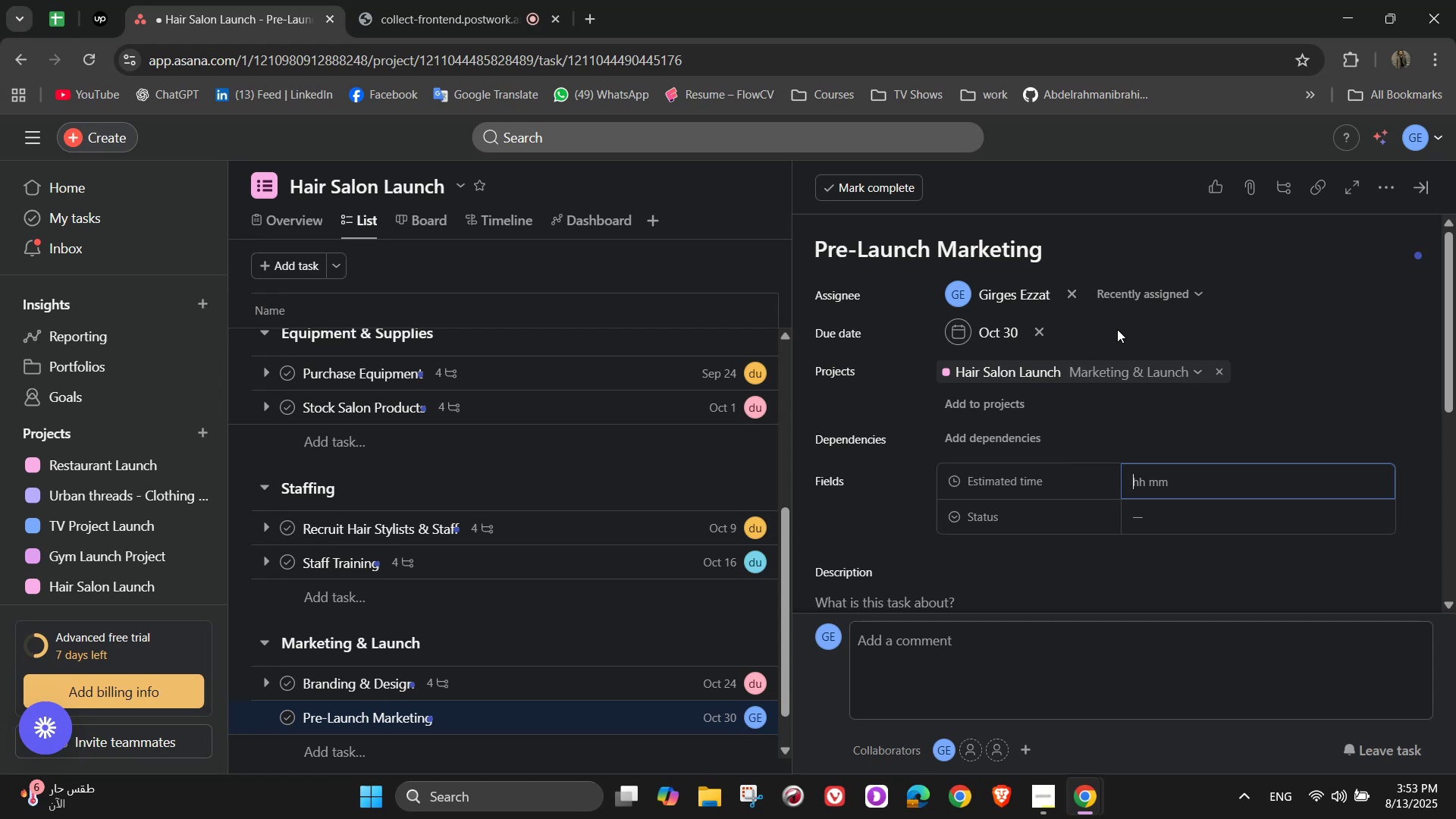 
wait(35.87)
 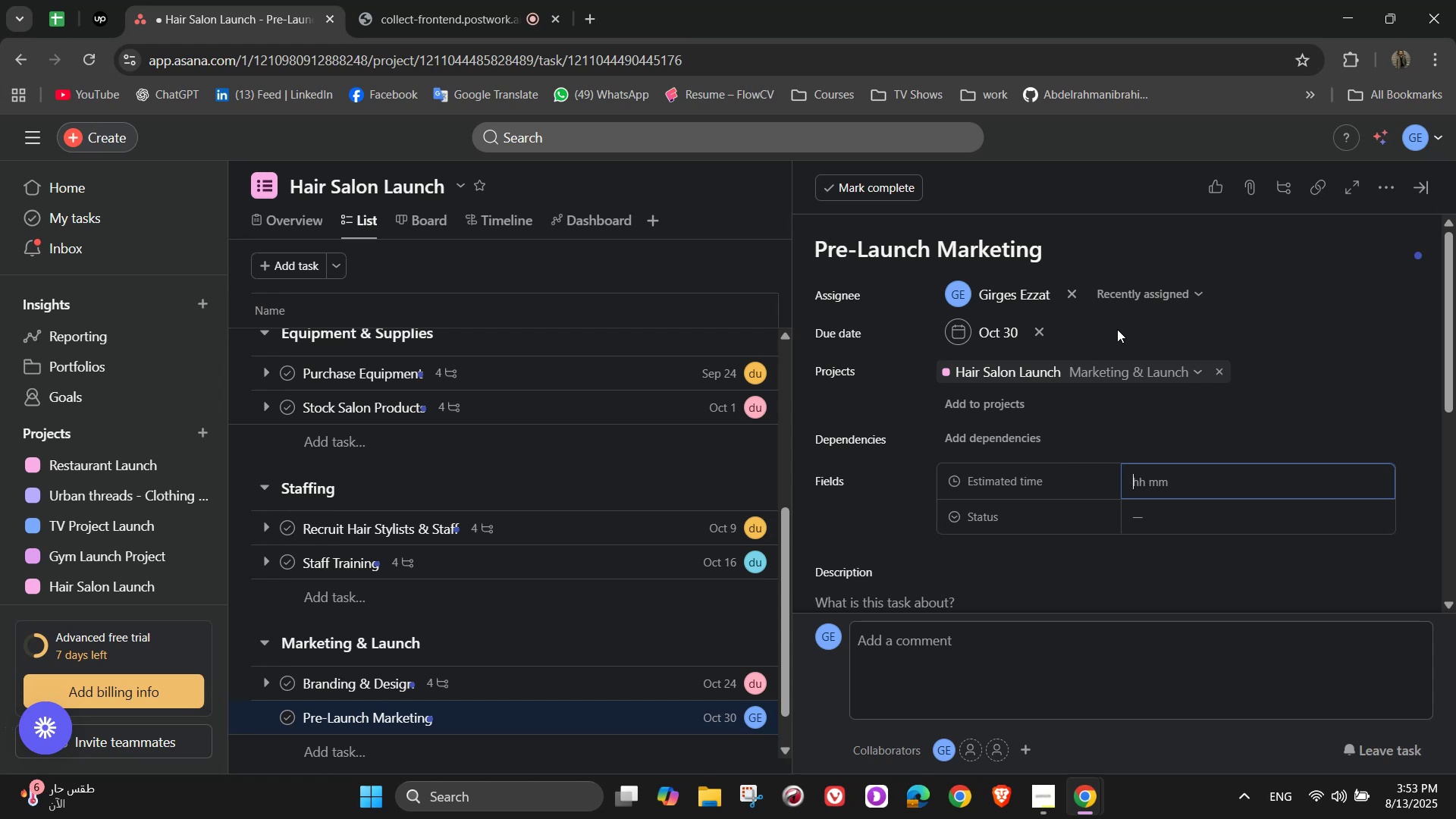 
key(Numpad1)
 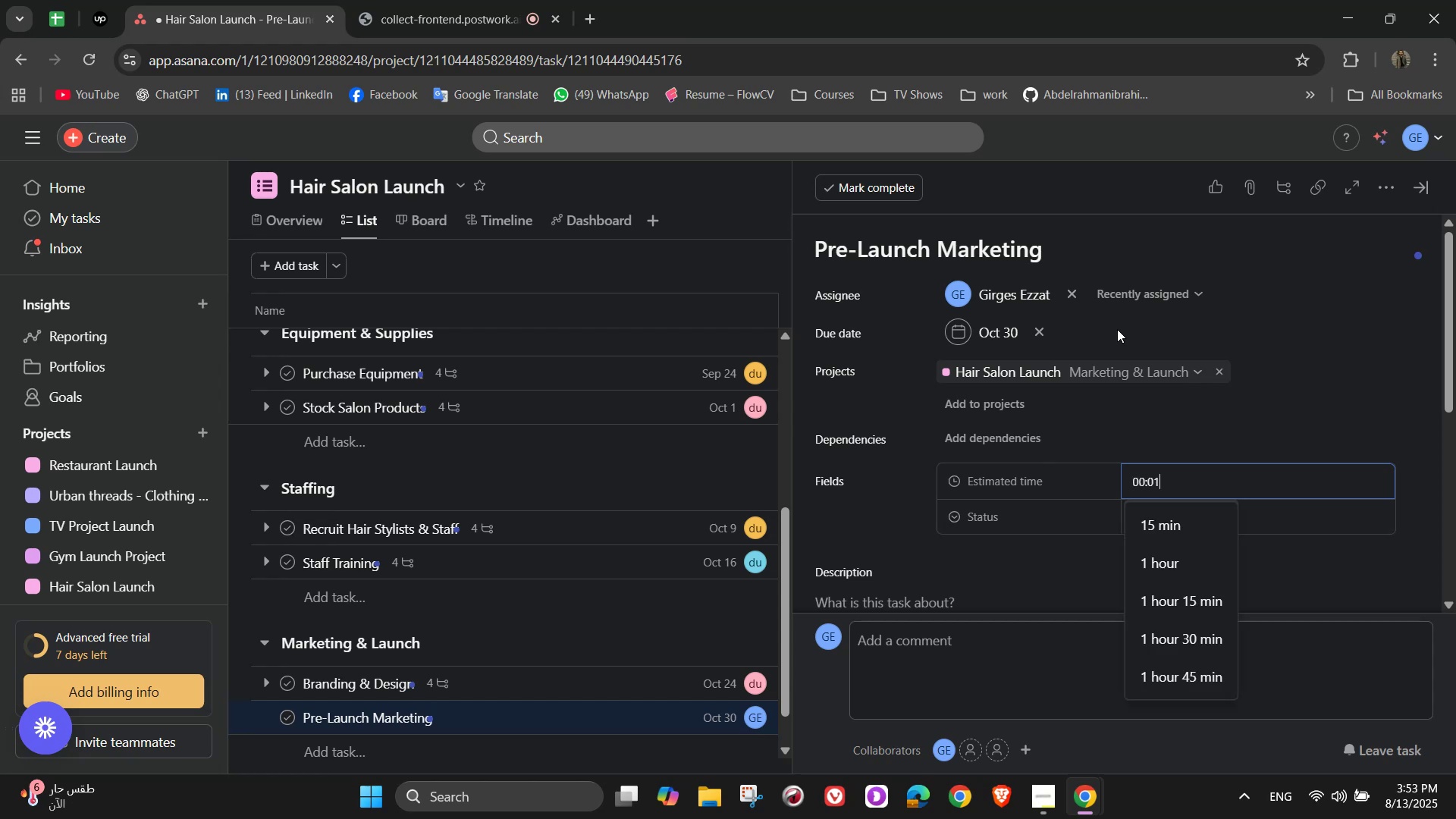 
key(Numpad0)
 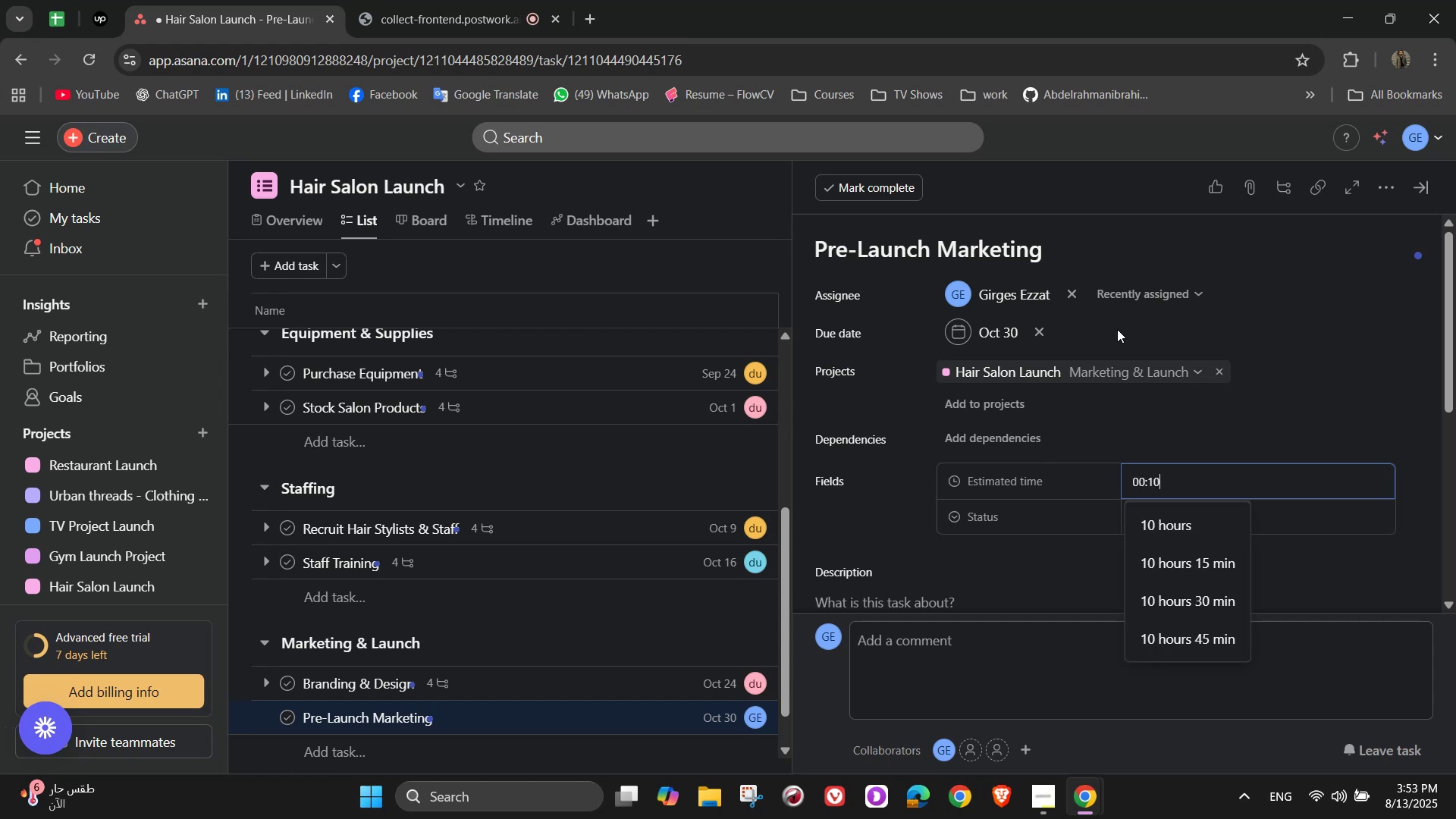 
key(Backspace)
 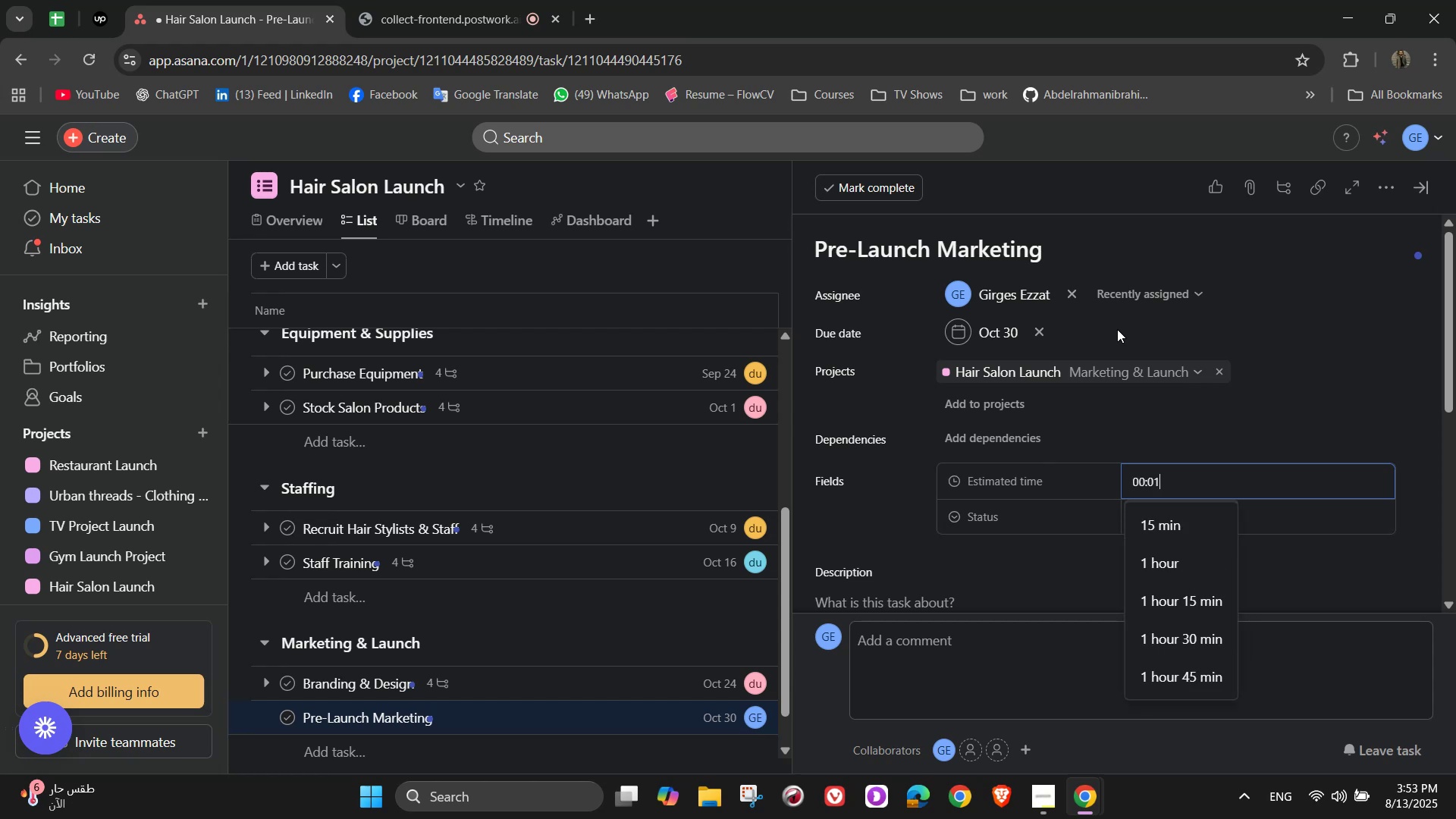 
key(Numpad5)
 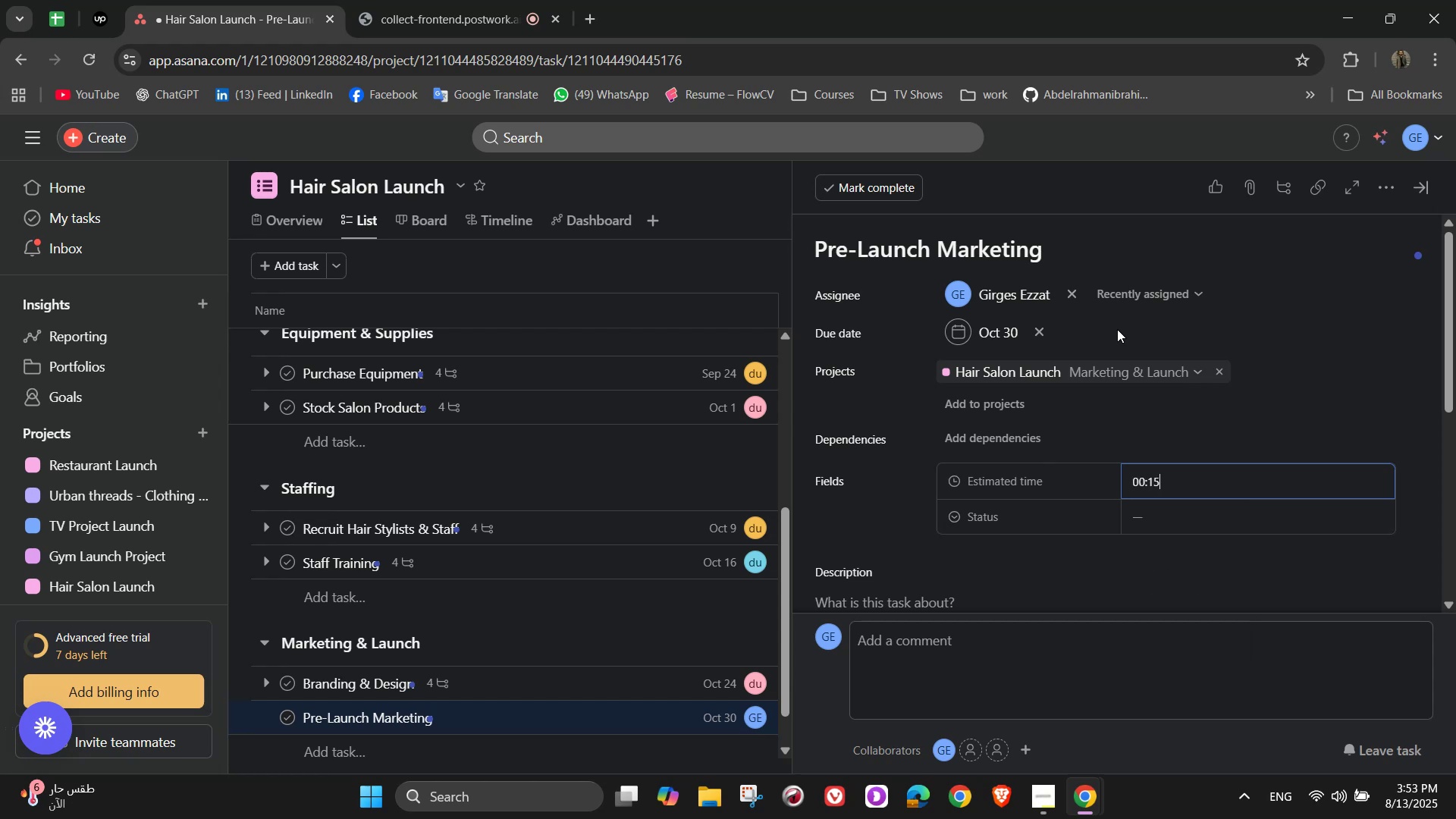 
key(Numpad0)
 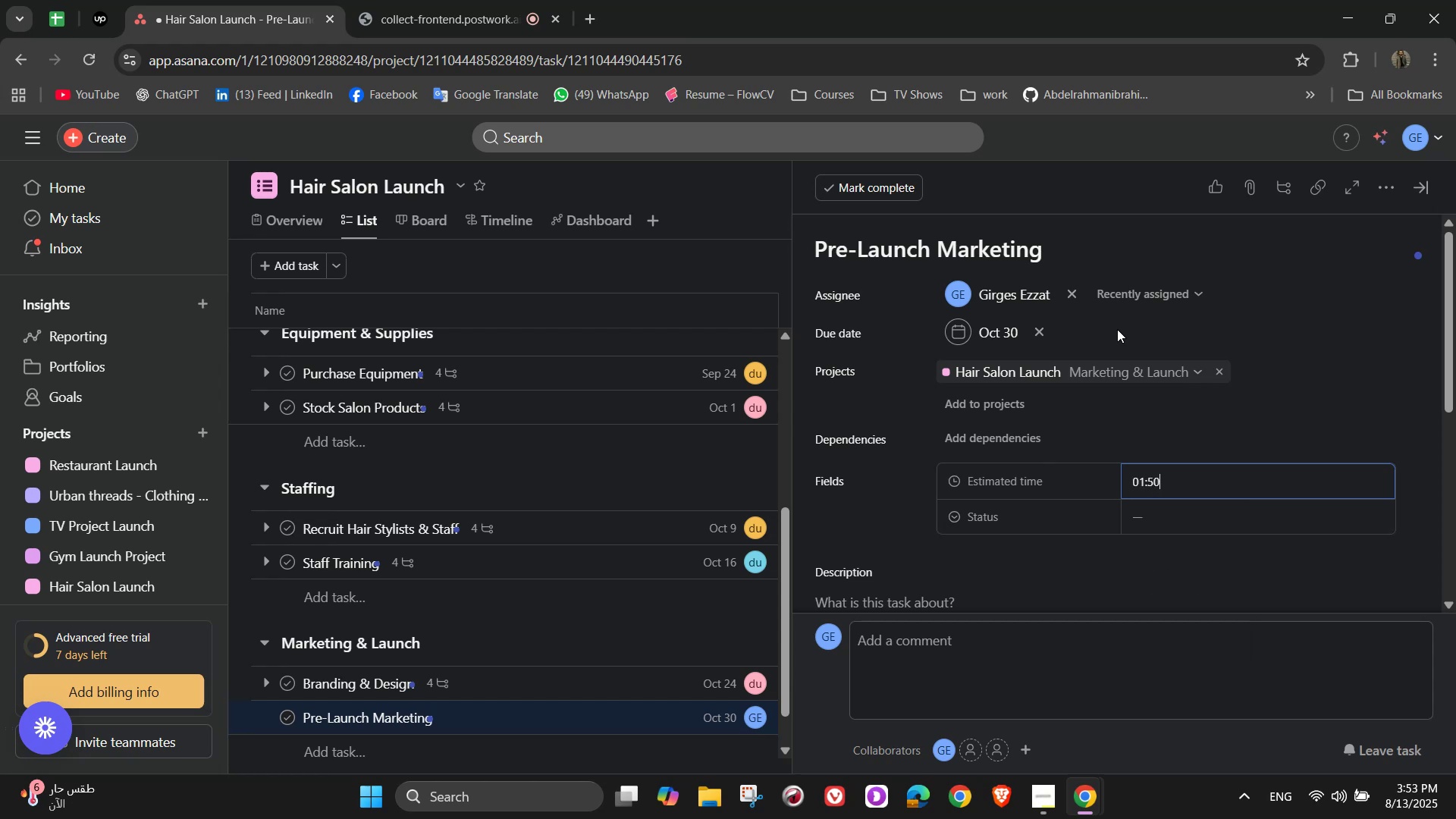 
key(Numpad0)
 